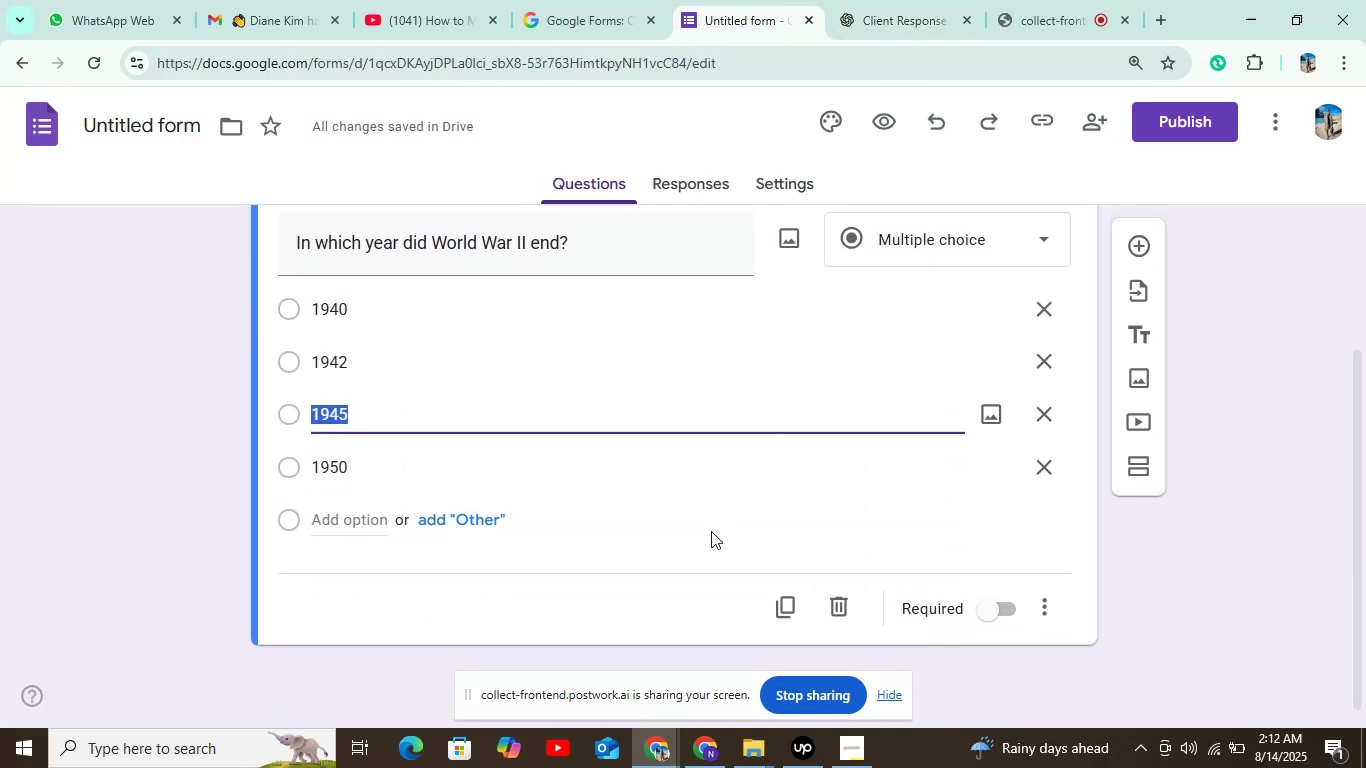 
scroll: coordinate [711, 531], scroll_direction: up, amount: 1.0
 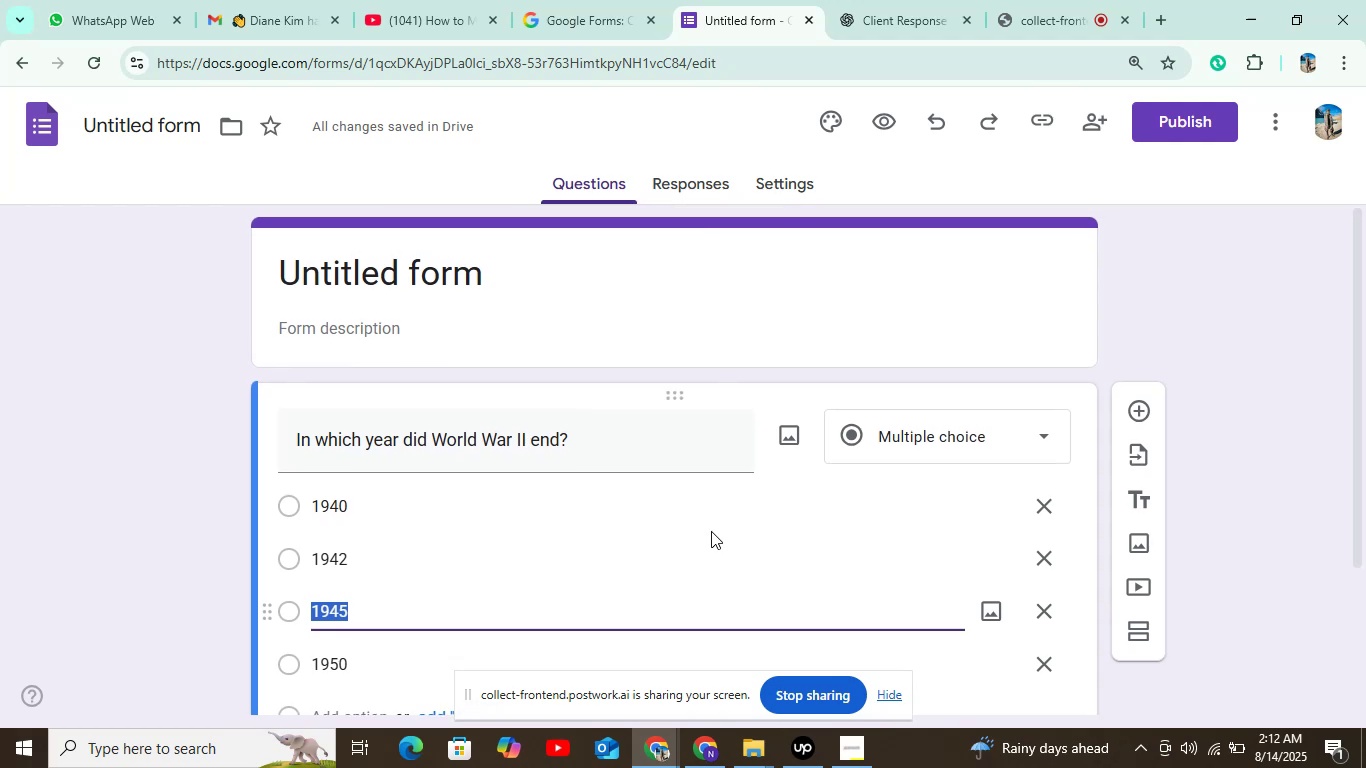 
scroll: coordinate [711, 531], scroll_direction: down, amount: 9.0
 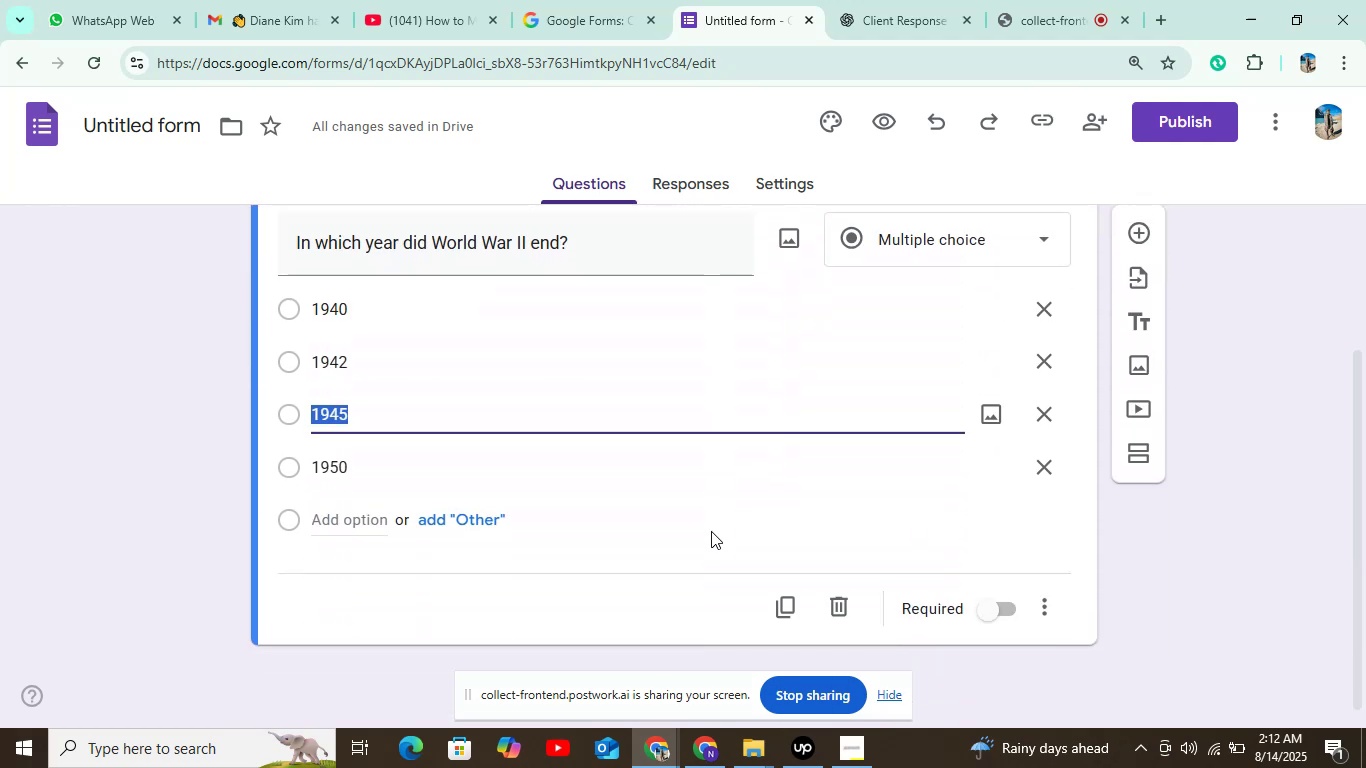 
scroll: coordinate [711, 531], scroll_direction: up, amount: 1.0
 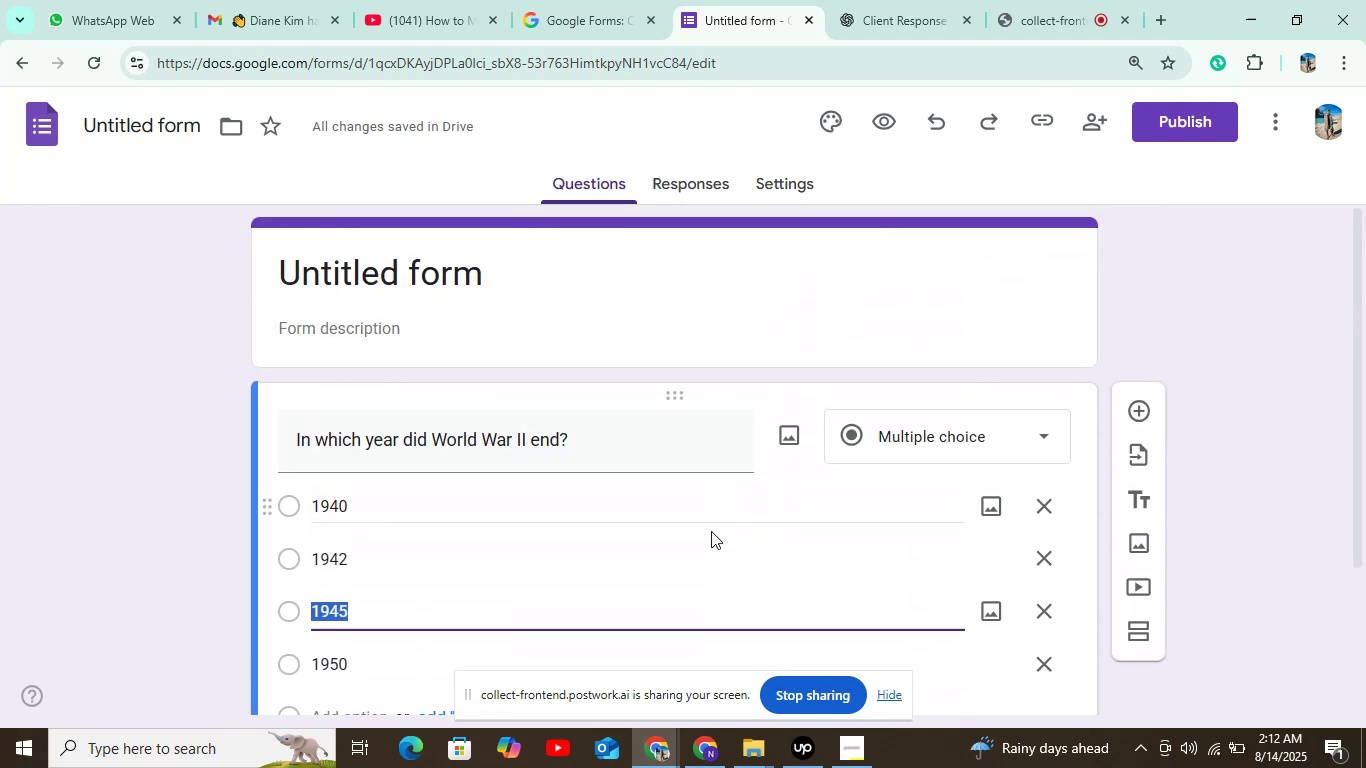 
scroll: coordinate [711, 531], scroll_direction: down, amount: 1.0
 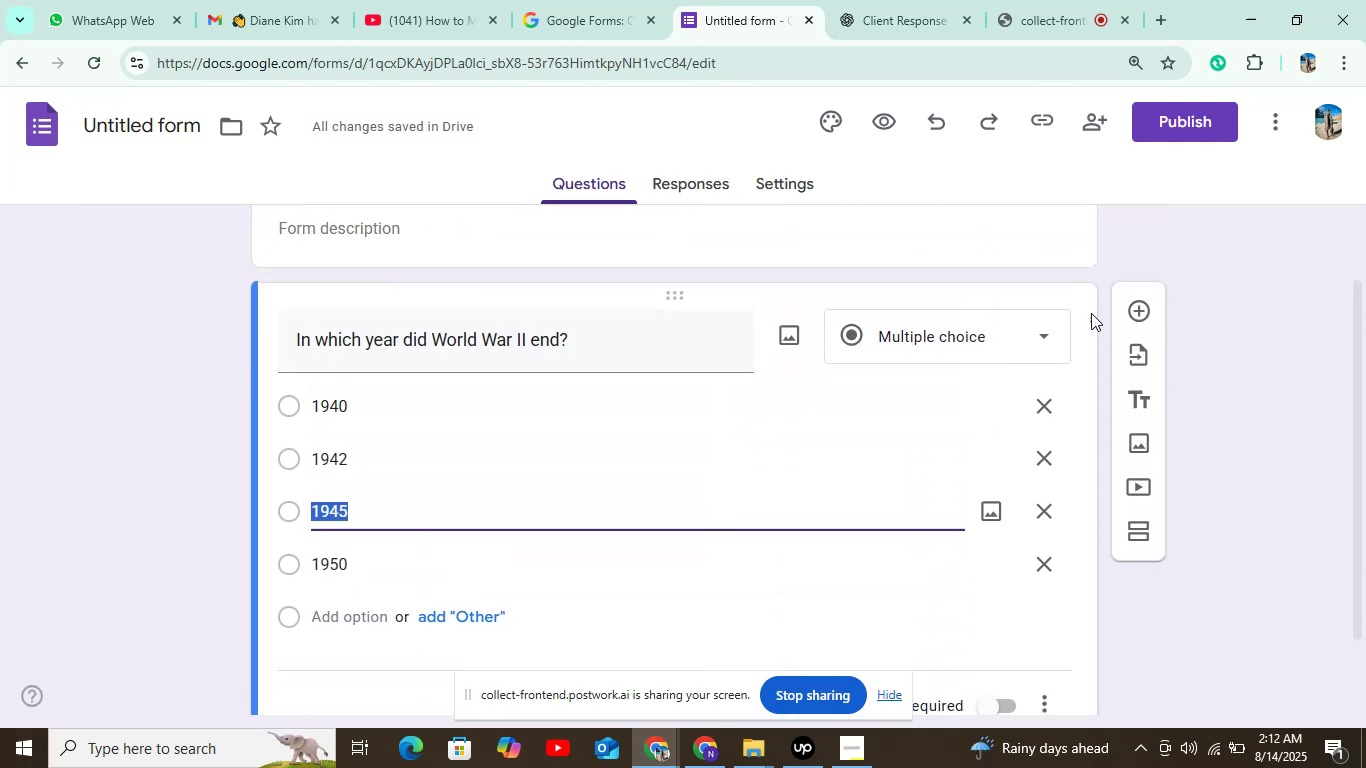 
left_click([1135, 307])
 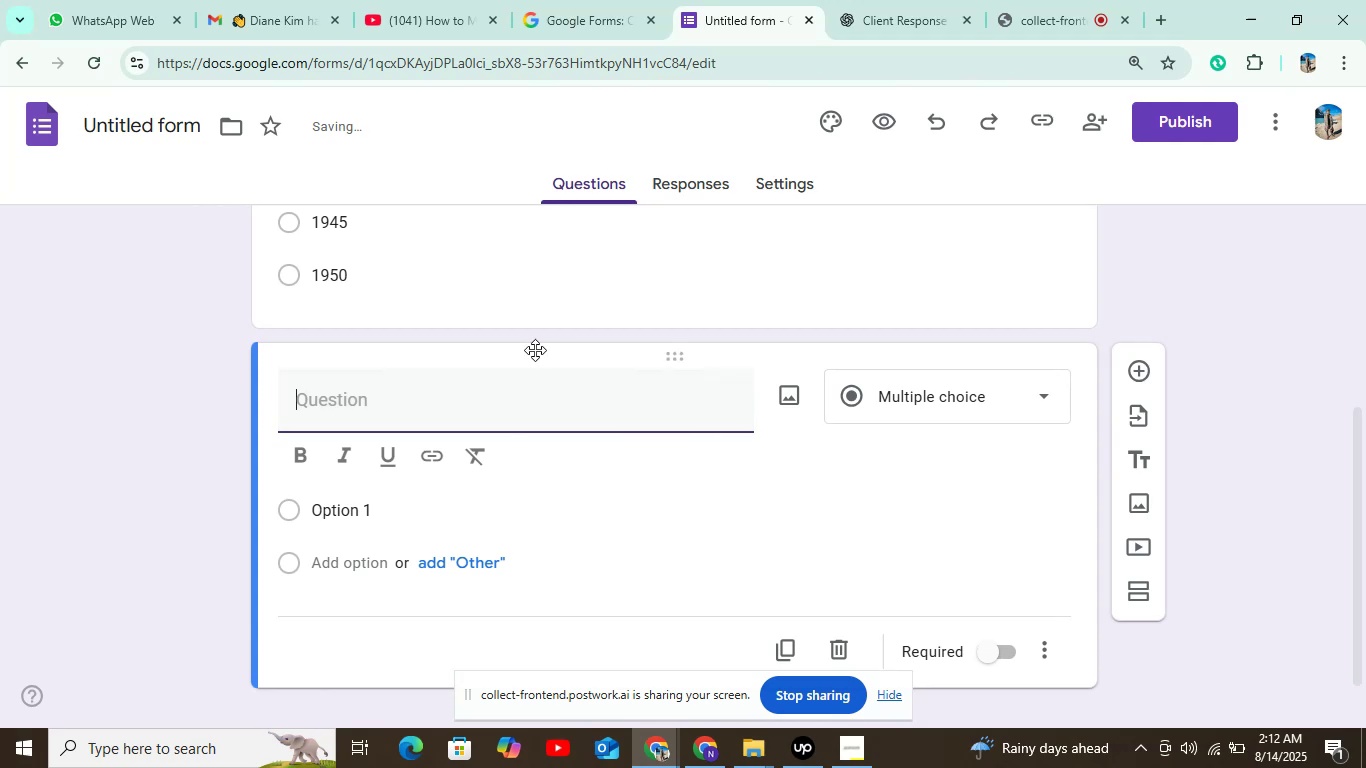 
scroll: coordinate [633, 266], scroll_direction: up, amount: 4.0
 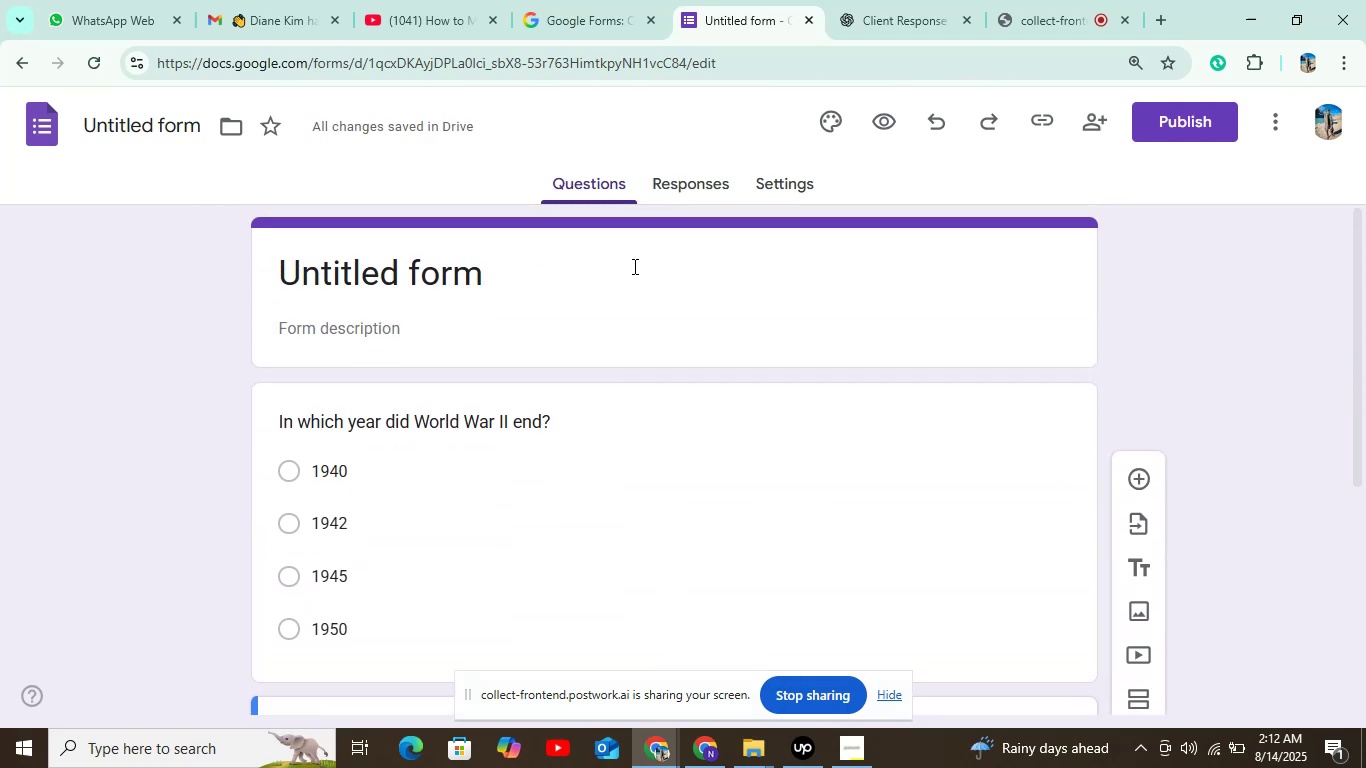 
scroll: coordinate [526, 457], scroll_direction: down, amount: 7.0
 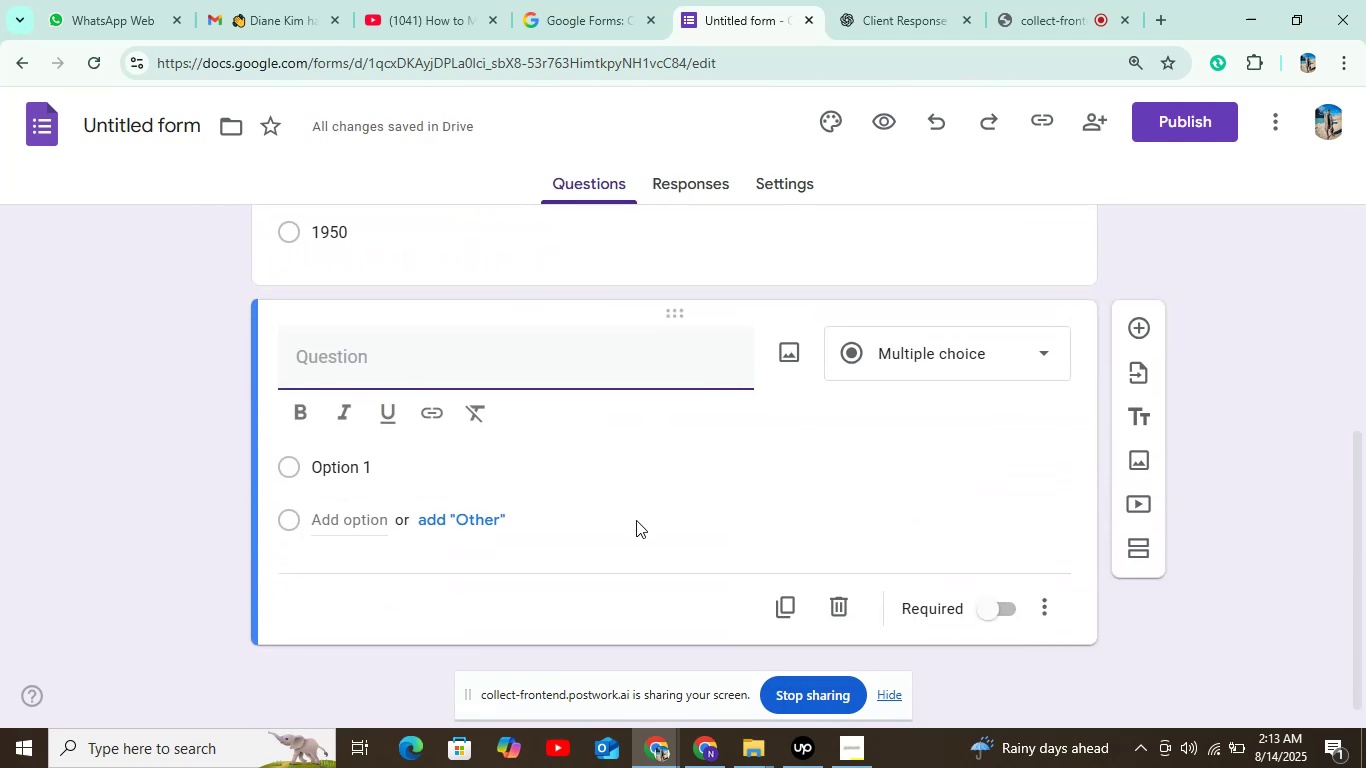 
scroll: coordinate [524, 403], scroll_direction: up, amount: 3.0
 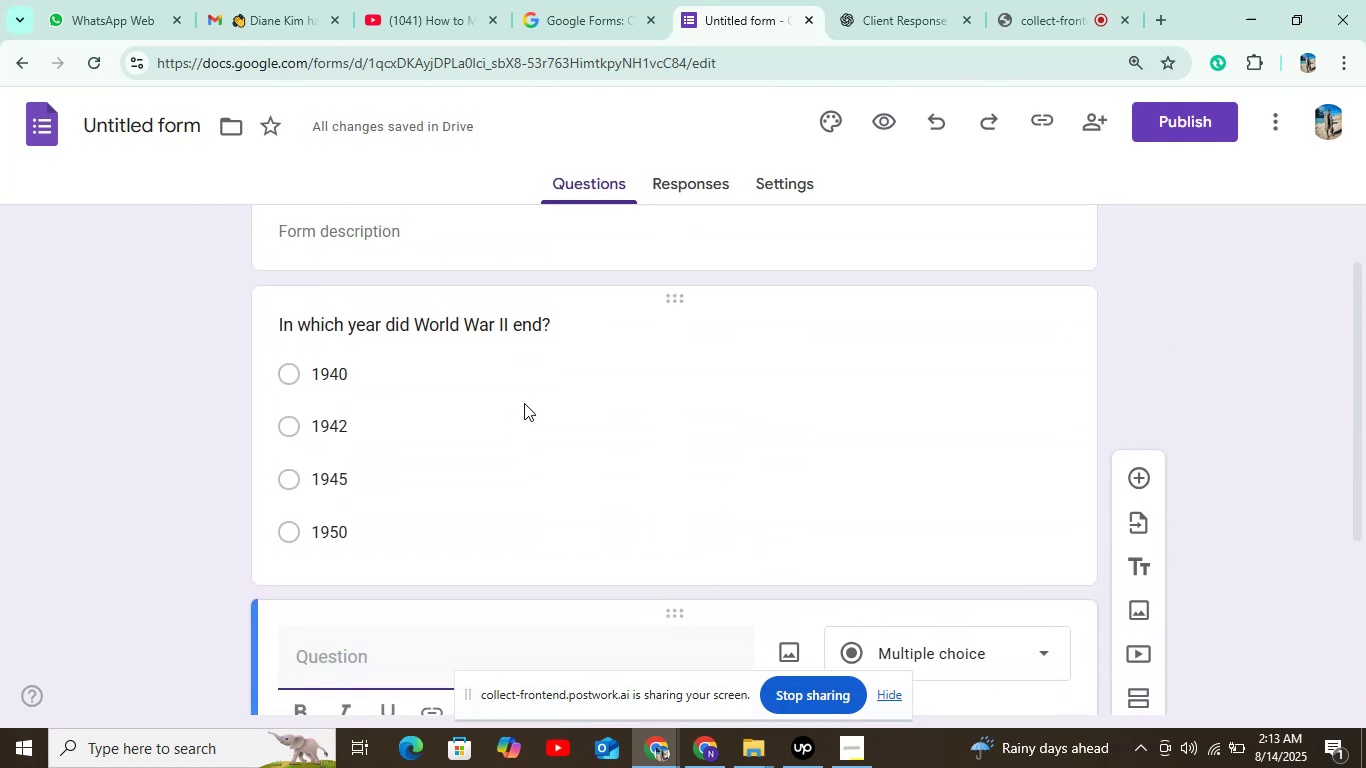 
scroll: coordinate [524, 403], scroll_direction: down, amount: 1.0
 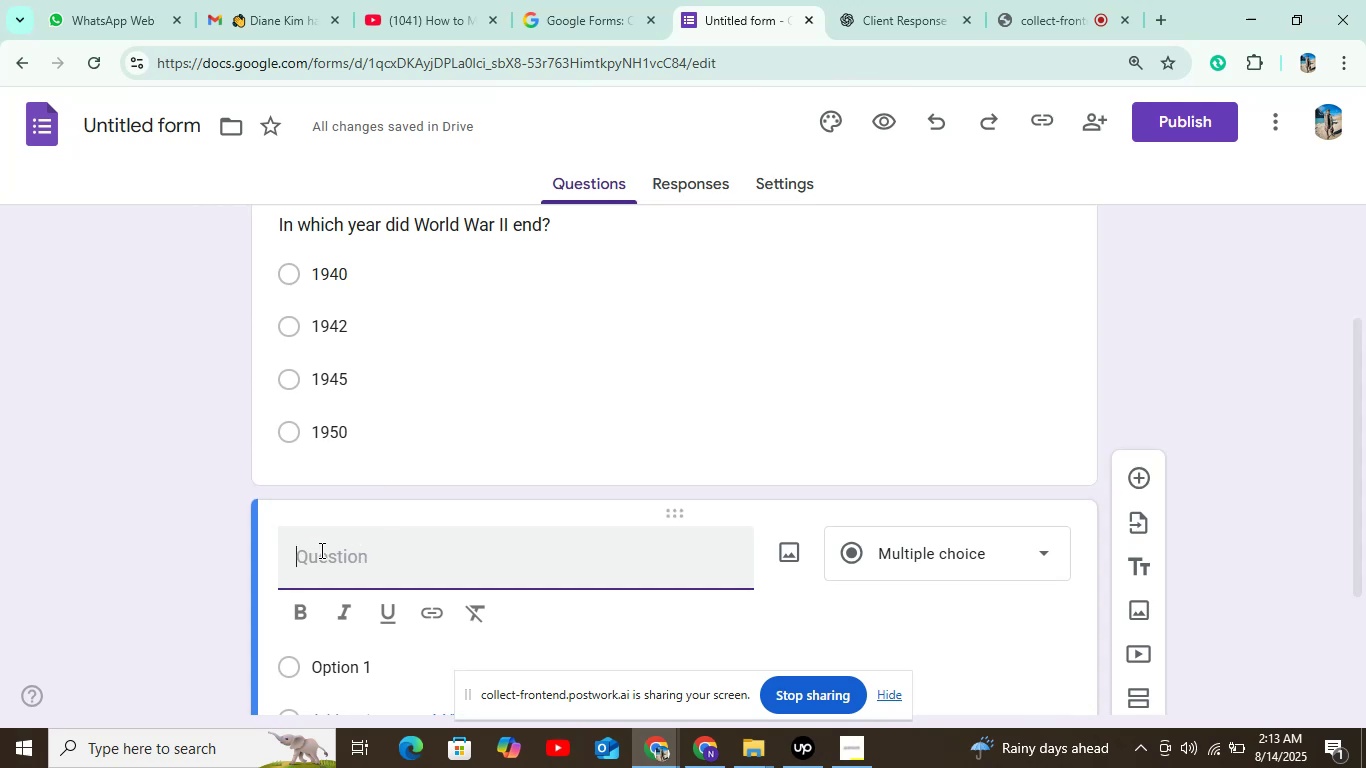 
left_click([434, 550])
 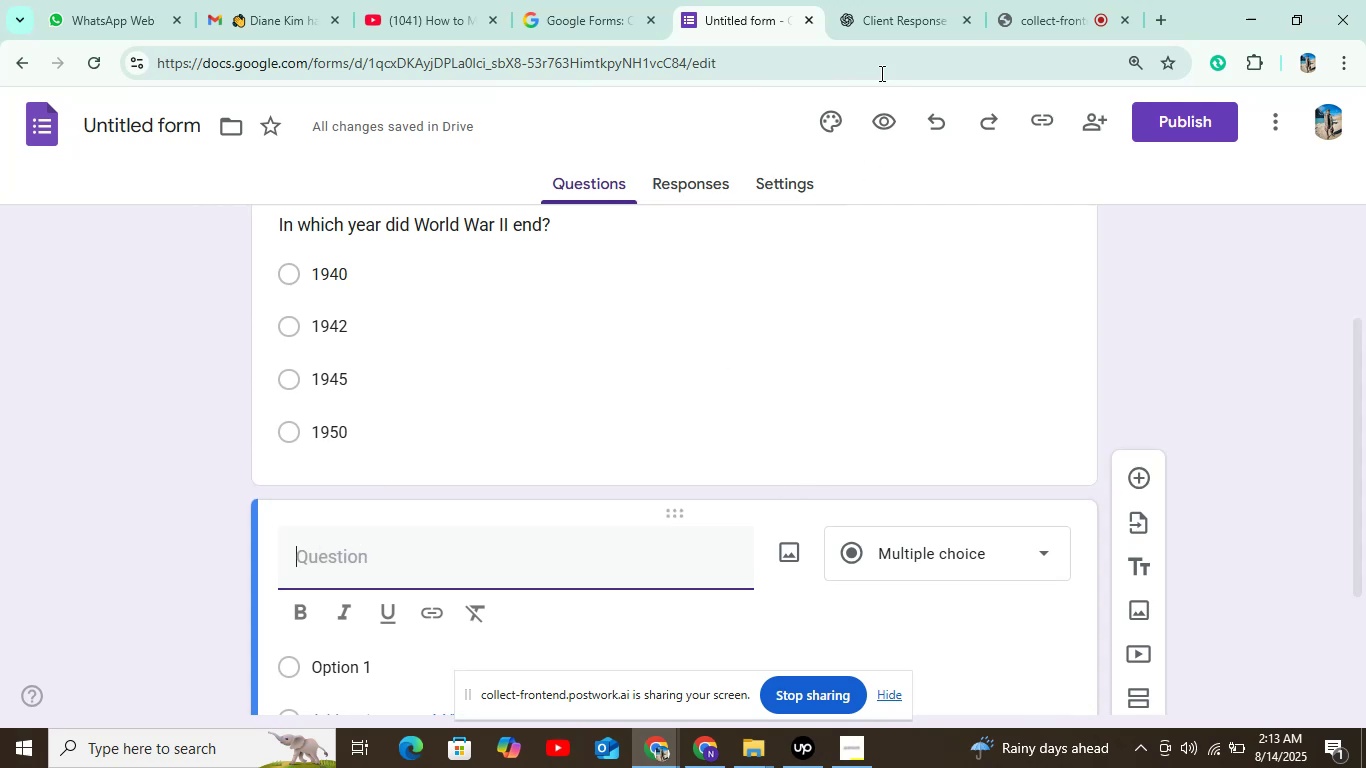 
left_click([920, 21])
 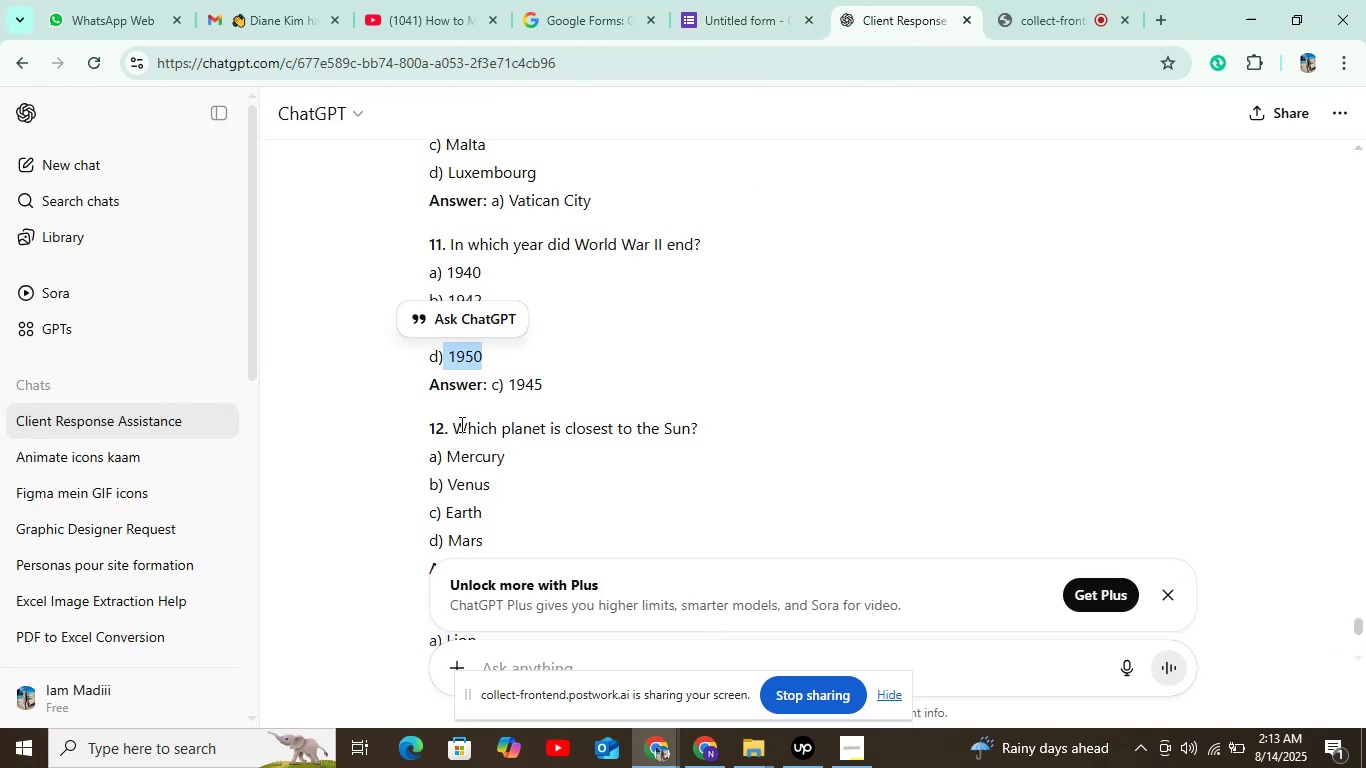 
left_click_drag(start_coordinate=[451, 424], to_coordinate=[710, 427])
 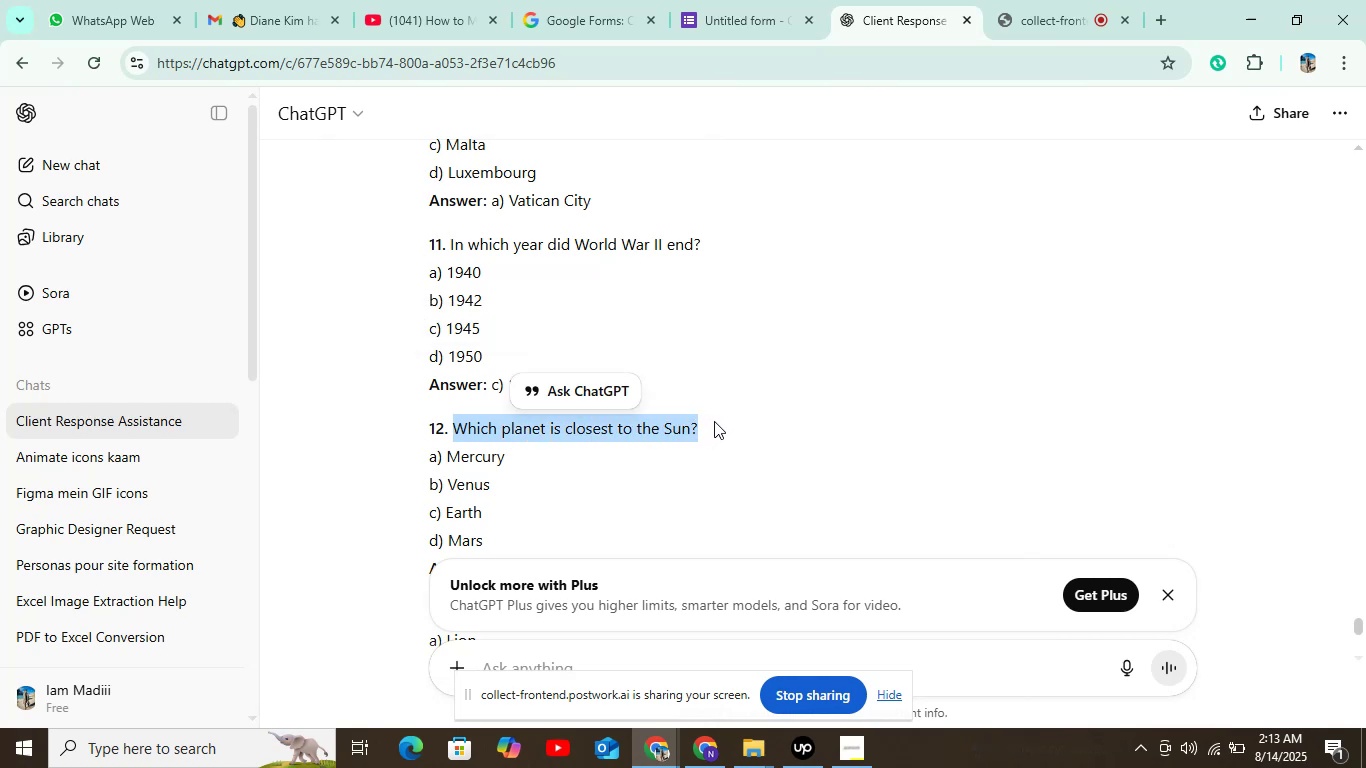 
key(Control+C)
 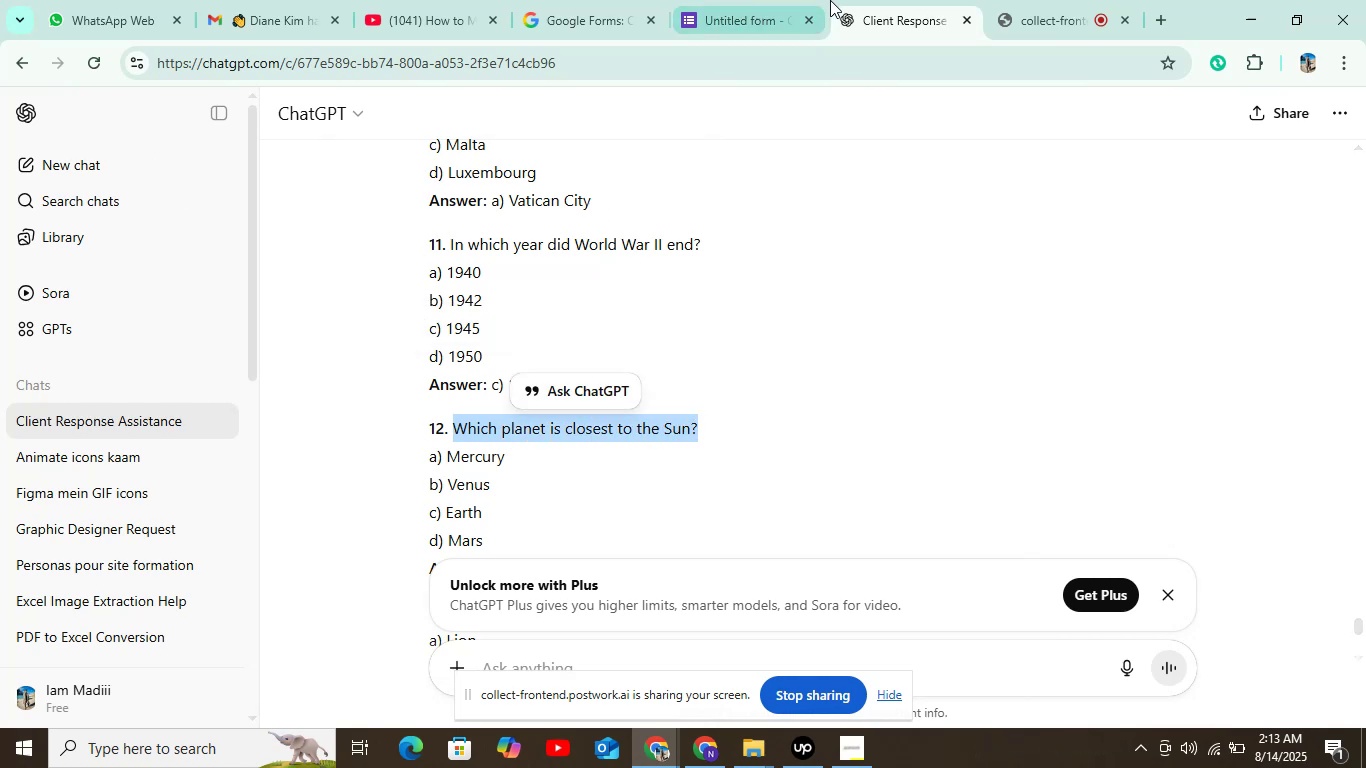 
left_click([764, 9])
 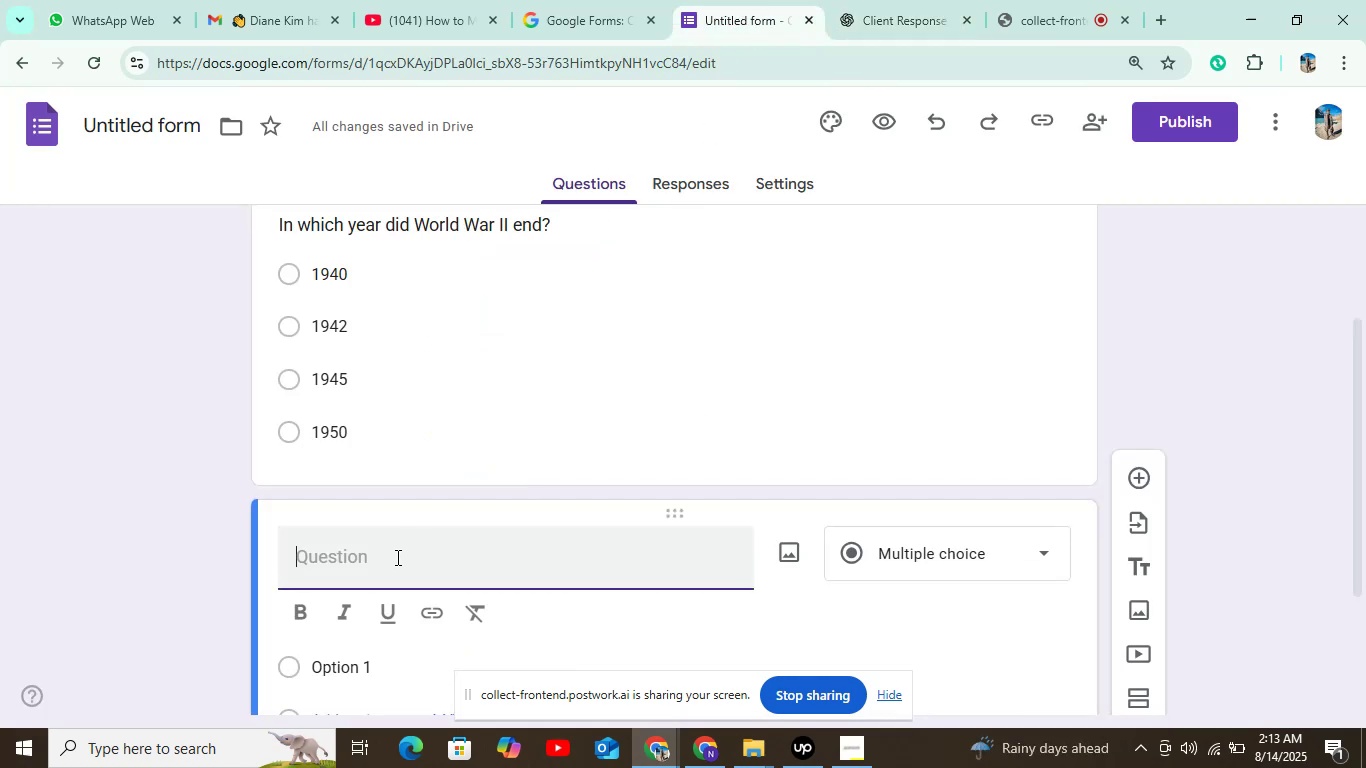 
key(Control+V)
 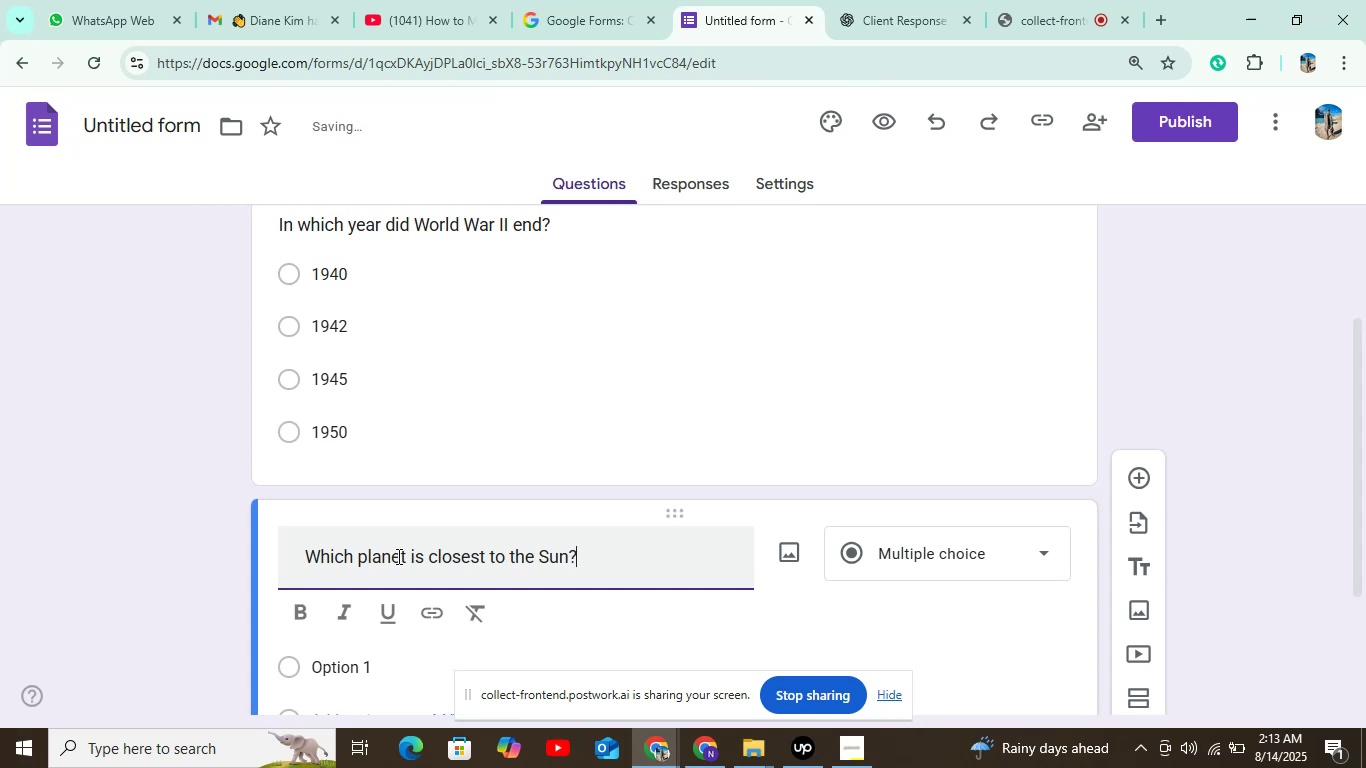 
scroll: coordinate [397, 615], scroll_direction: down, amount: 1.0
 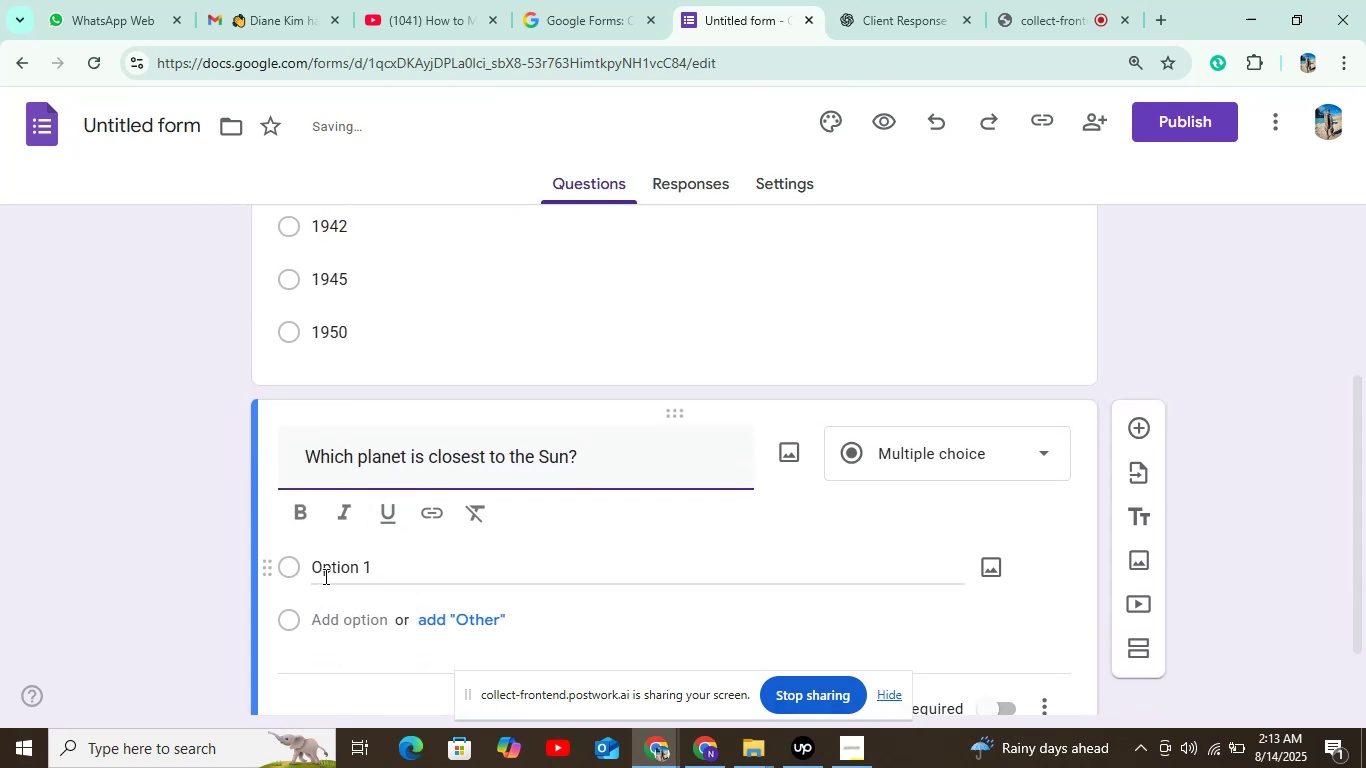 
left_click([339, 568])
 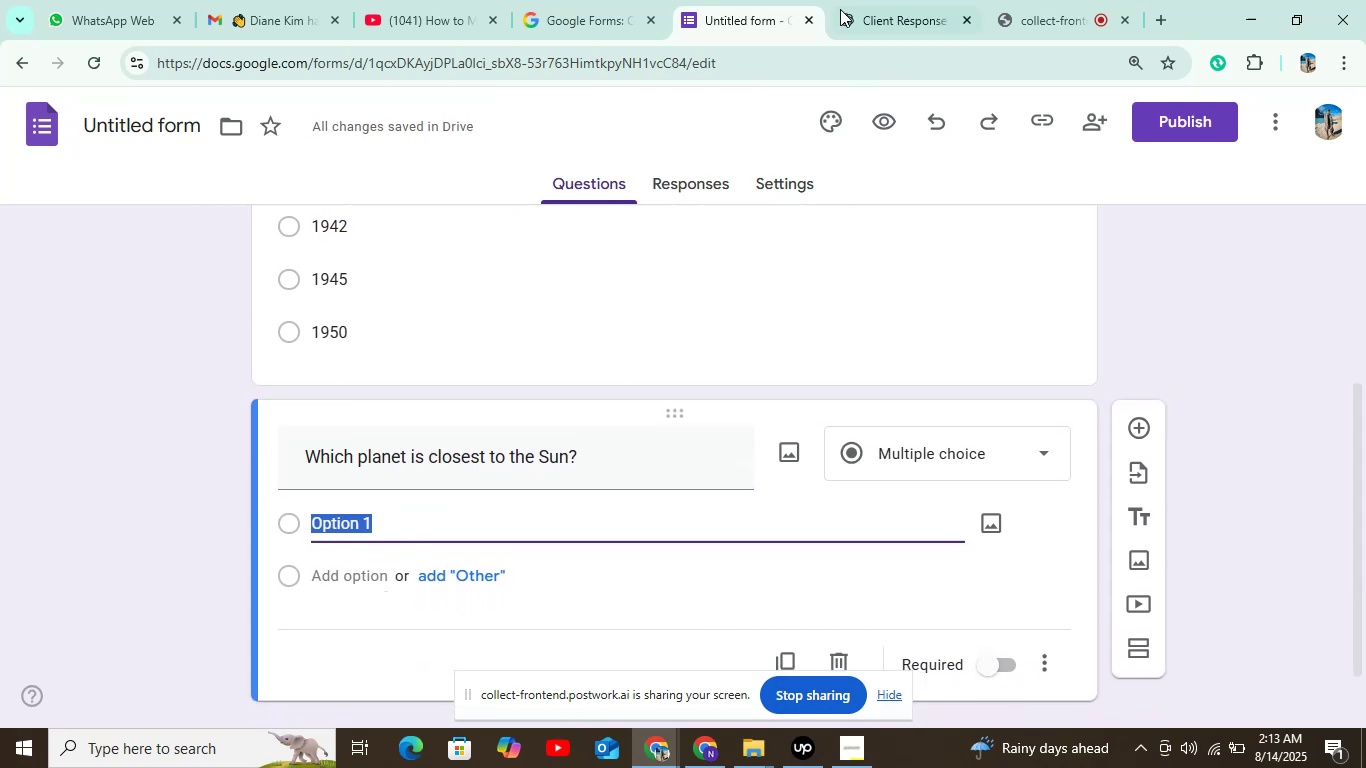 
left_click([867, 15])
 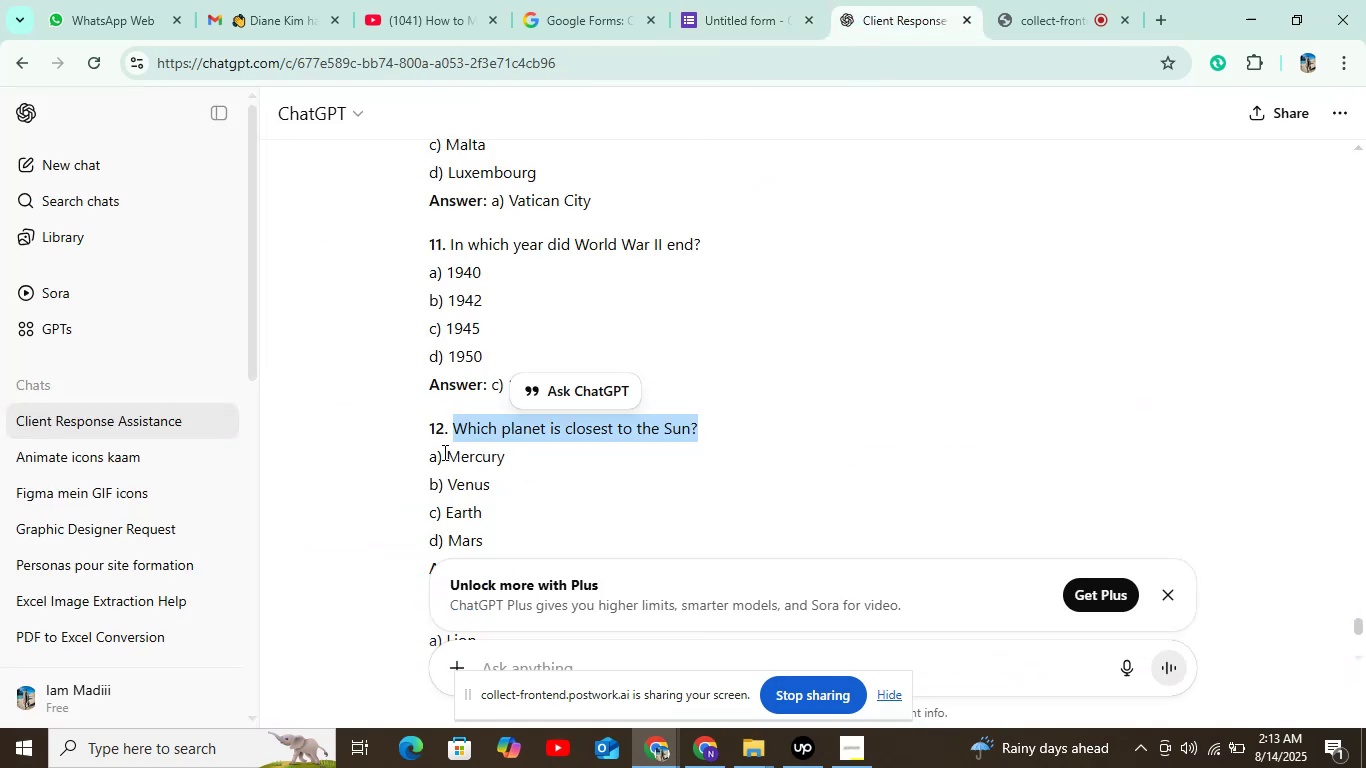 
left_click_drag(start_coordinate=[445, 454], to_coordinate=[531, 460])
 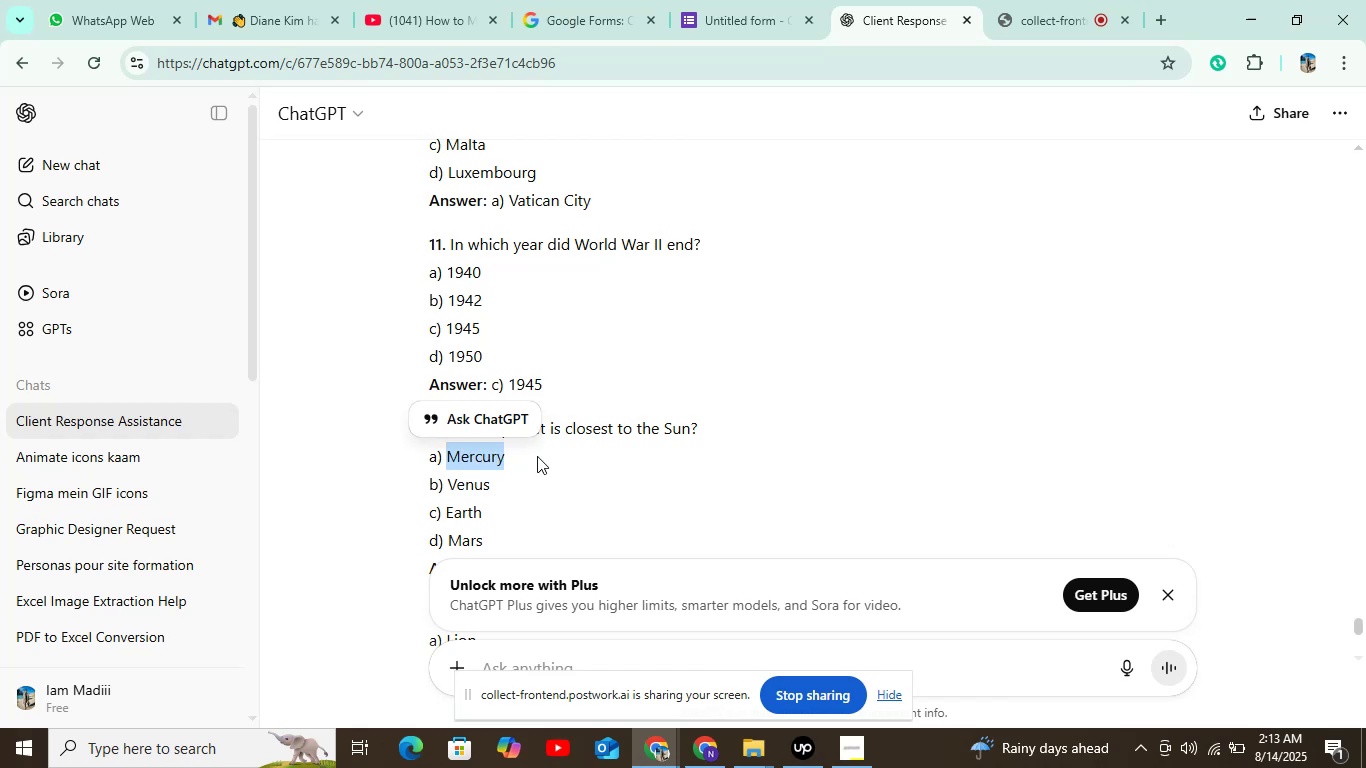 
key(Control+C)
 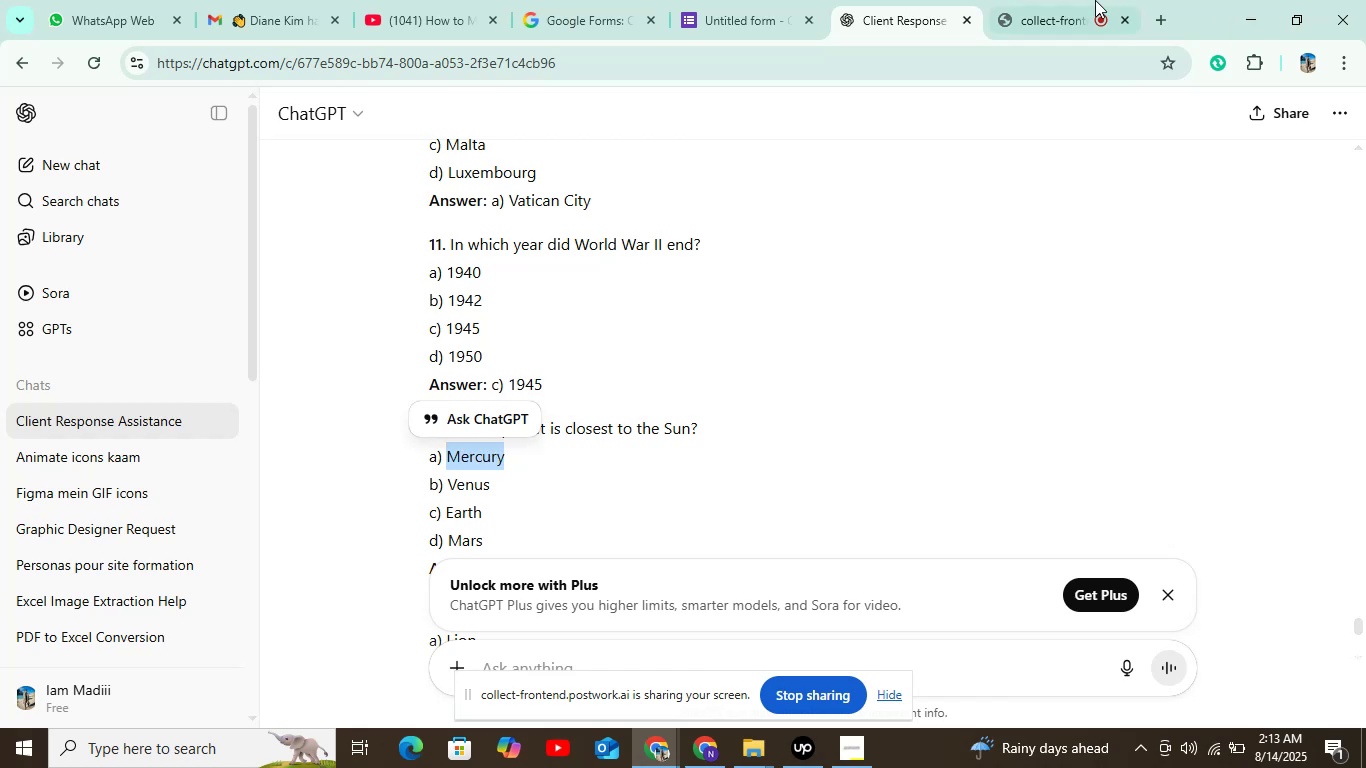 
left_click([756, 0])
 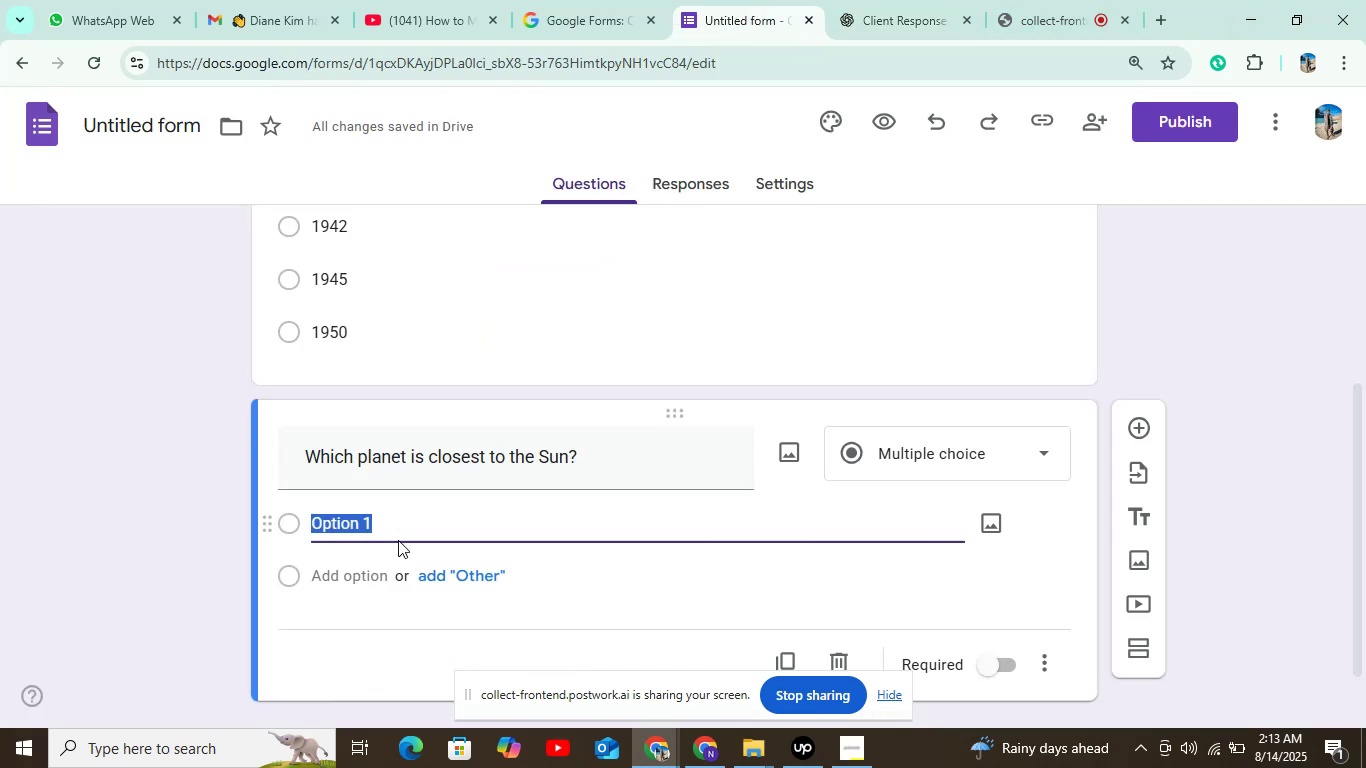 
key(Control+V)
 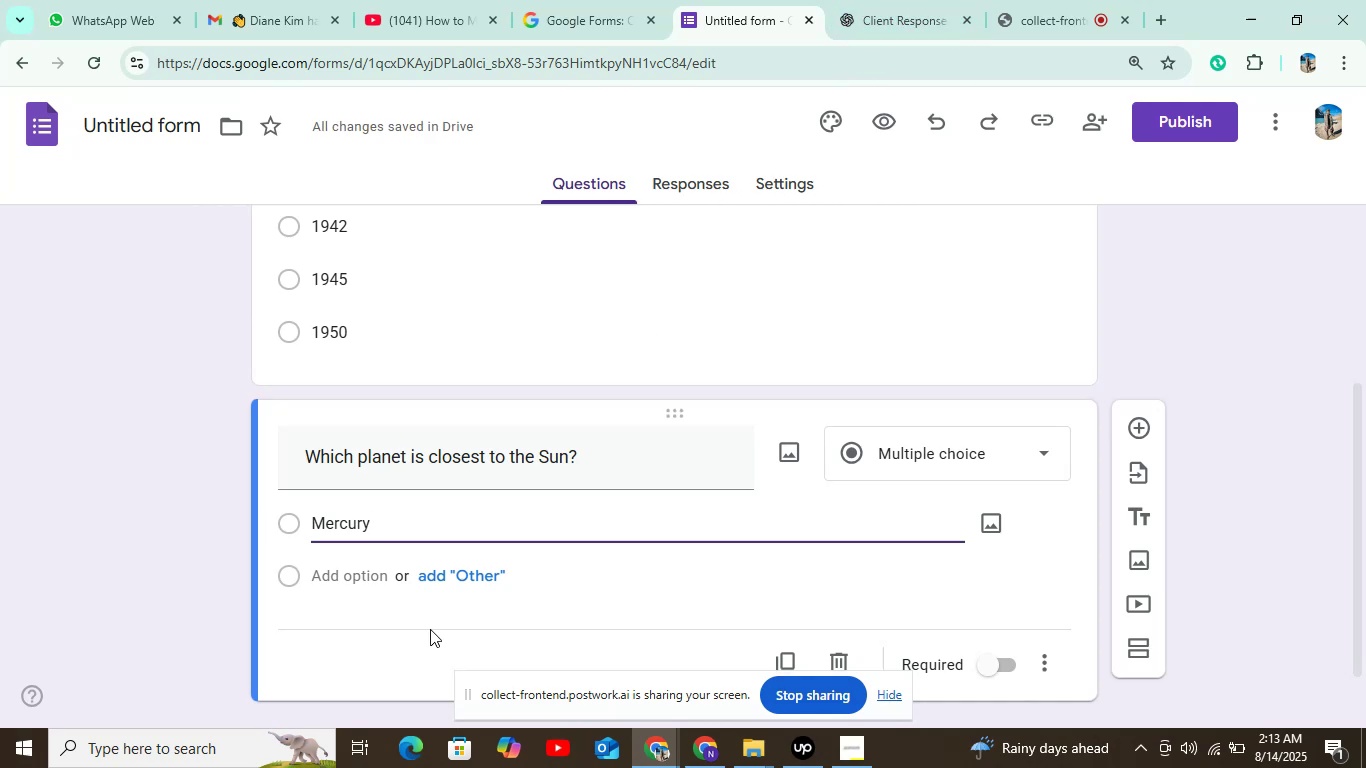 
left_click([335, 576])
 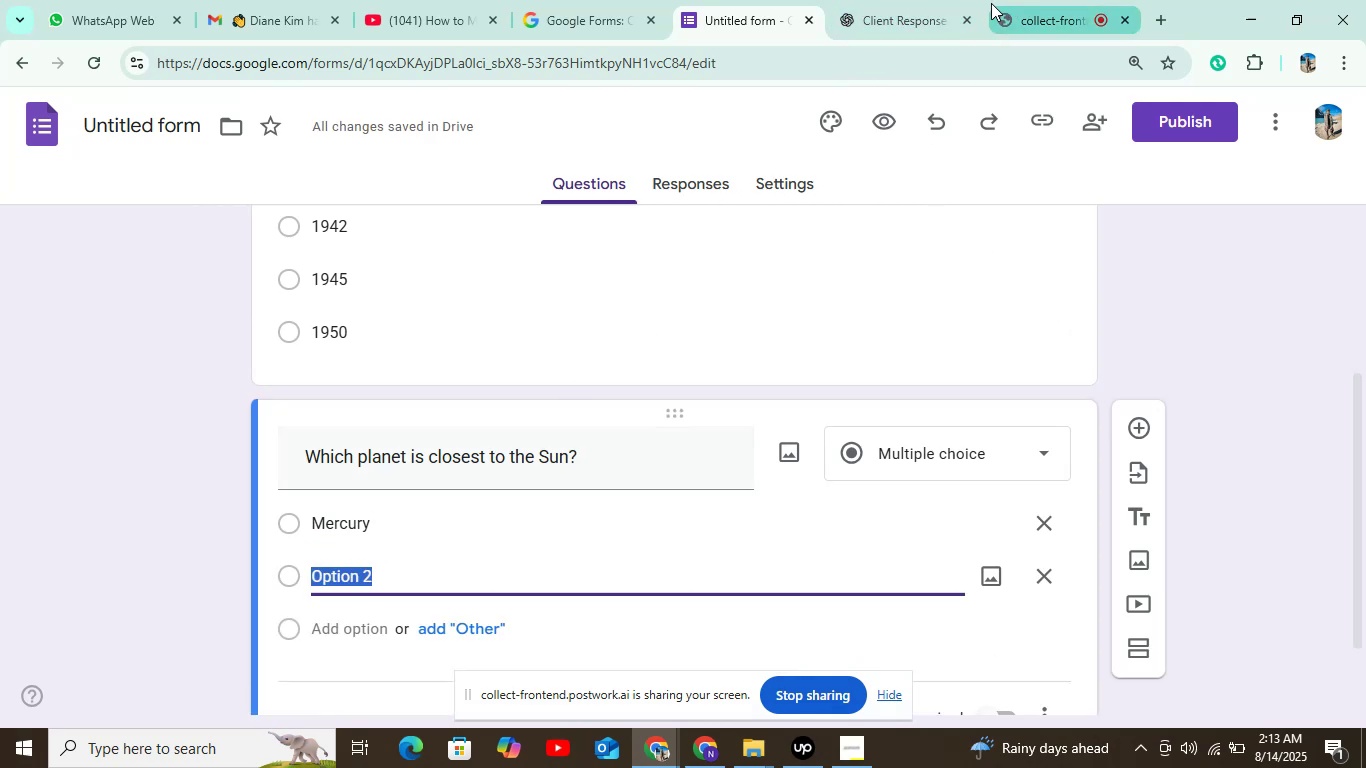 
left_click([910, 22])
 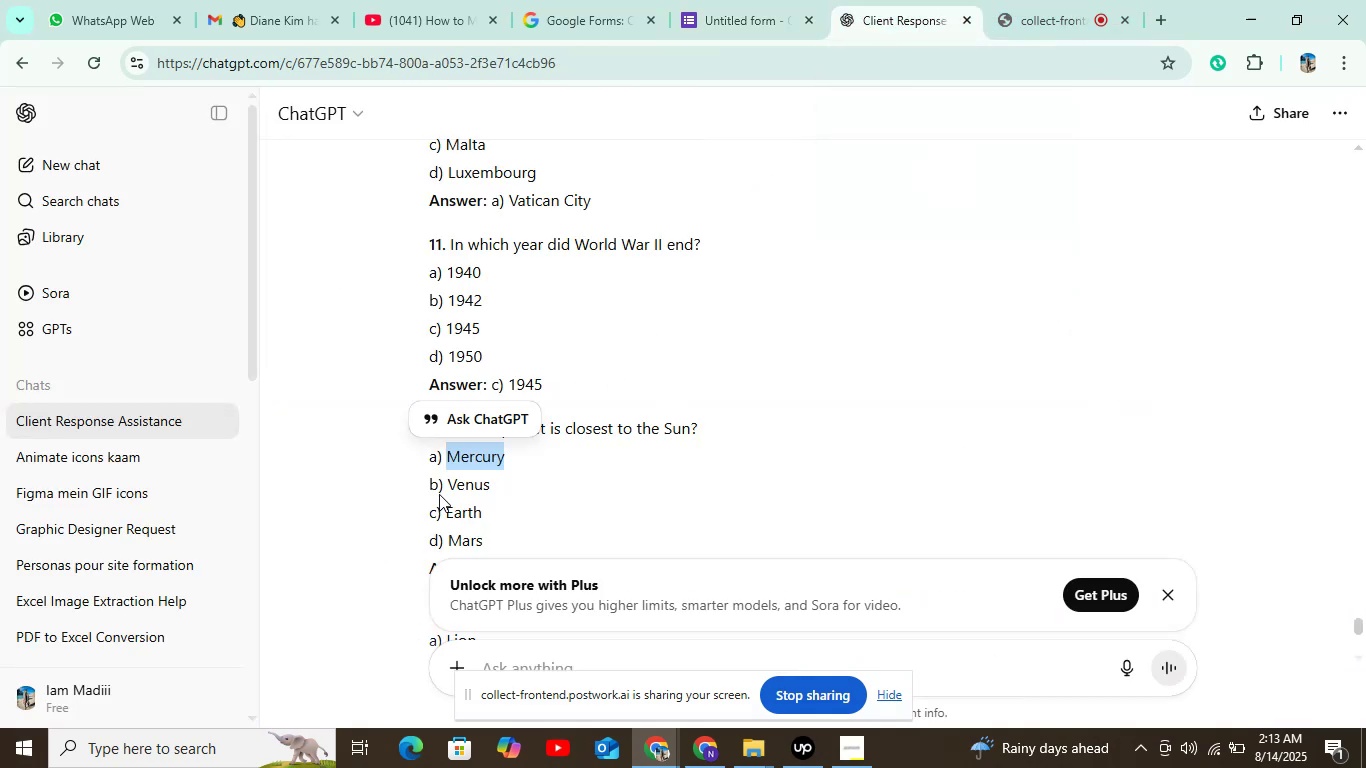 
left_click_drag(start_coordinate=[443, 485], to_coordinate=[501, 485])
 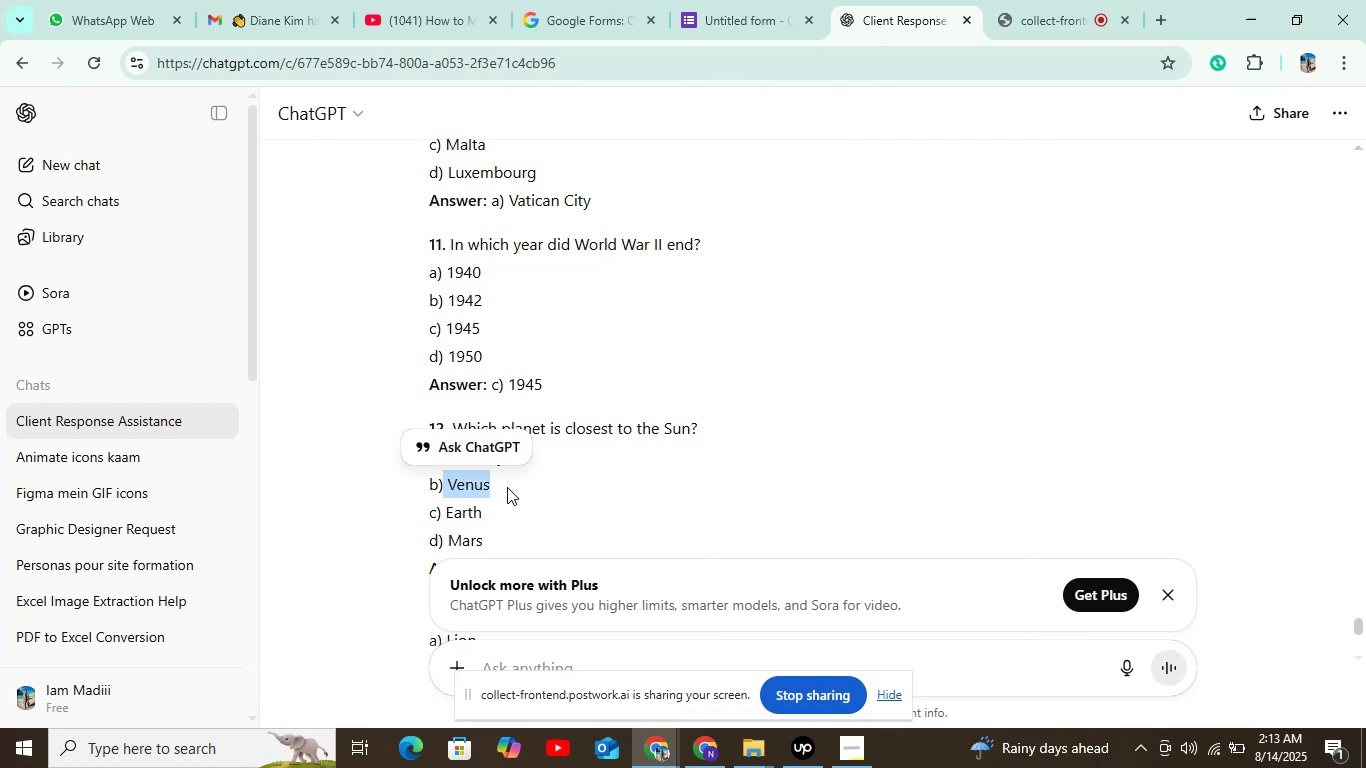 
key(Control+C)
 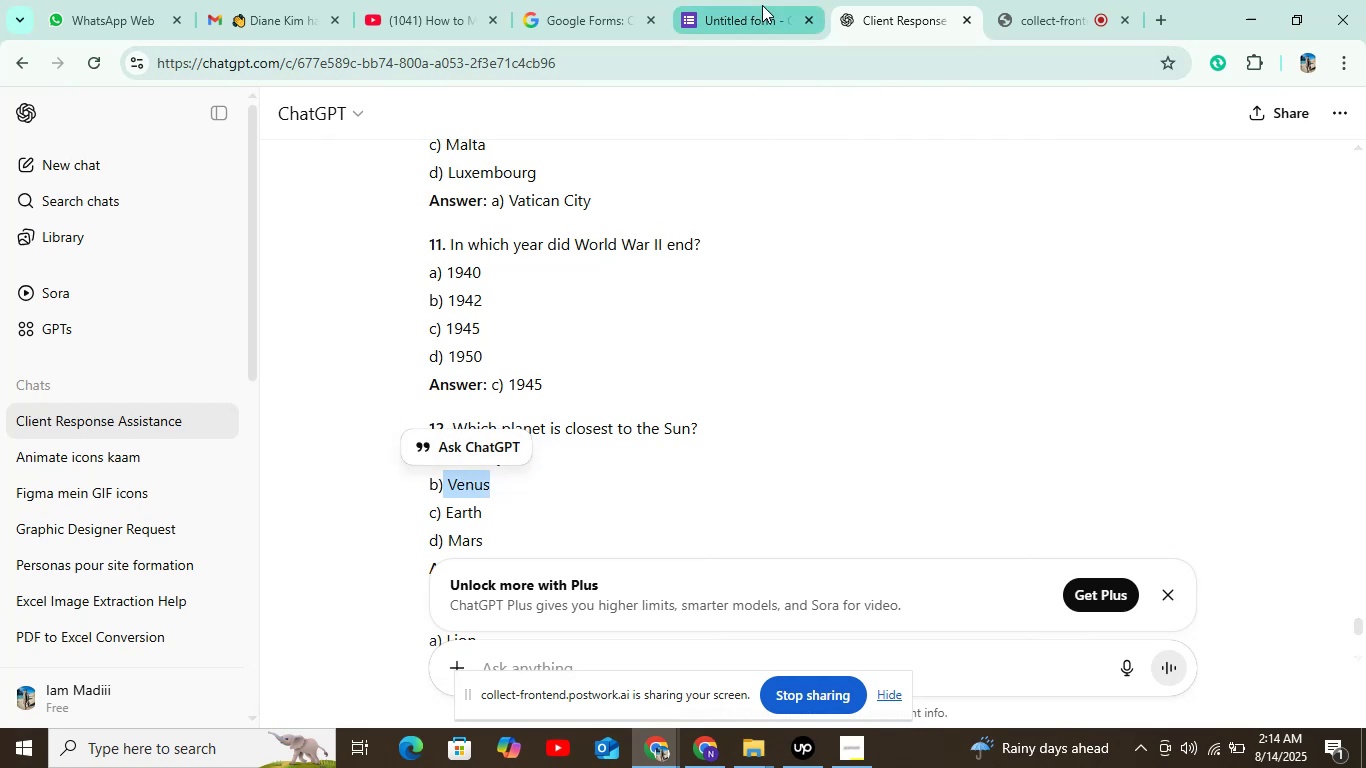 
left_click([757, 18])
 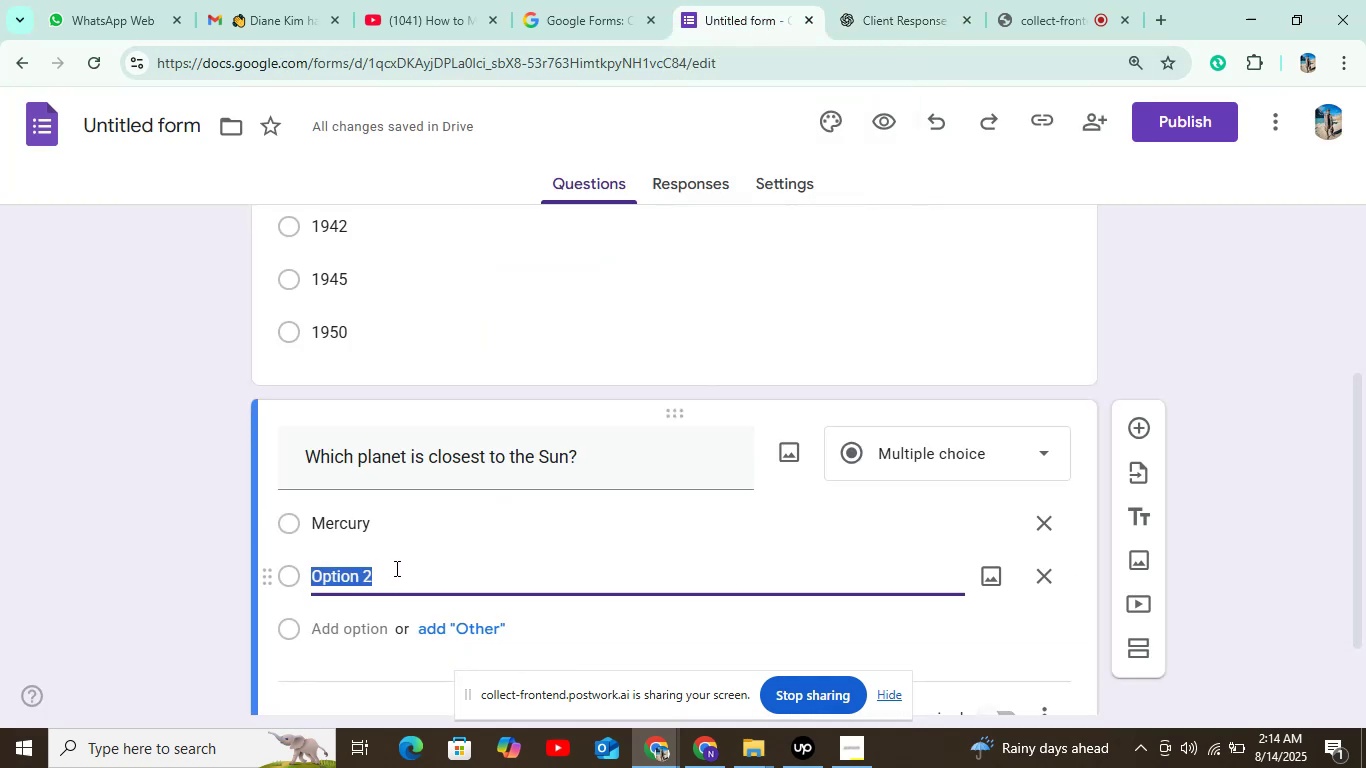 
key(Control+V)
 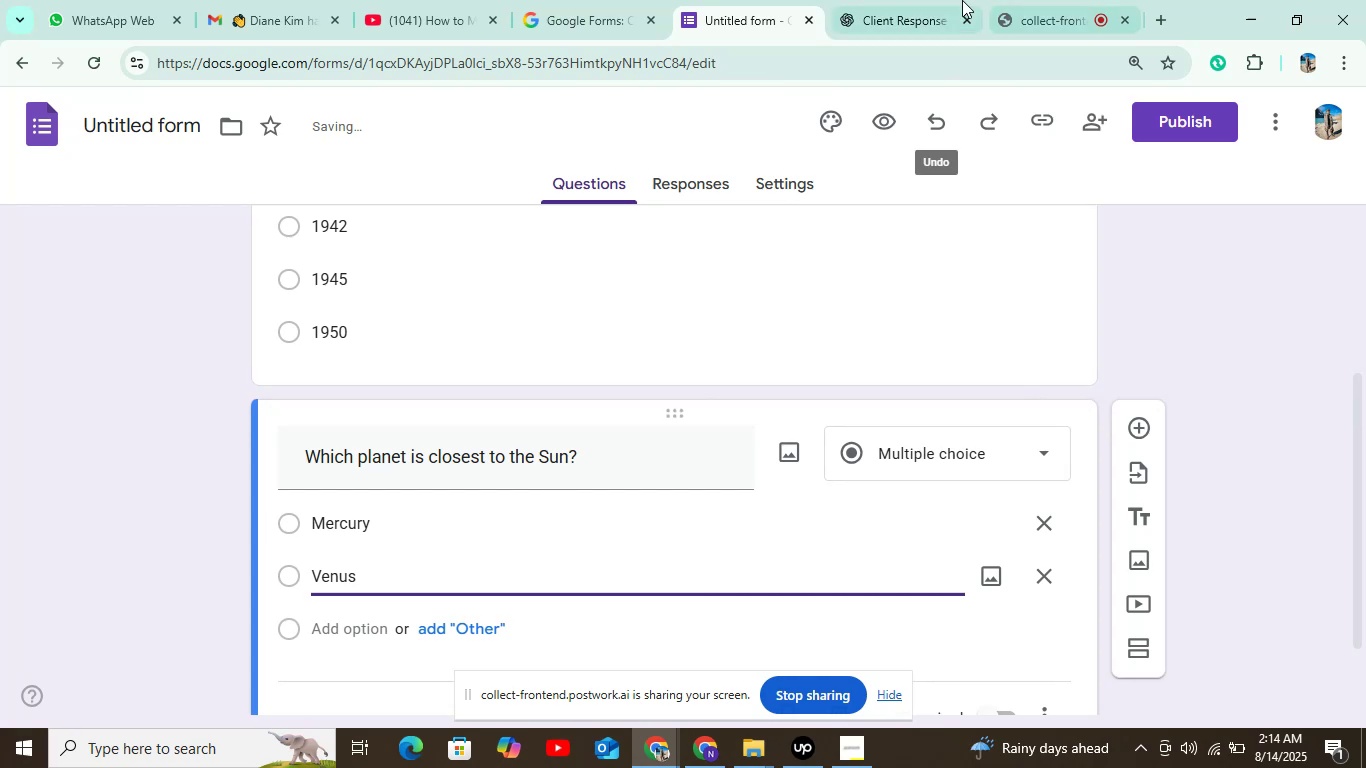 
left_click([916, 23])
 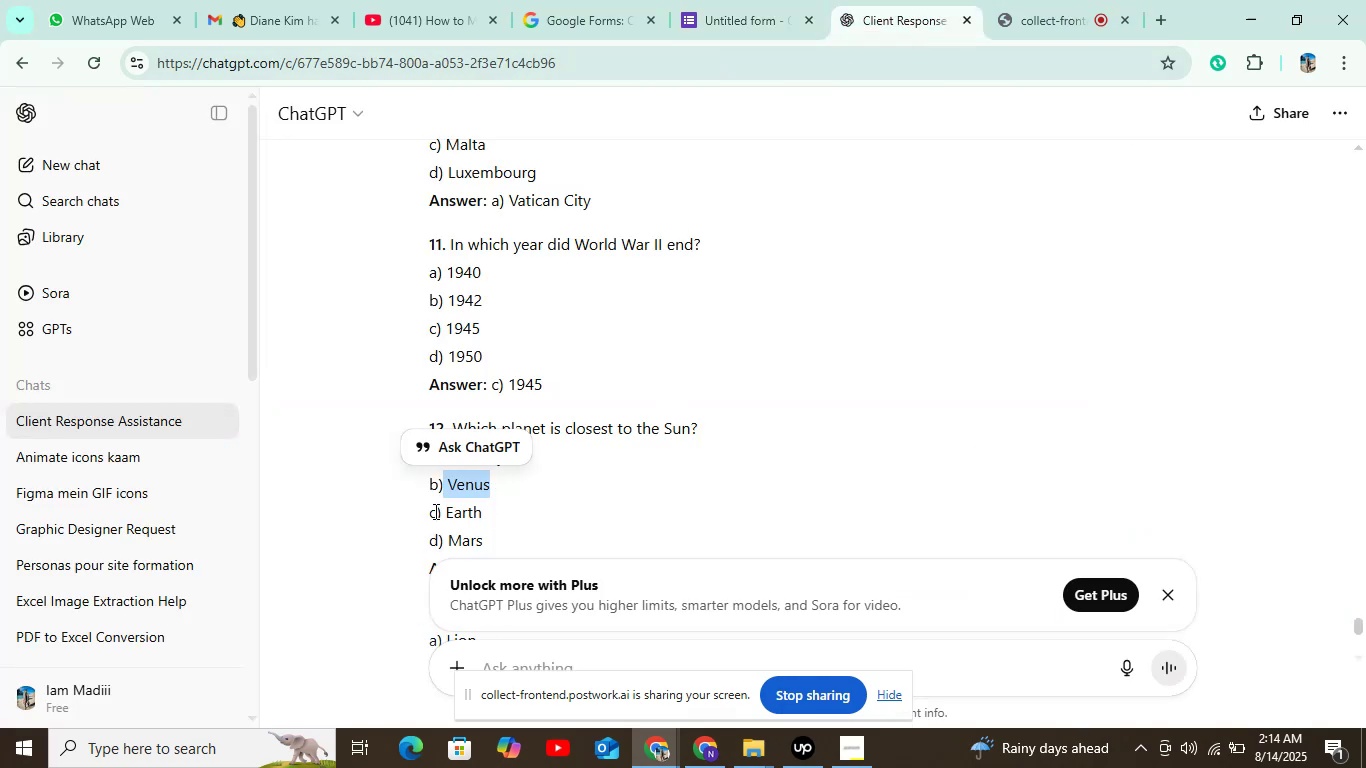 
left_click_drag(start_coordinate=[441, 515], to_coordinate=[488, 516])
 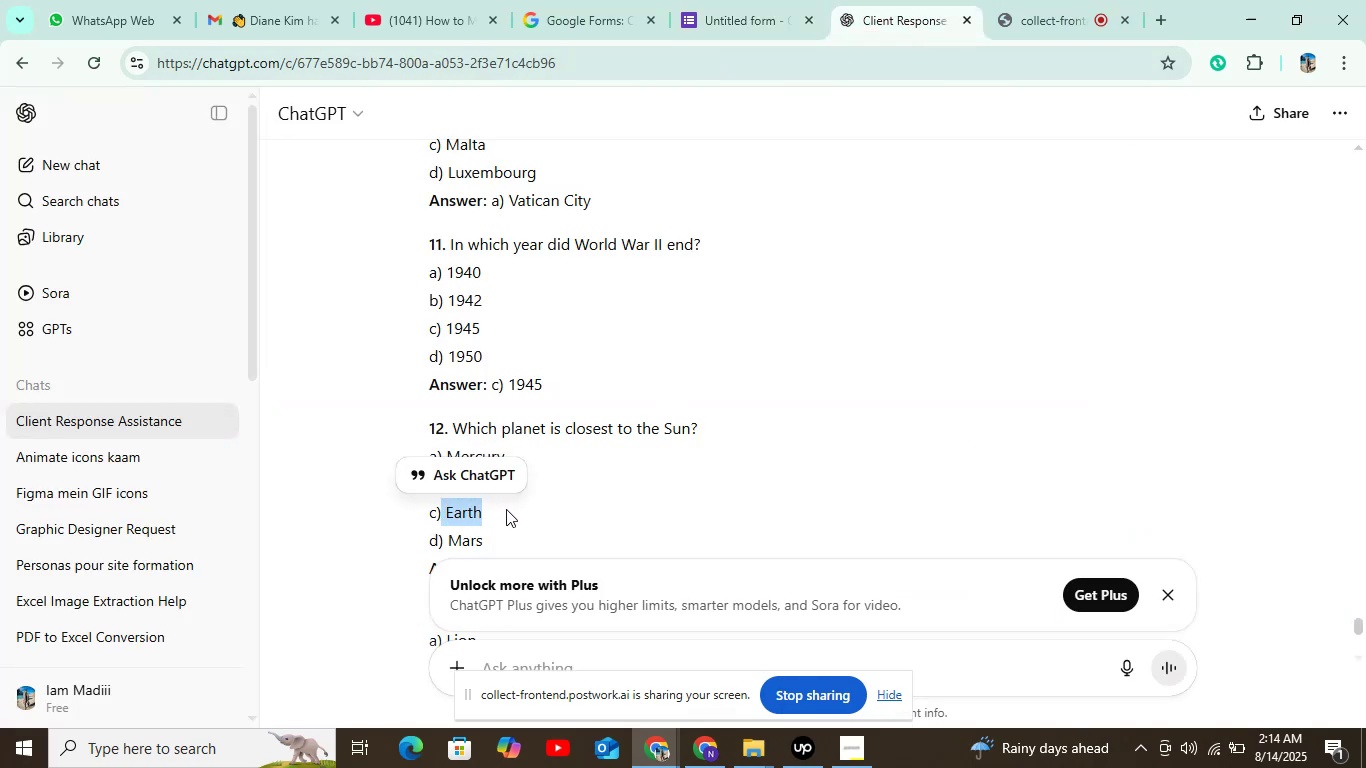 
hold_key(key=ControlLeft, duration=1.52)
 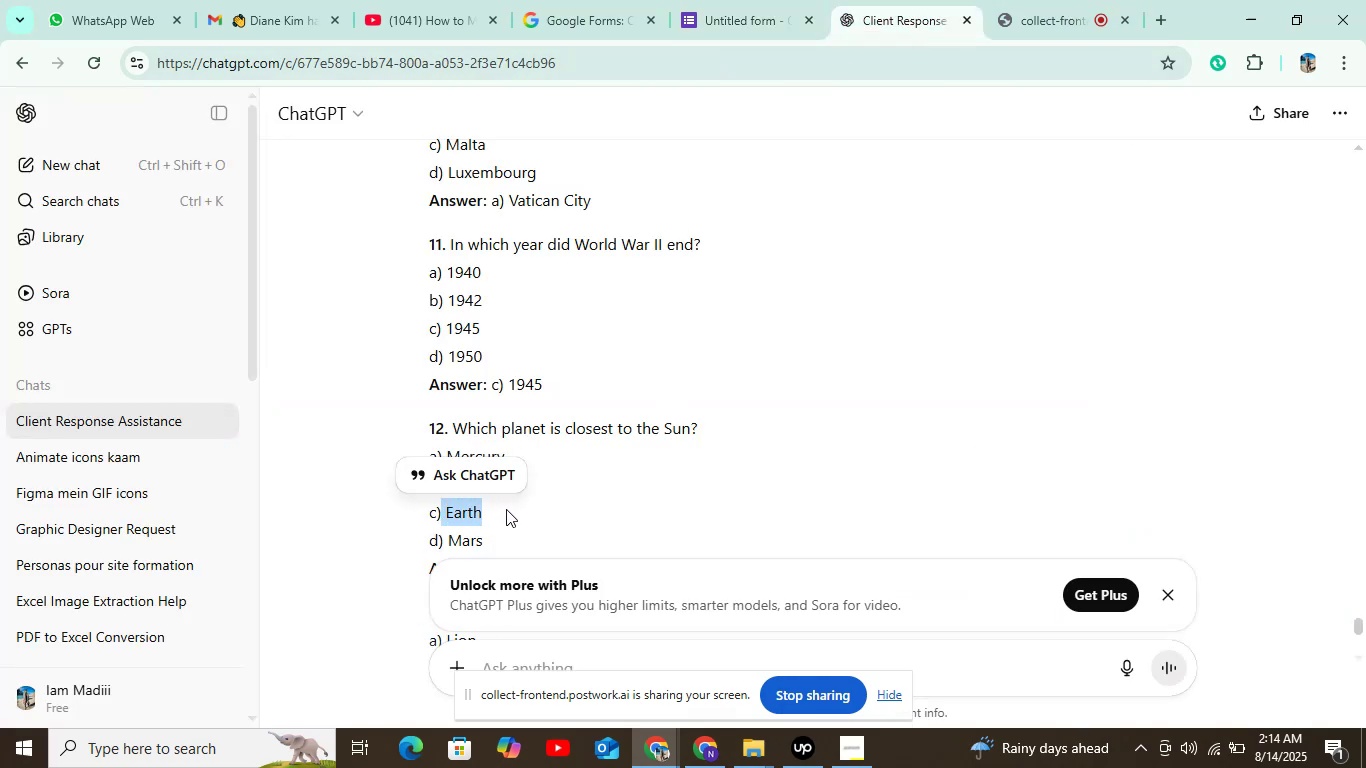 
key(Control+C)
 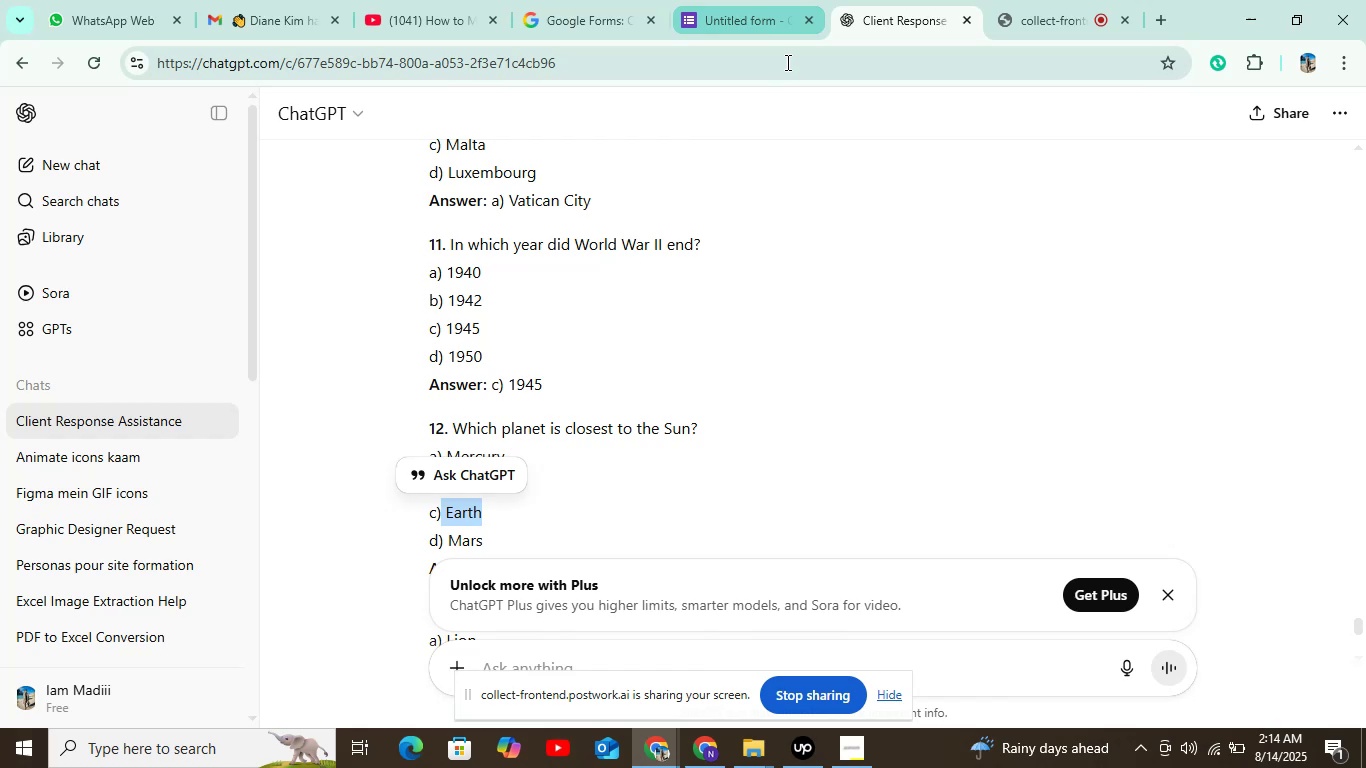 
left_click([765, 20])
 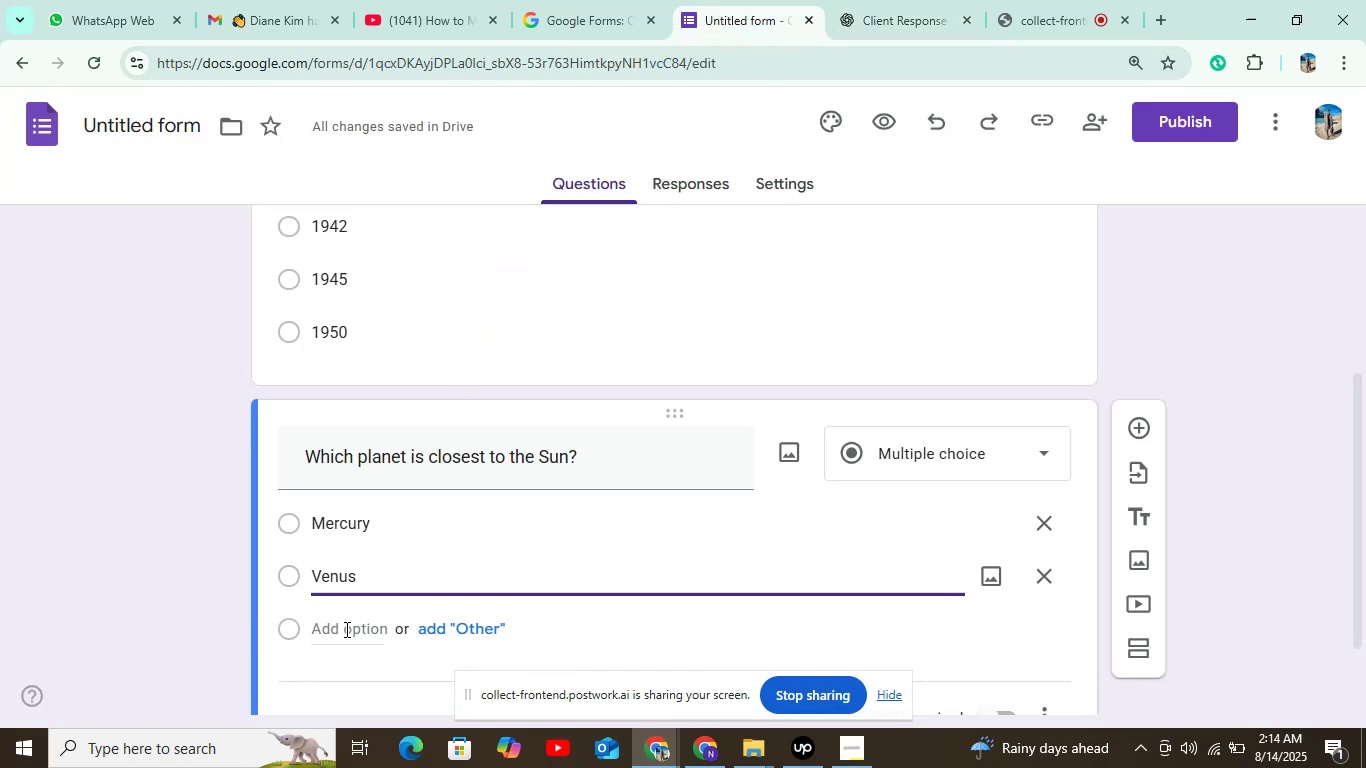 
left_click([349, 630])
 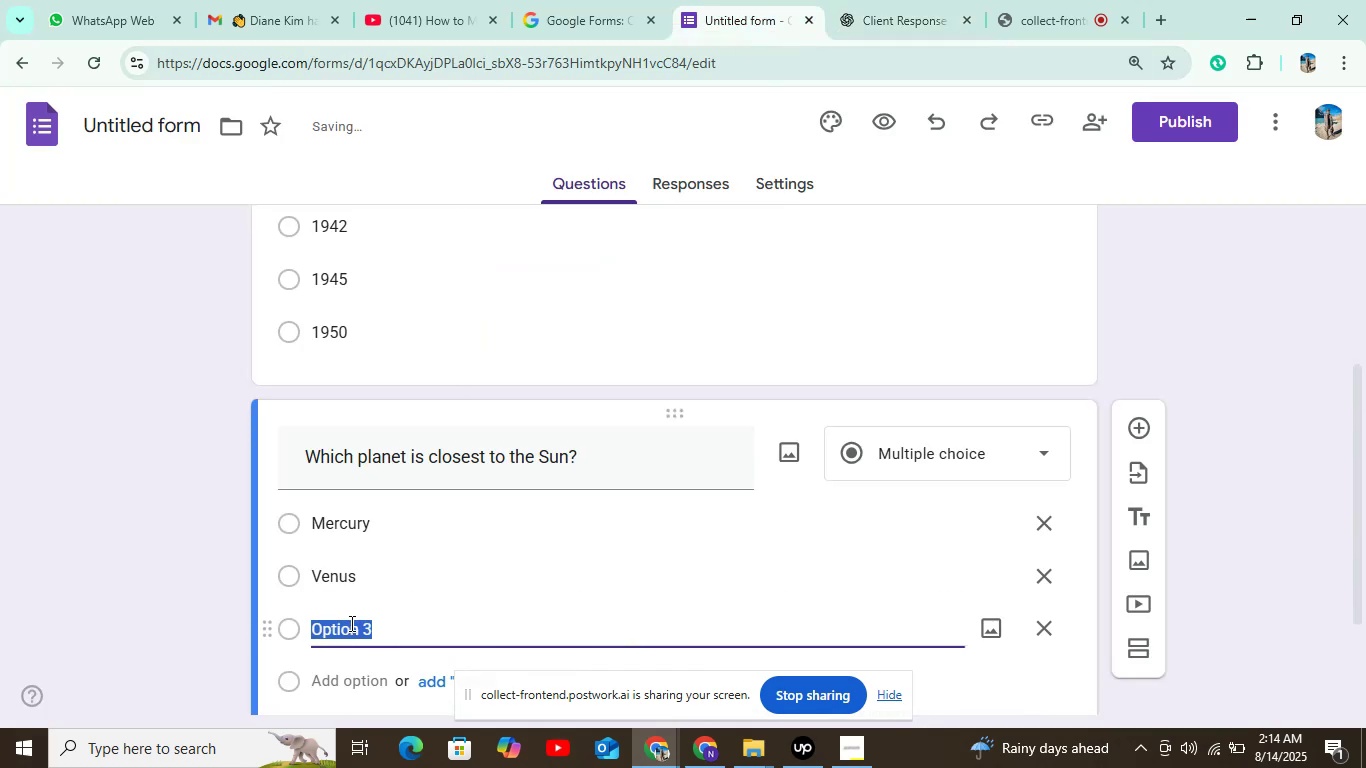 
key(Control+V)
 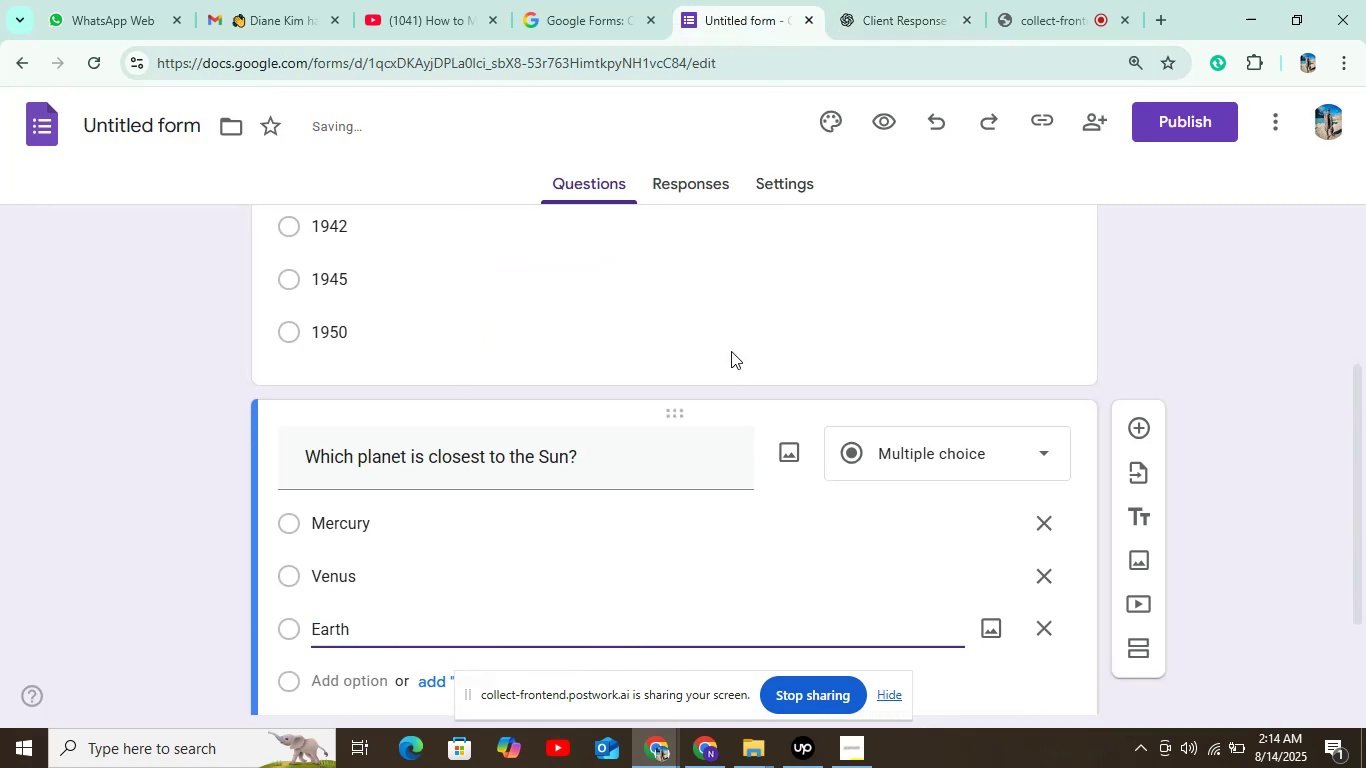 
left_click([875, 16])
 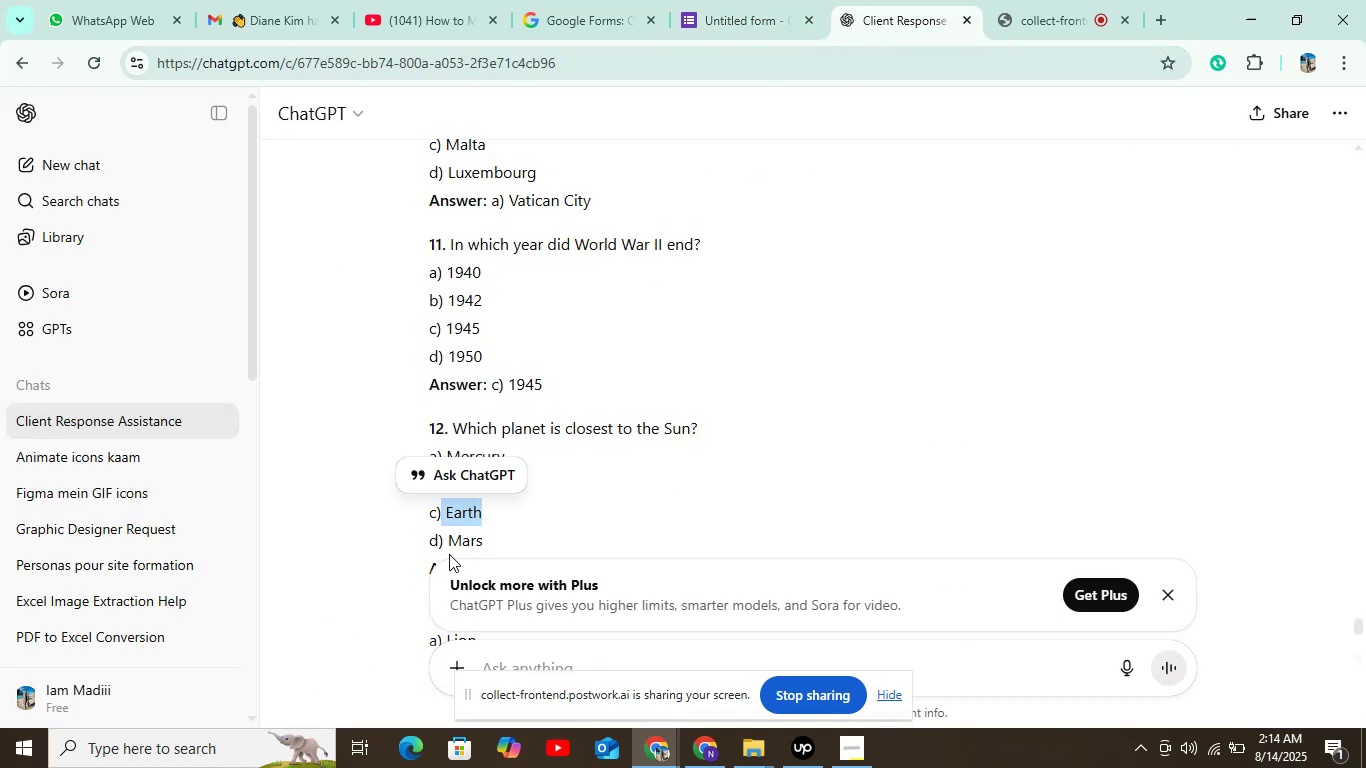 
scroll: coordinate [521, 507], scroll_direction: down, amount: 1.0
 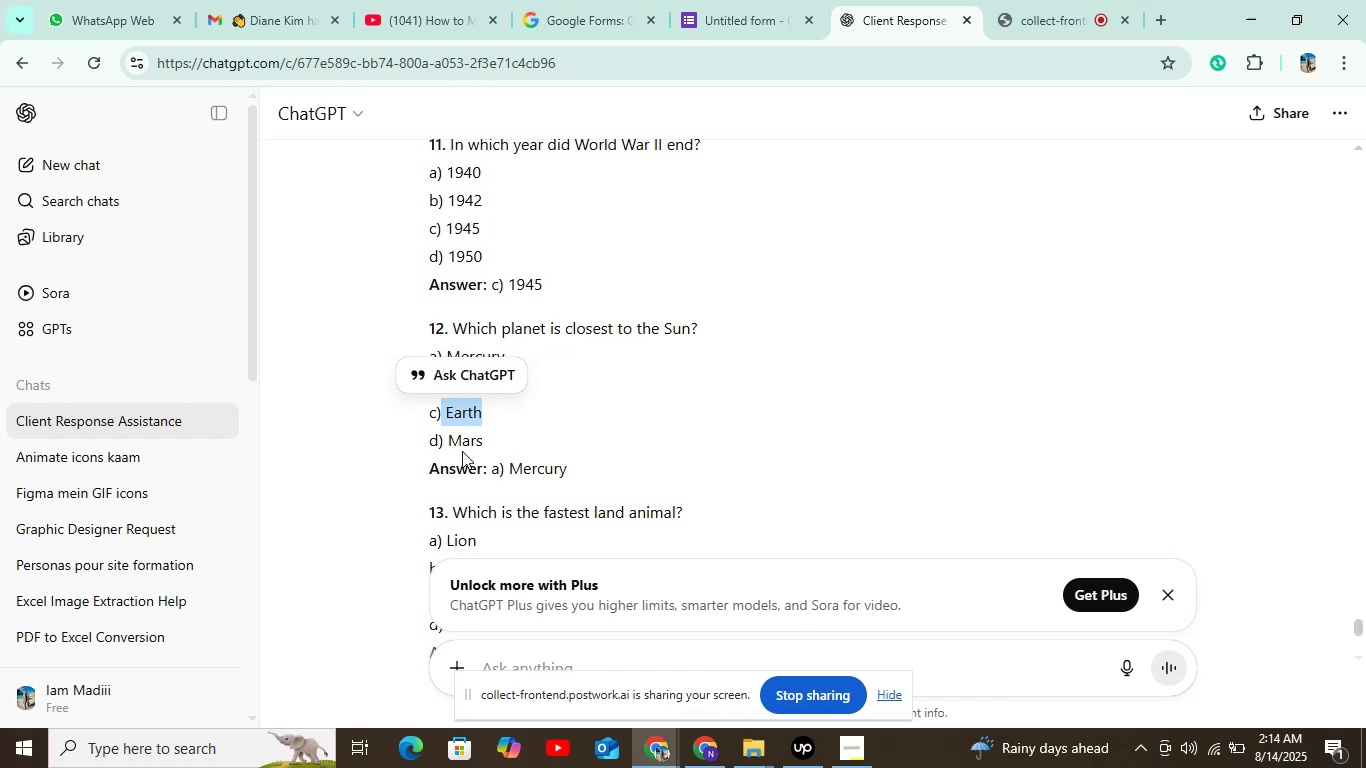 
left_click_drag(start_coordinate=[446, 442], to_coordinate=[490, 436])
 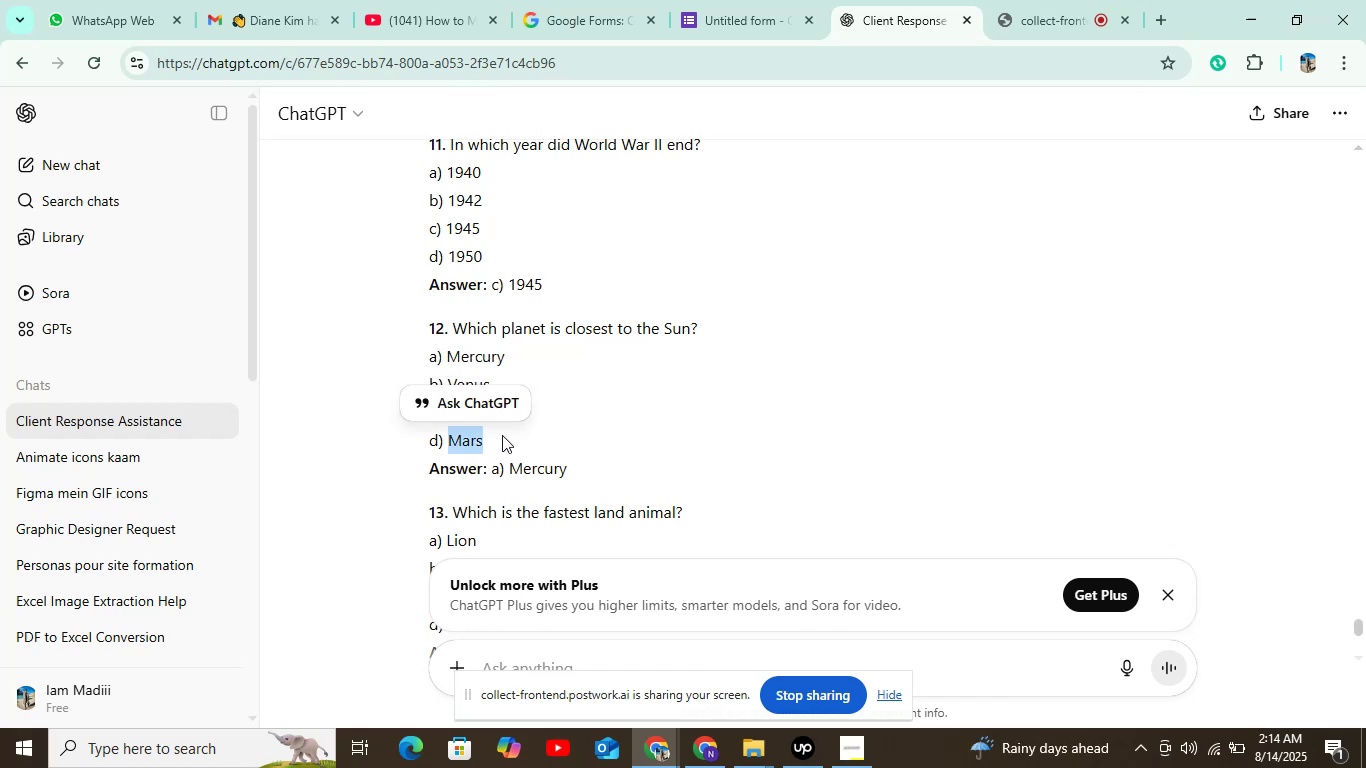 
key(Control+C)
 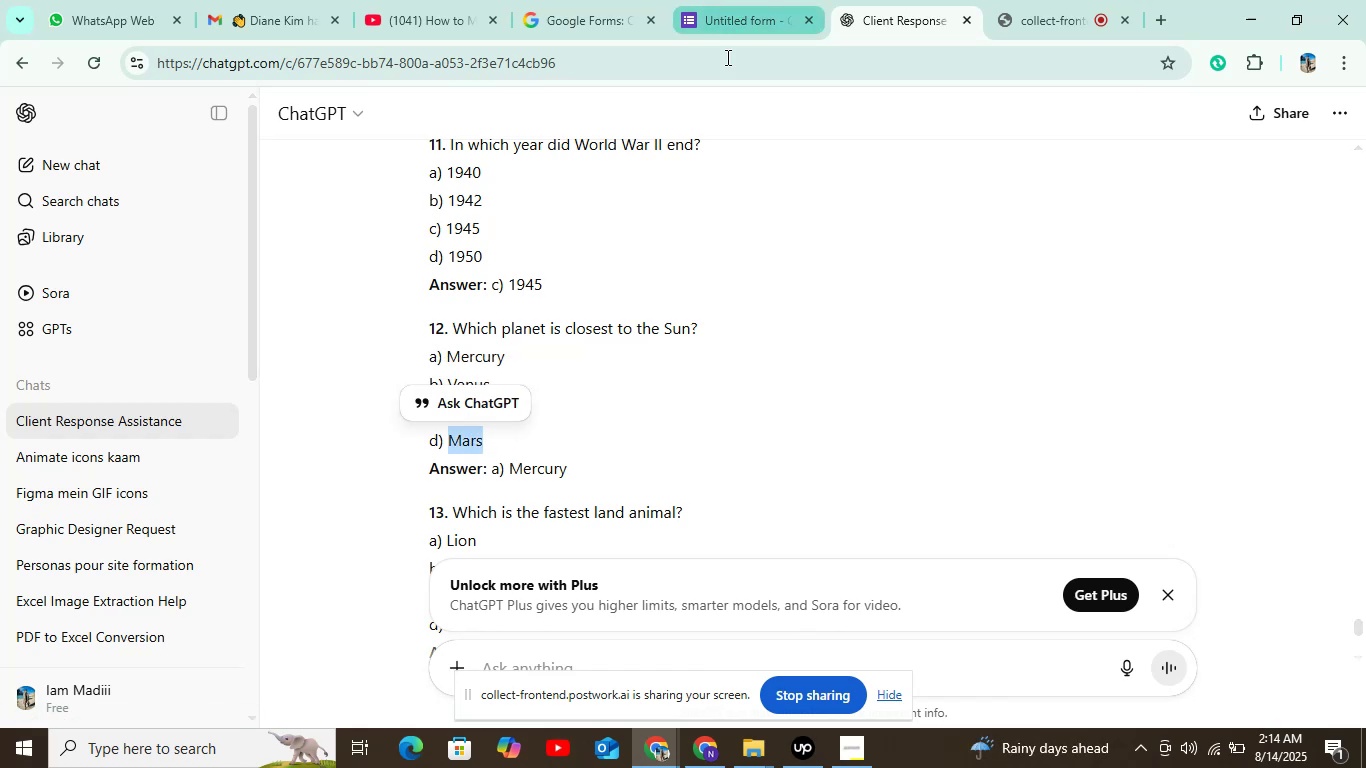 
left_click([740, 17])
 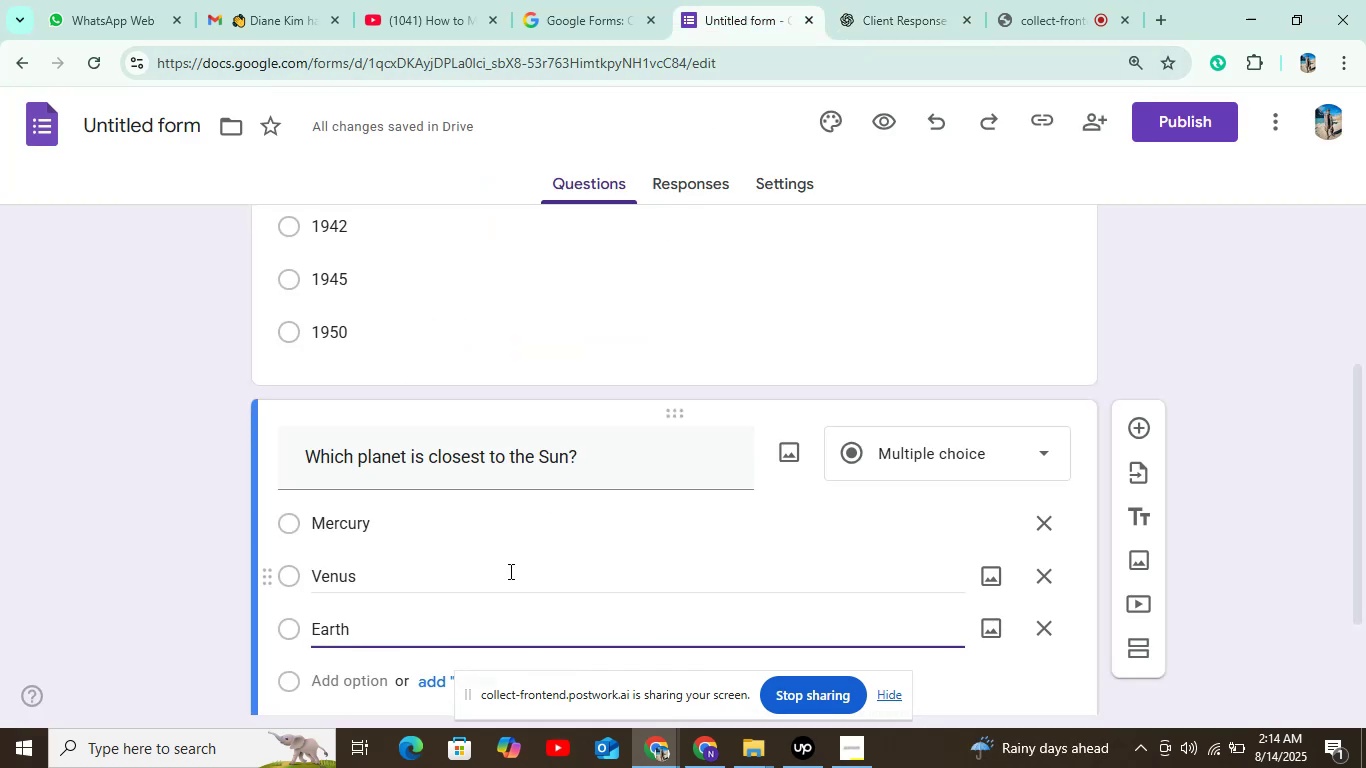 
scroll: coordinate [512, 557], scroll_direction: down, amount: 2.0
 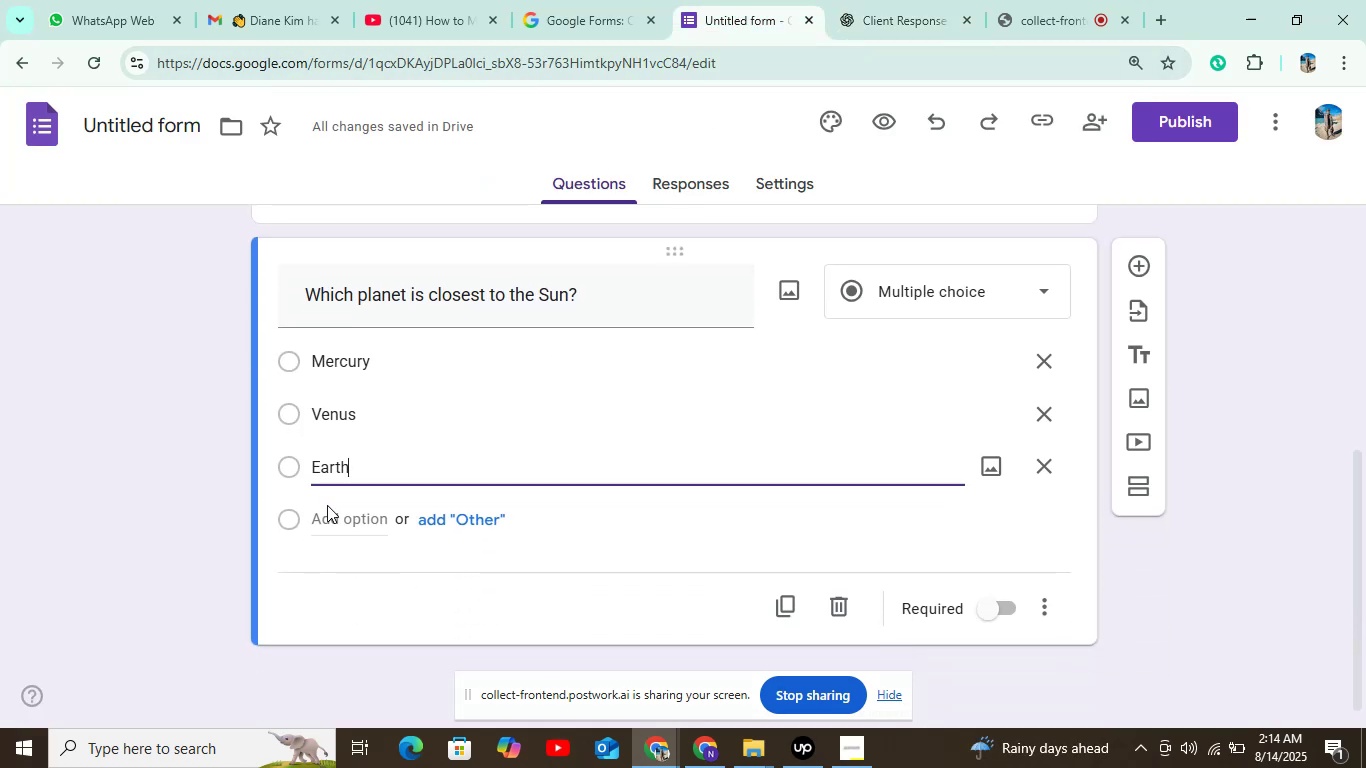 
left_click([334, 513])
 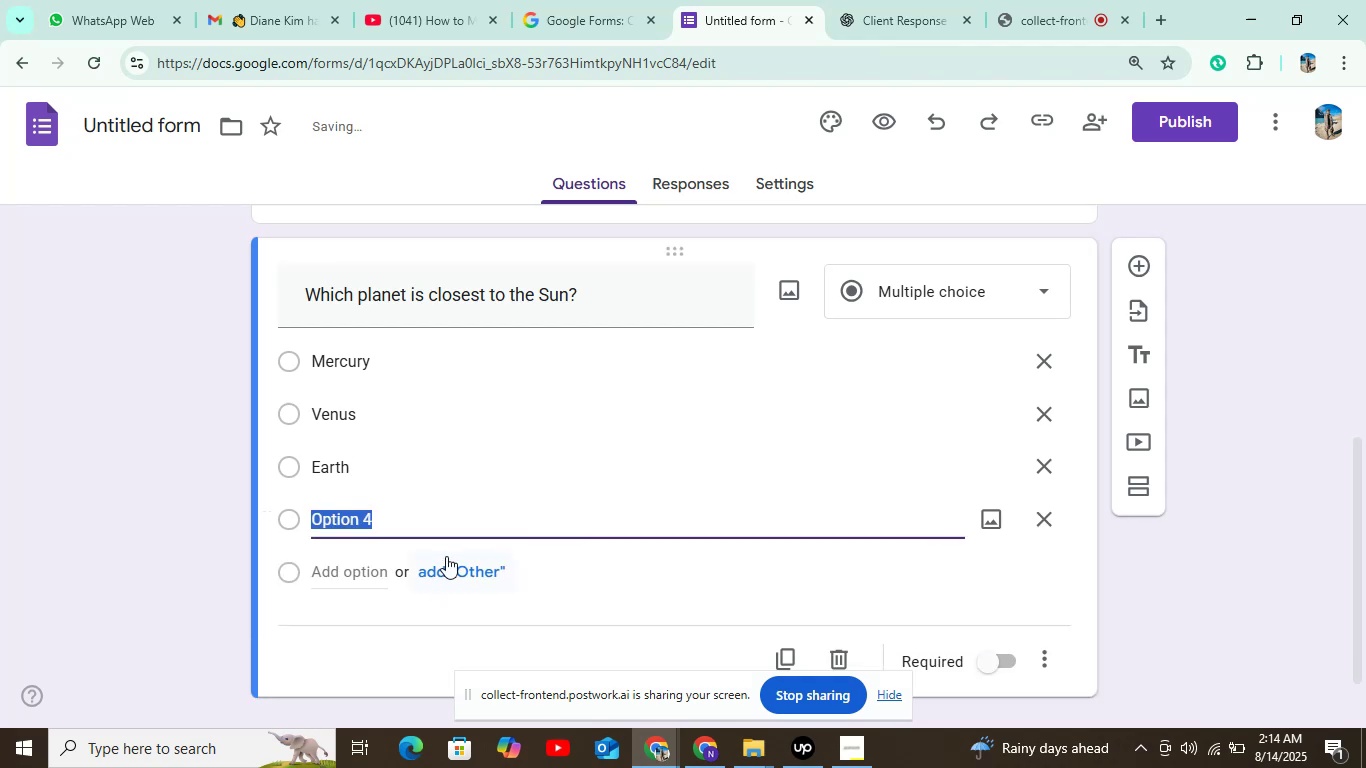 
key(Control+V)
 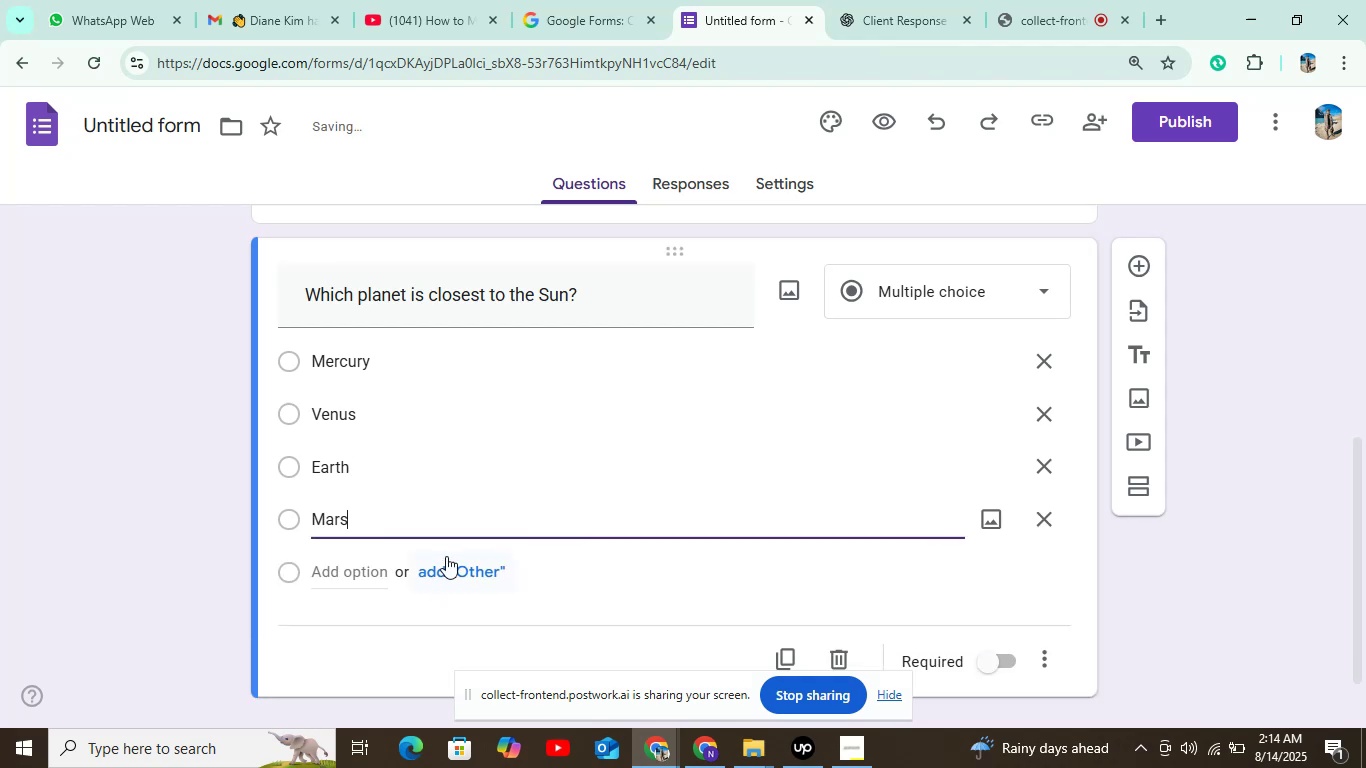 
scroll: coordinate [787, 397], scroll_direction: down, amount: 5.0
 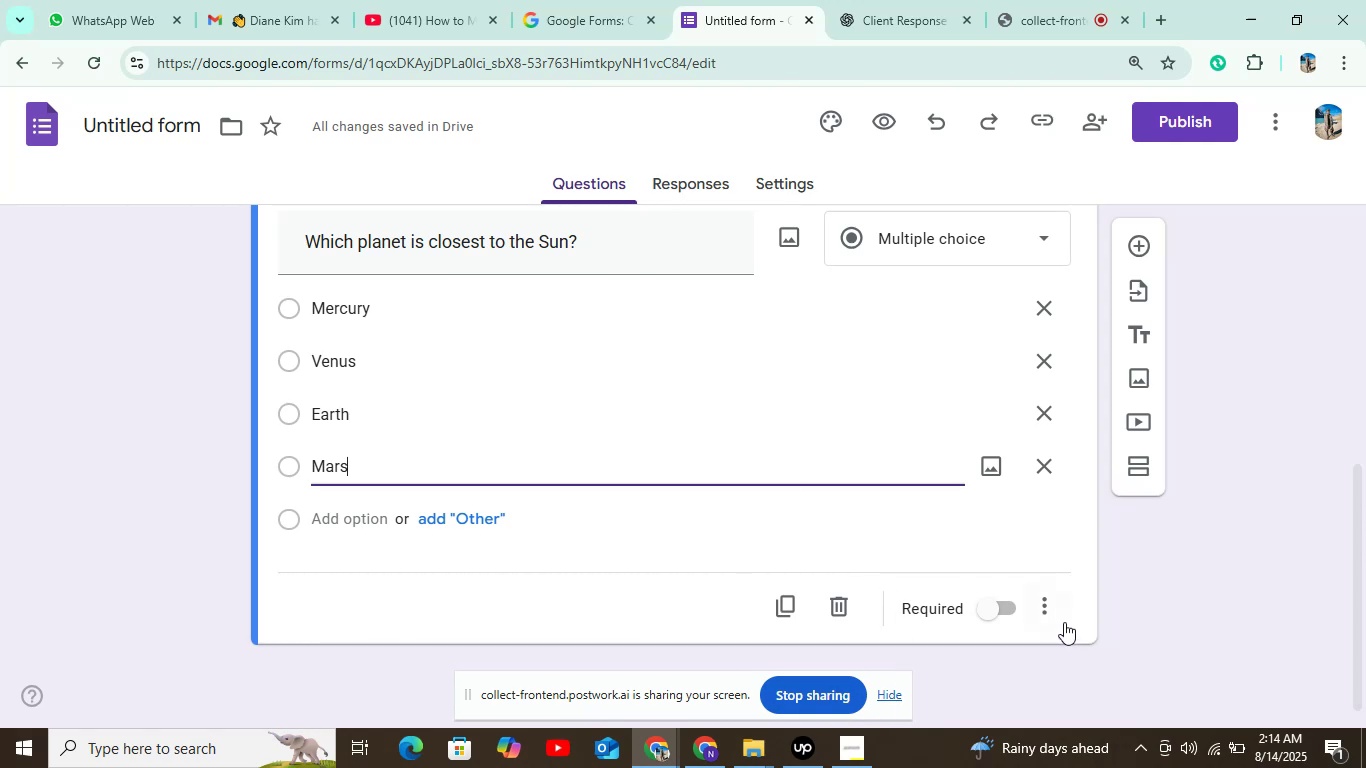 
left_click([976, 608])
 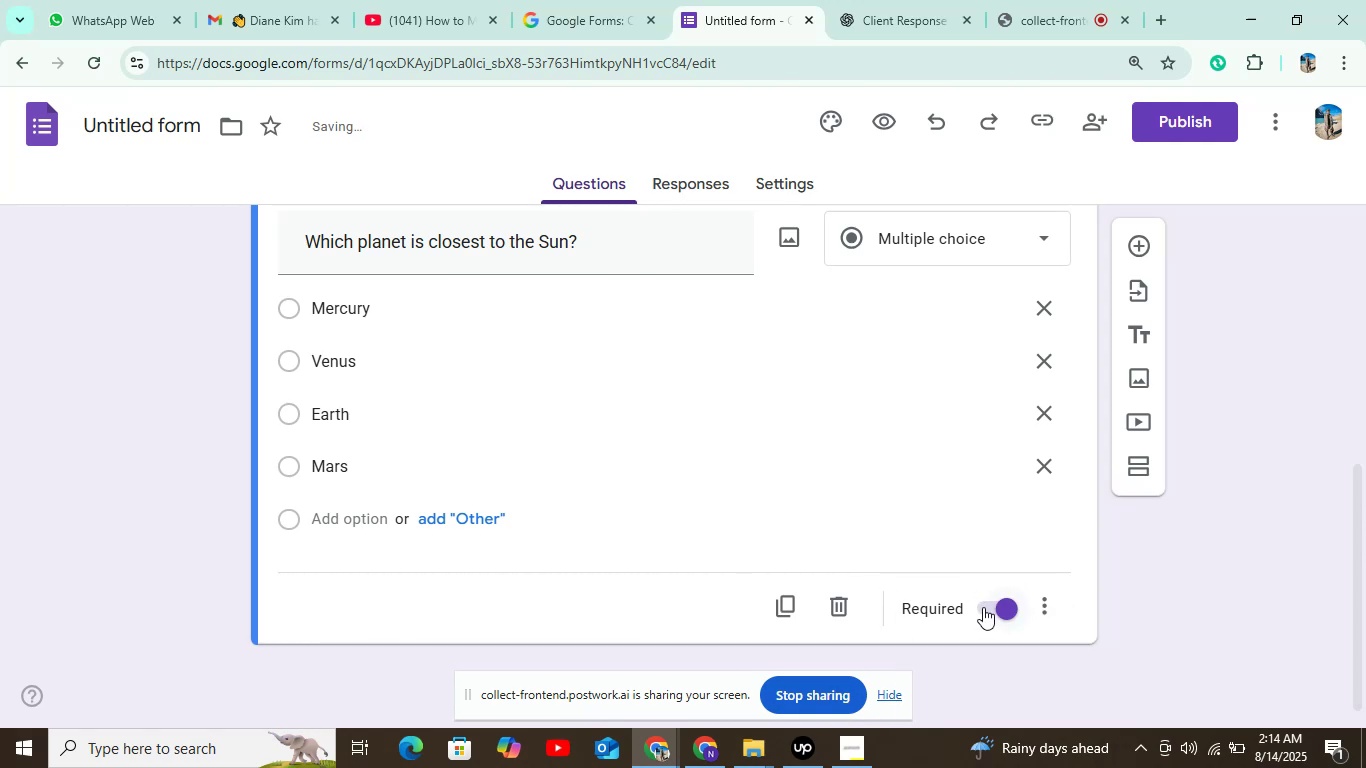 
left_click([994, 607])
 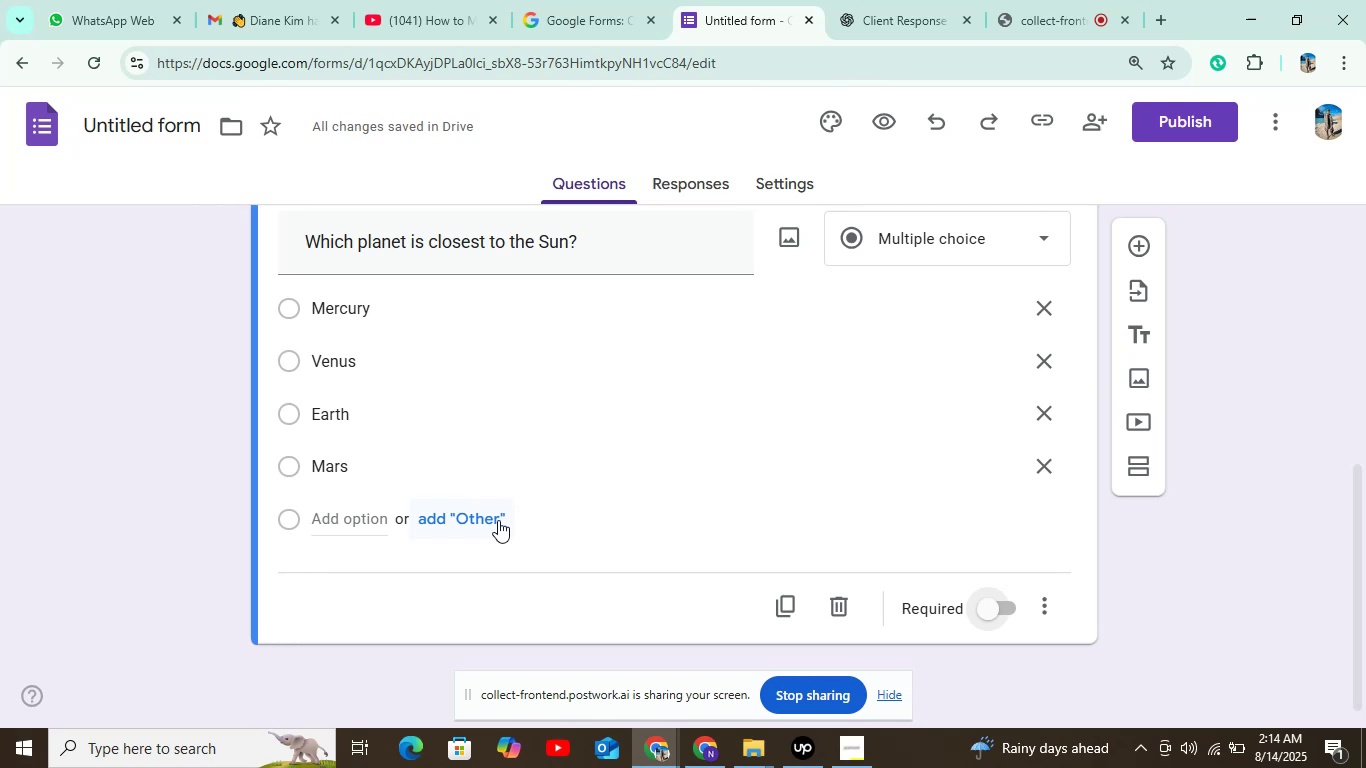 
wait(5.02)
 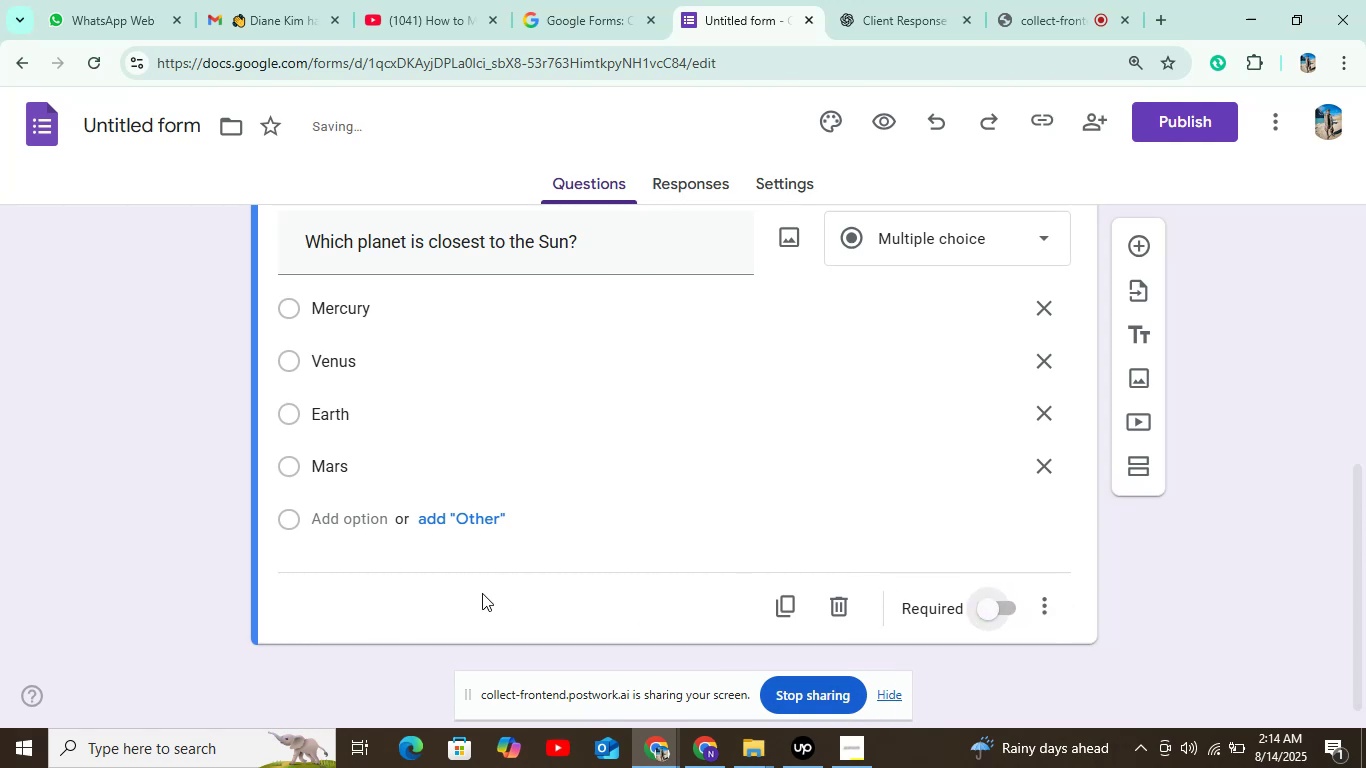 
scroll: coordinate [688, 308], scroll_direction: up, amount: 5.0
 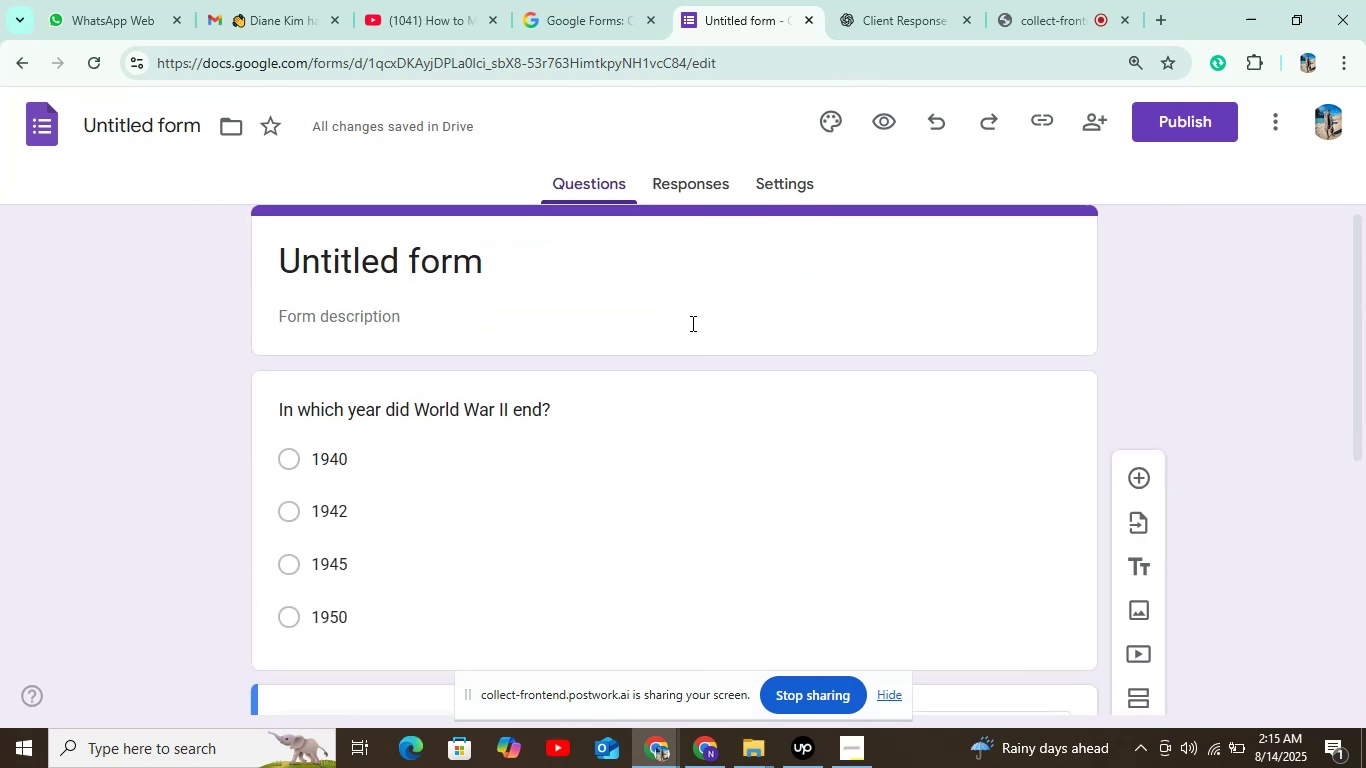 
scroll: coordinate [695, 365], scroll_direction: down, amount: 8.0
 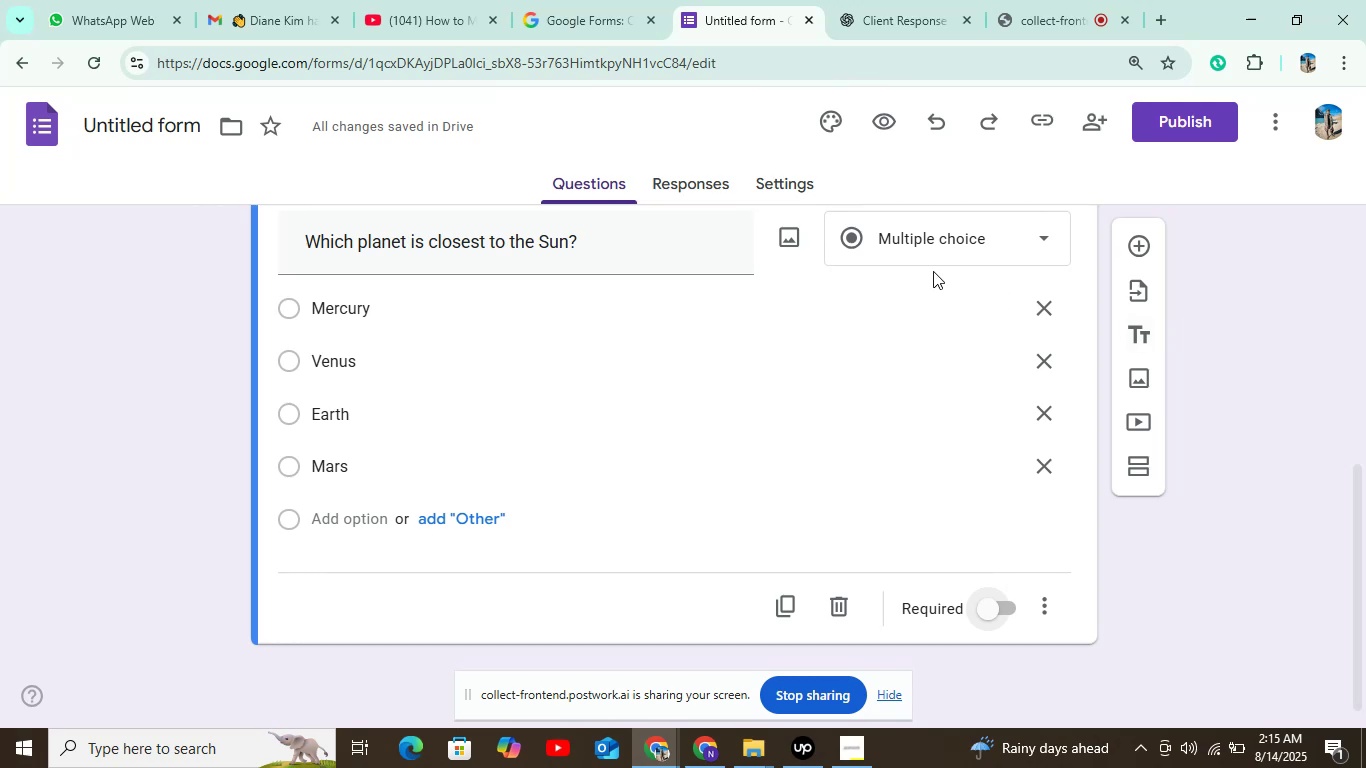 
wait(5.18)
 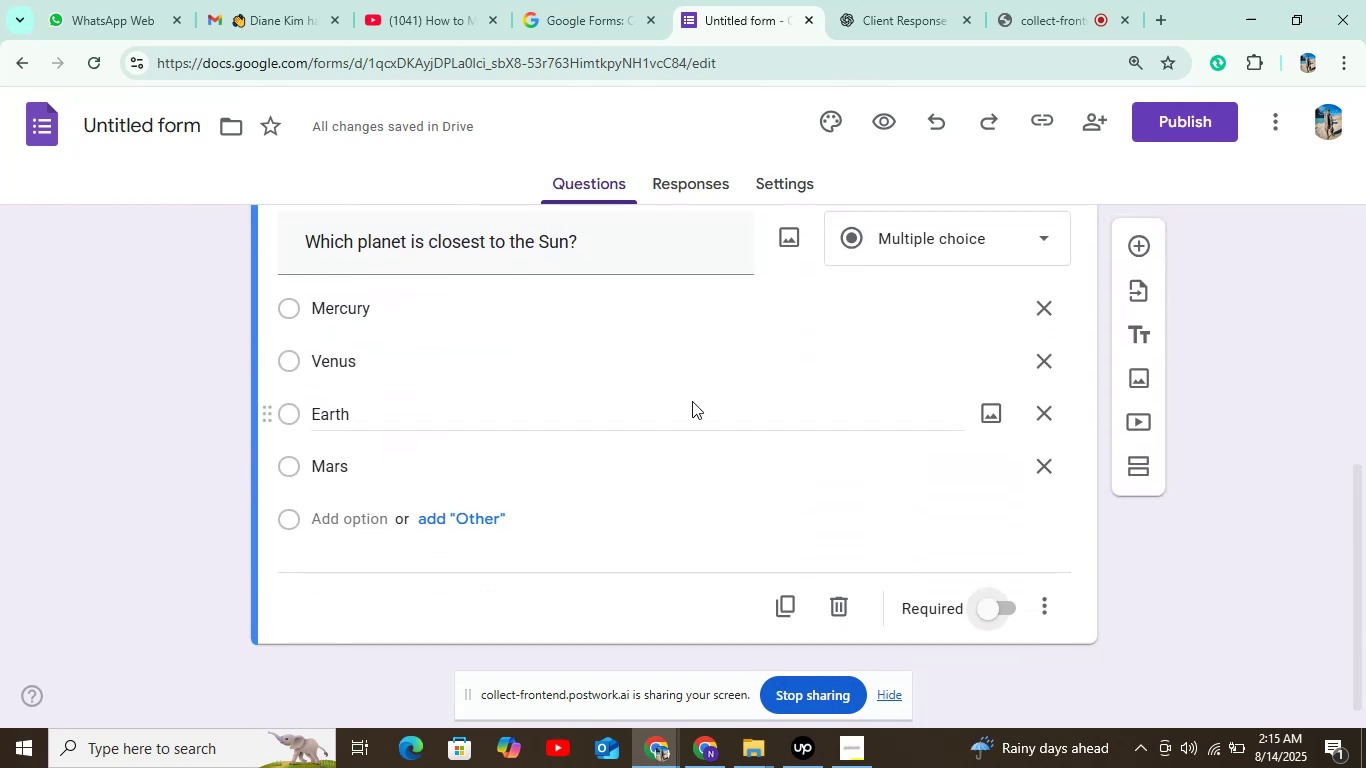 
left_click([1137, 244])
 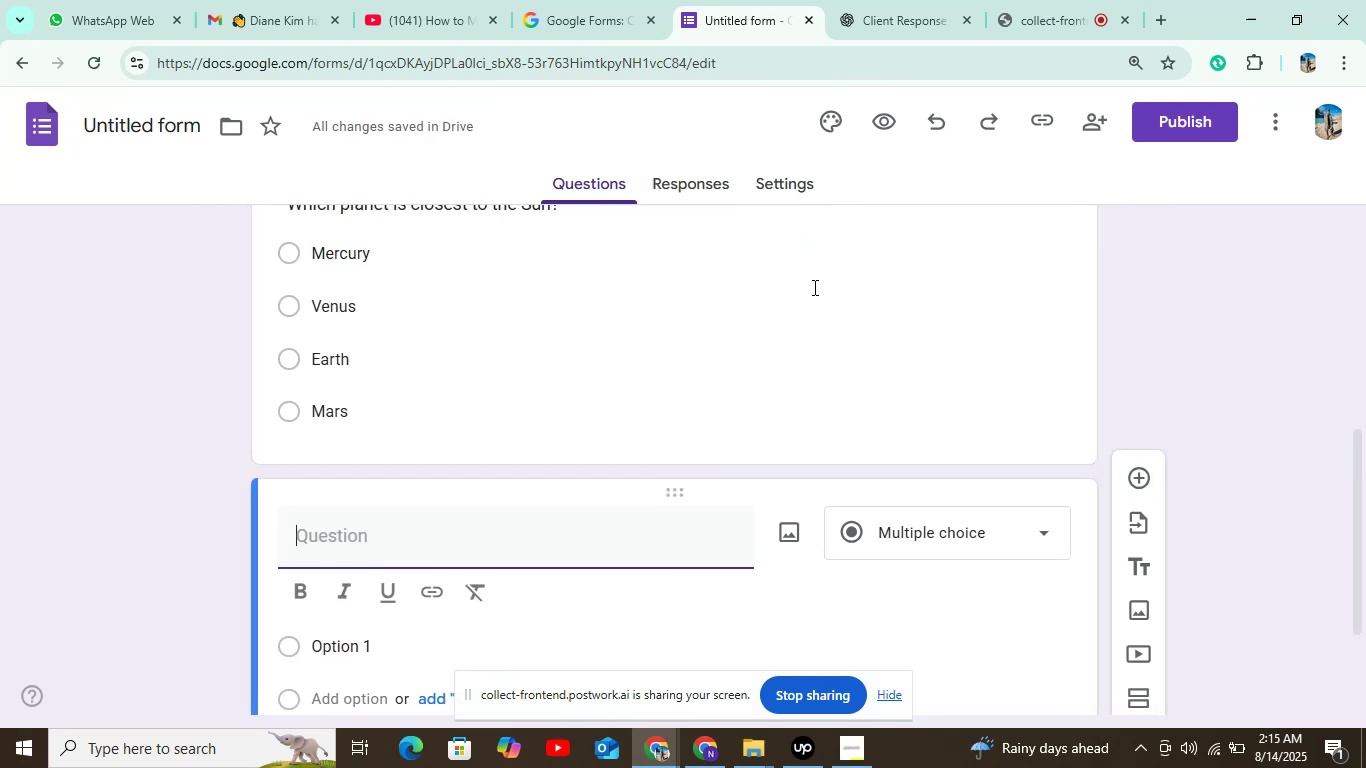 
left_click([899, 19])
 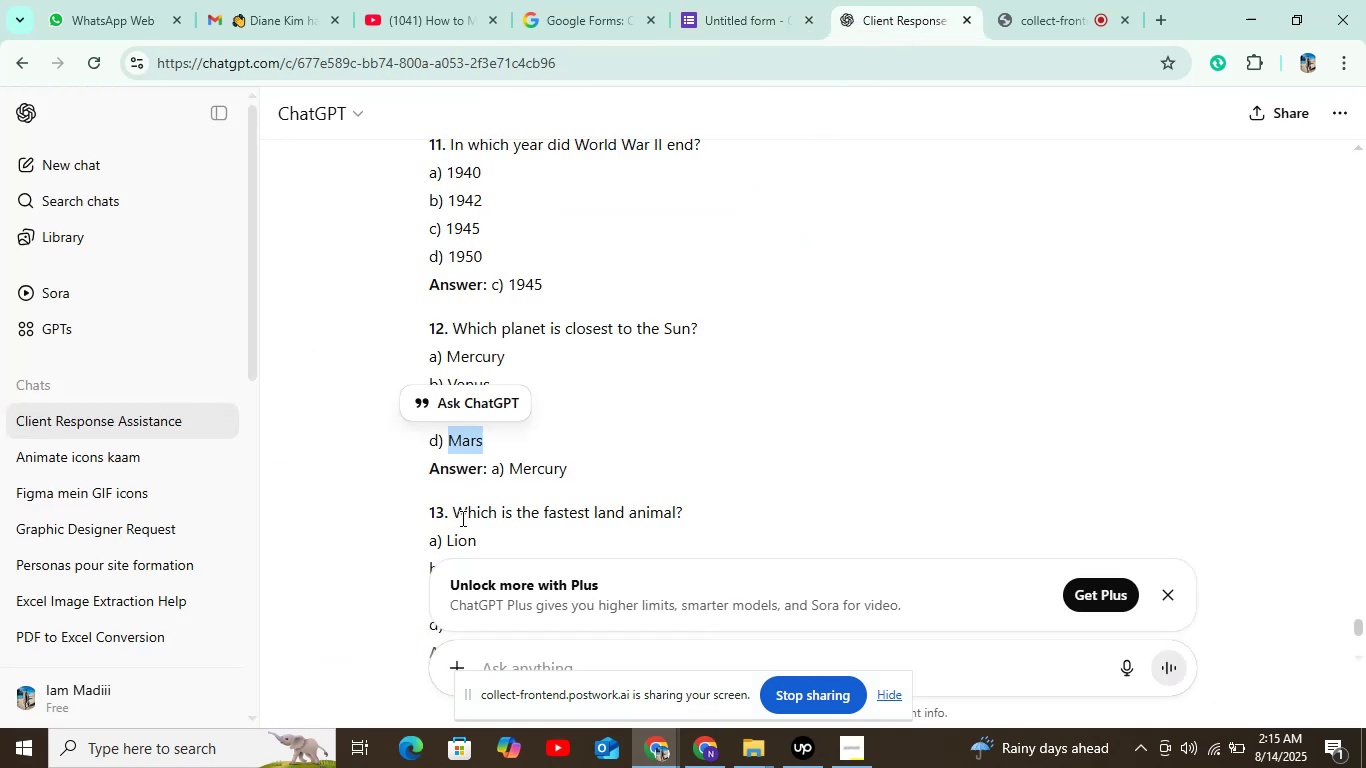 
left_click_drag(start_coordinate=[452, 507], to_coordinate=[729, 510])
 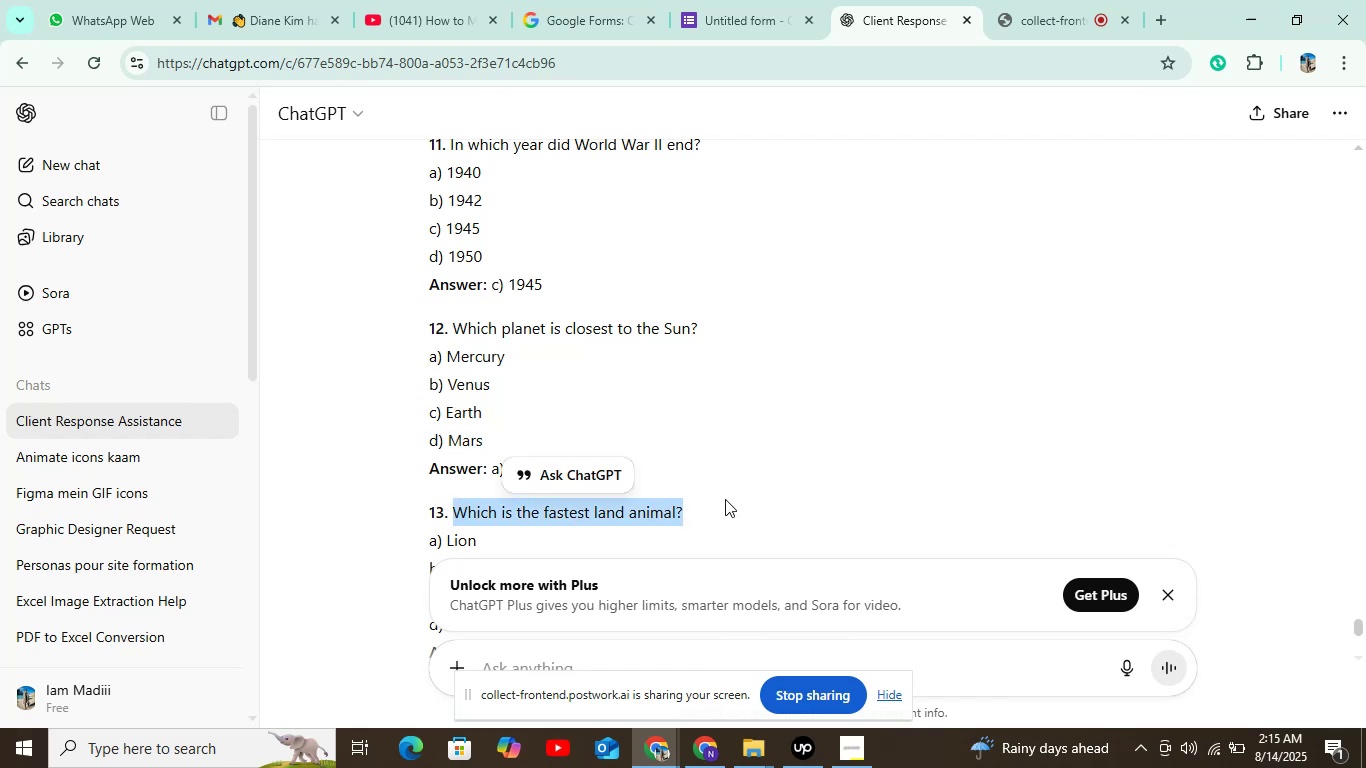 
key(Control+C)
 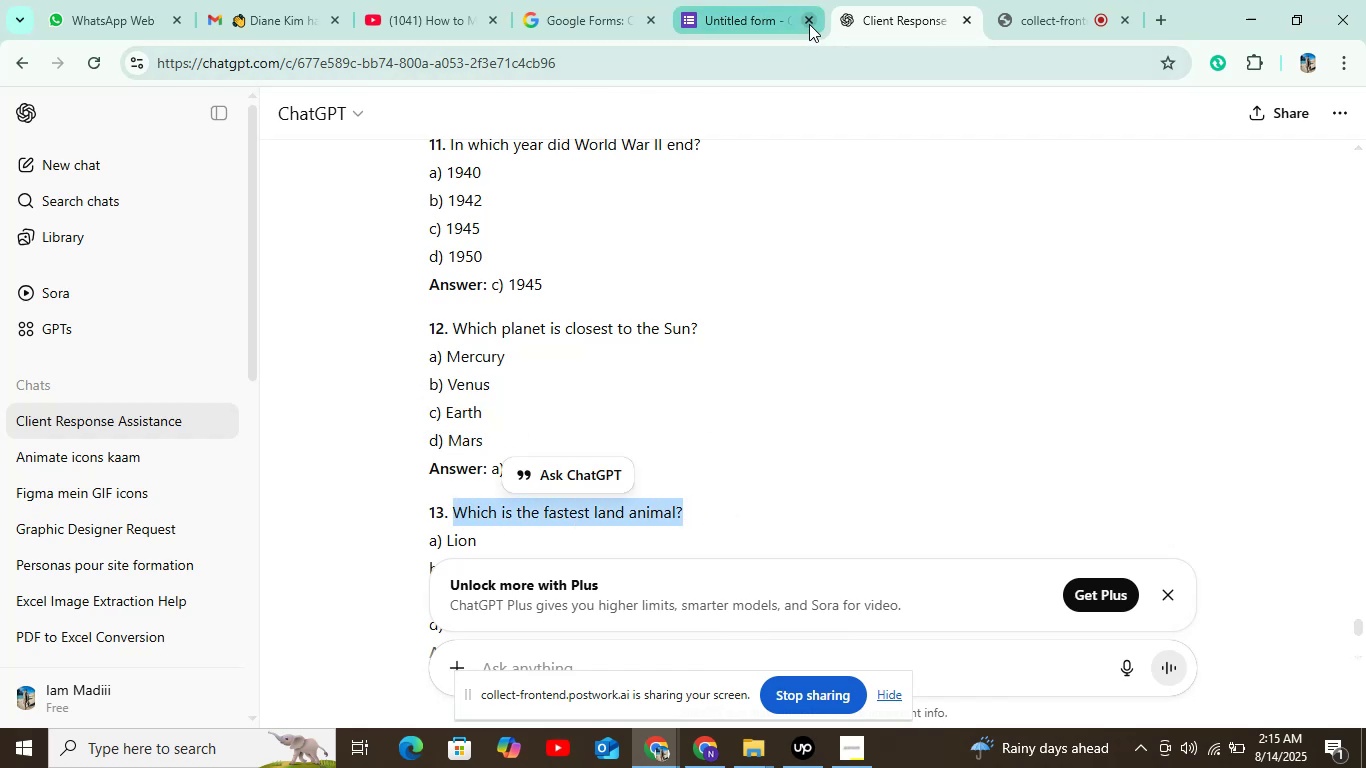 
left_click([761, 21])
 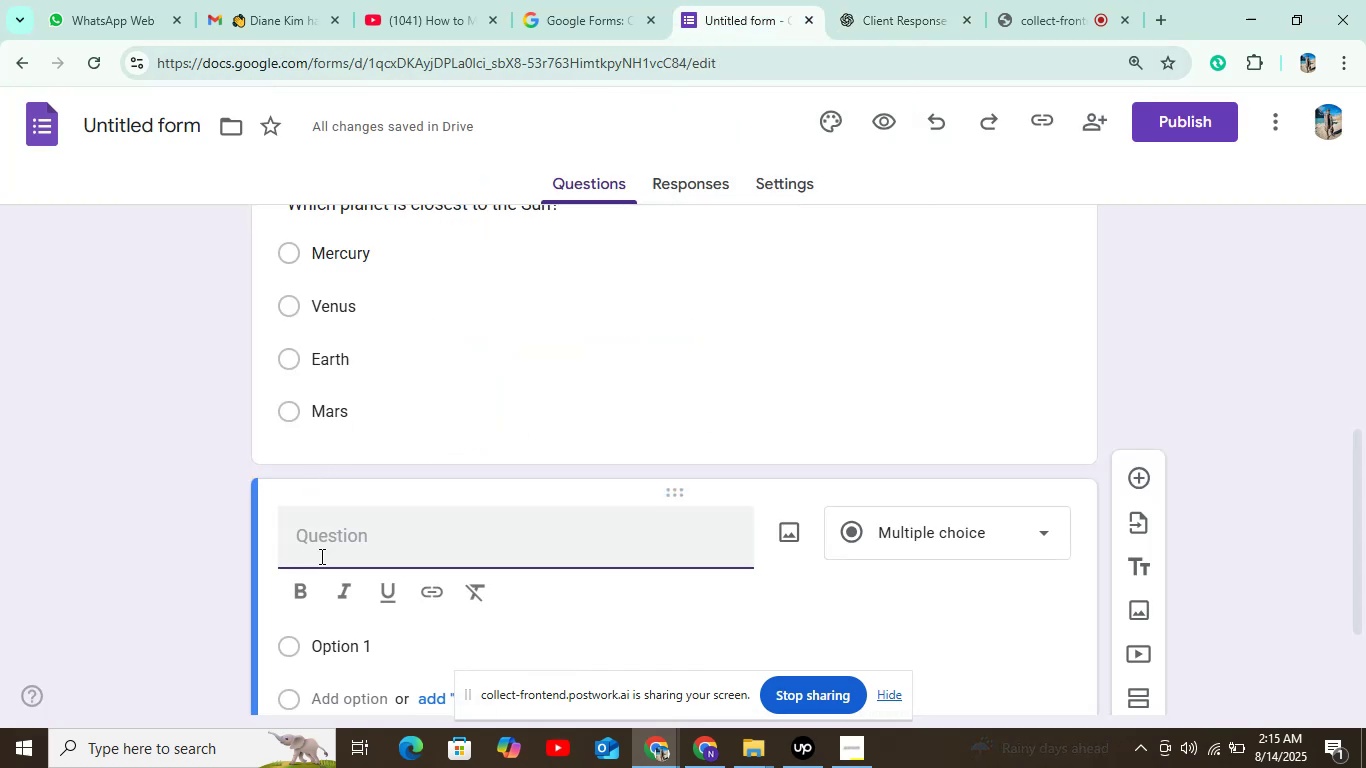 
left_click([328, 533])
 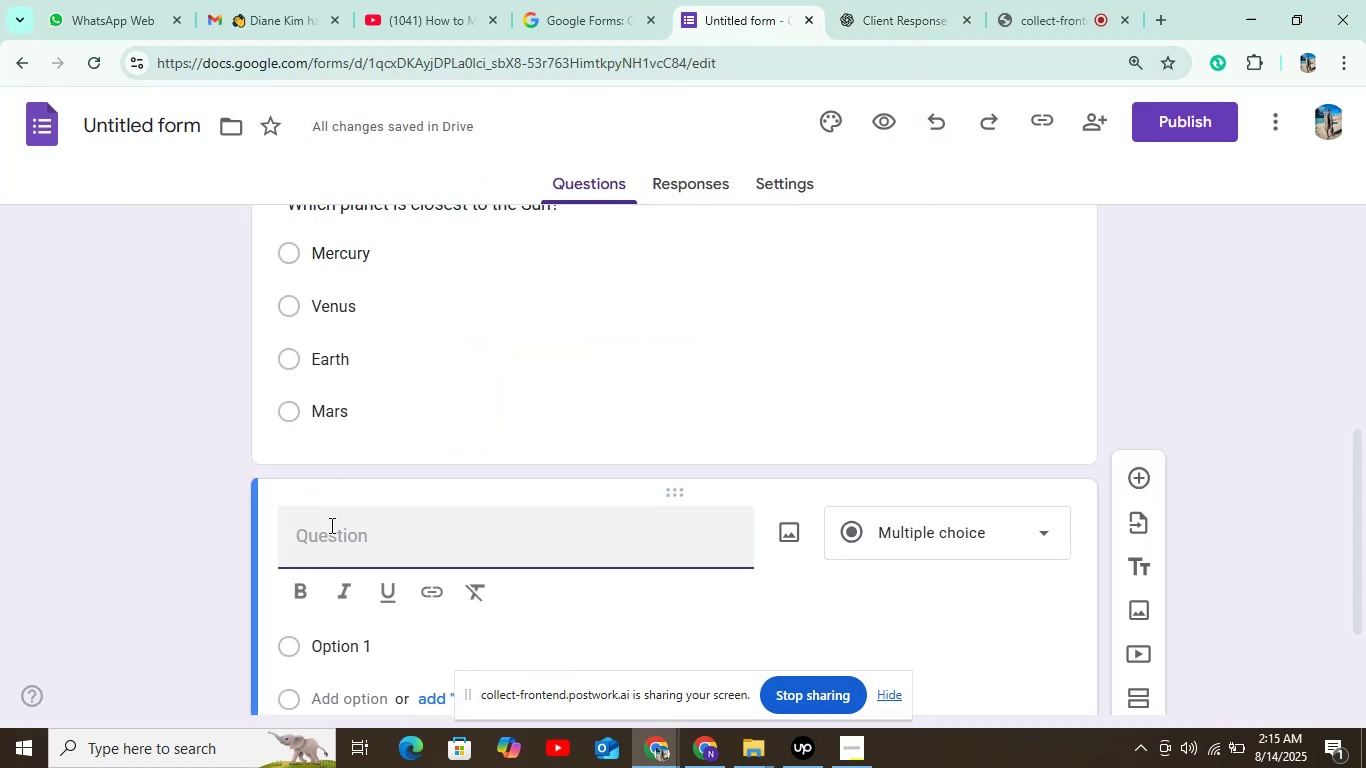 
key(Control+V)
 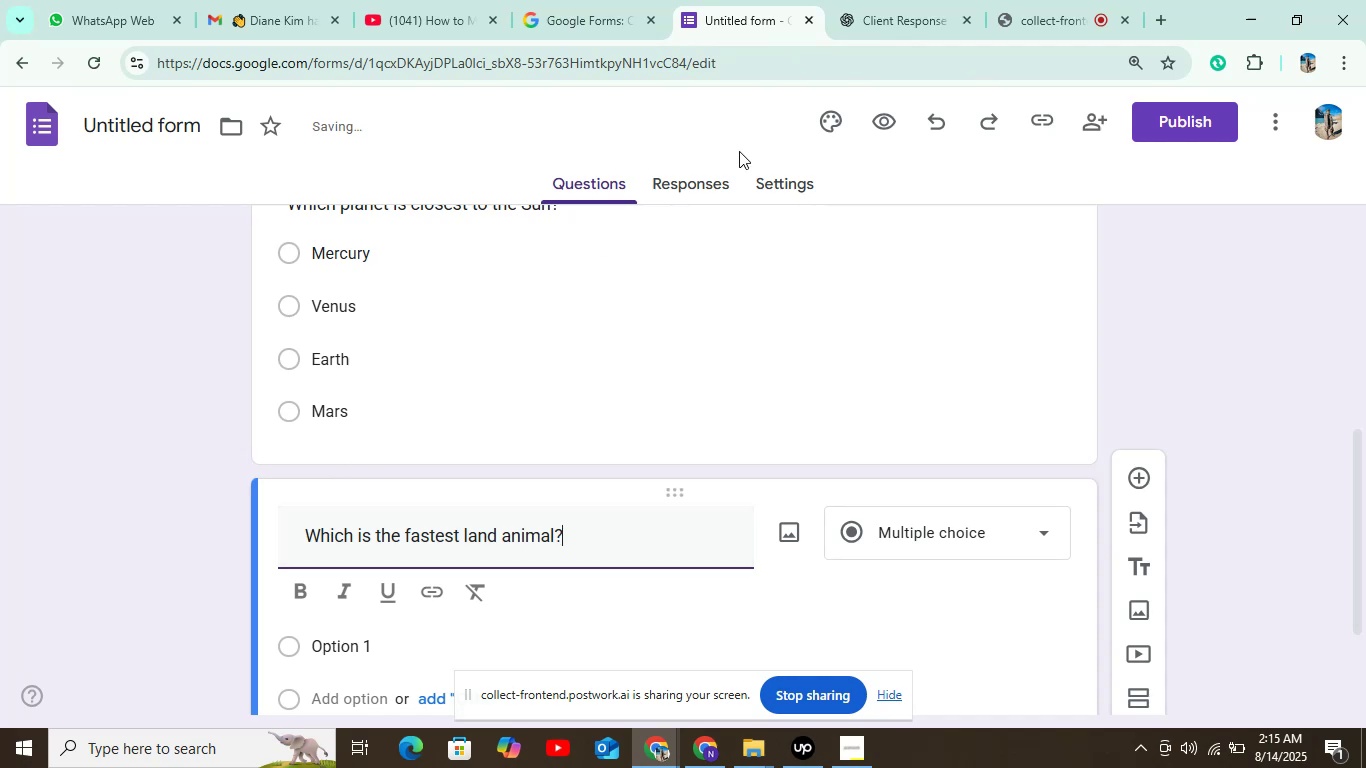 
left_click([880, 10])
 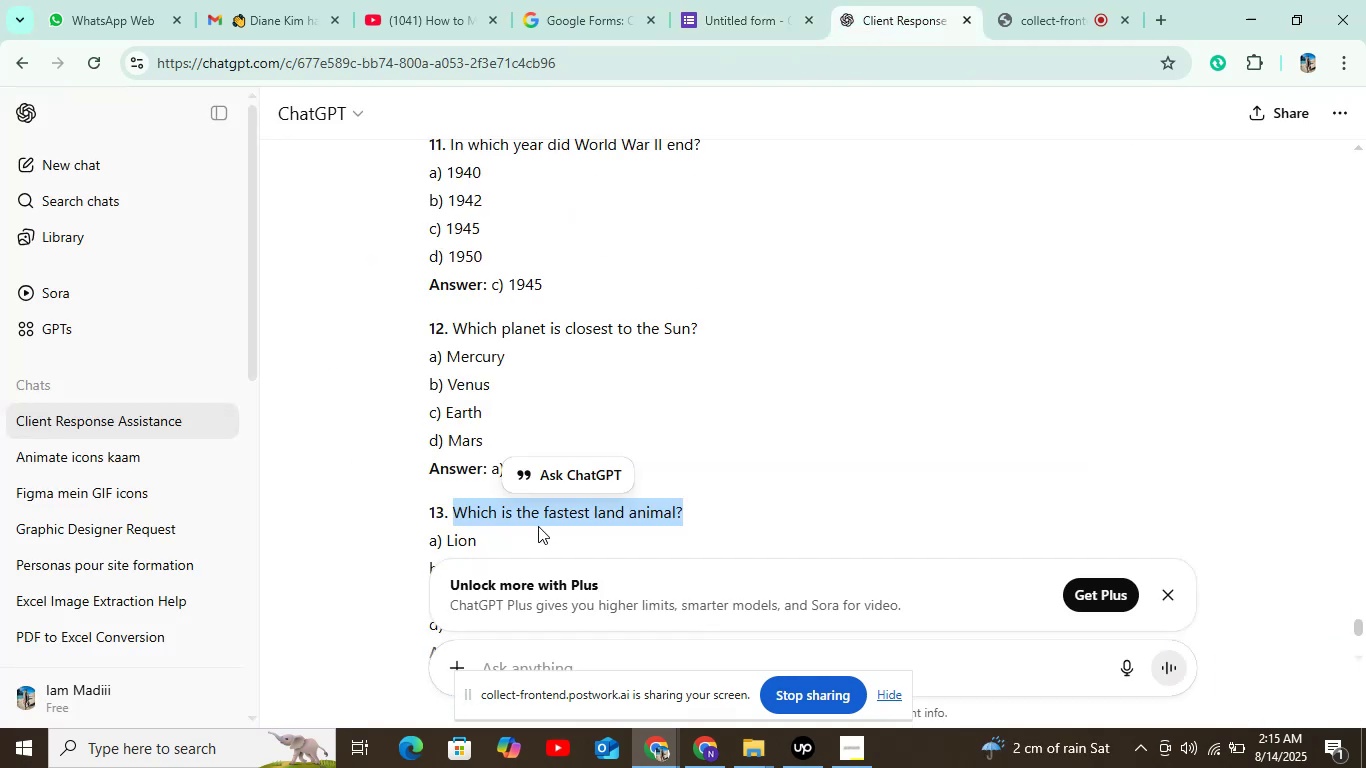 
scroll: coordinate [546, 523], scroll_direction: down, amount: 2.0
 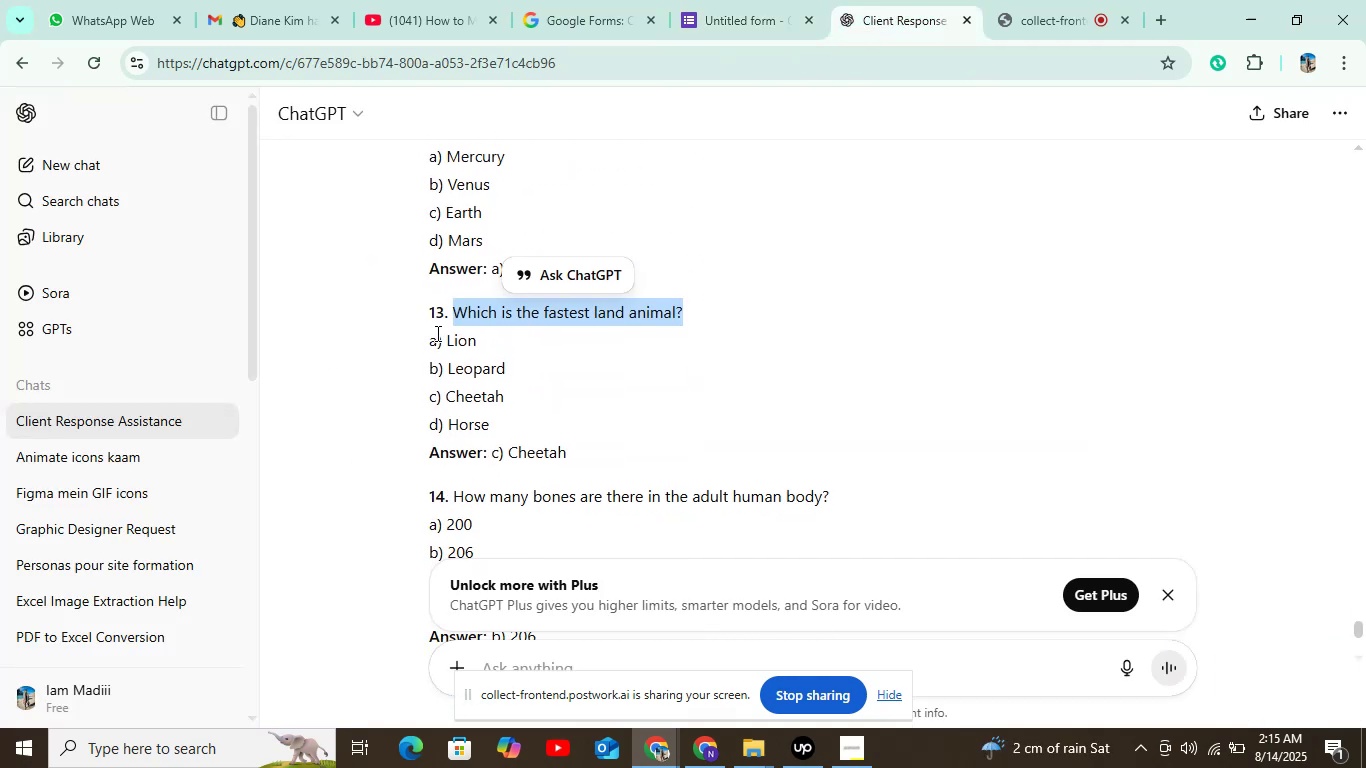 
left_click_drag(start_coordinate=[447, 338], to_coordinate=[496, 342])
 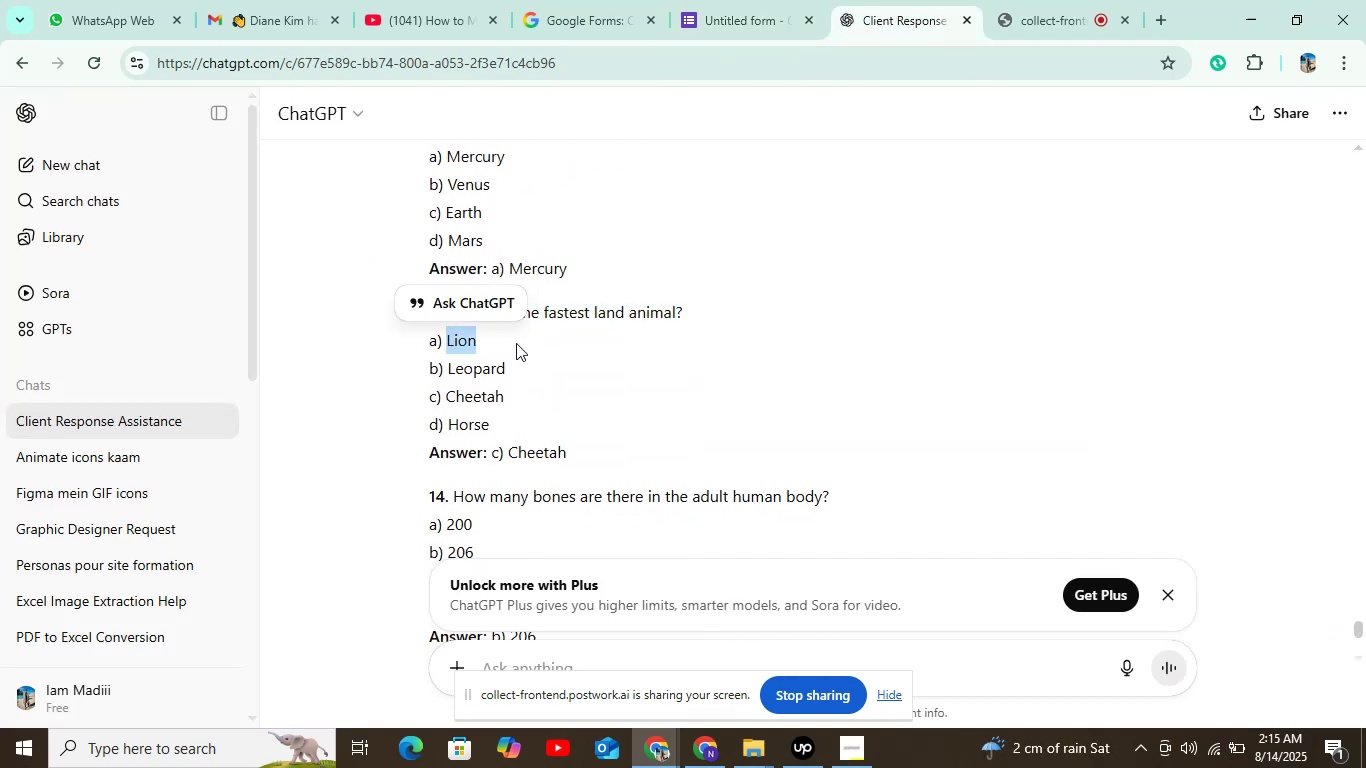 
key(Control+C)
 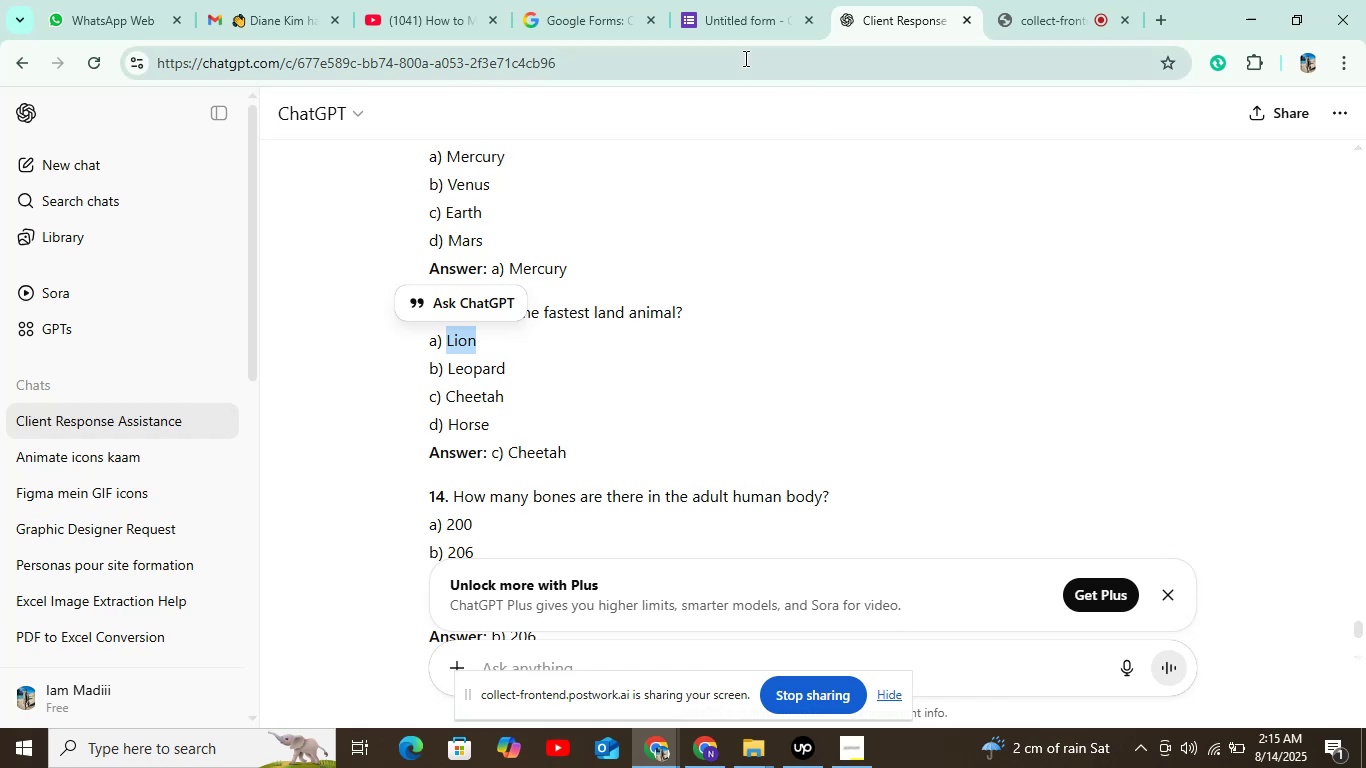 
left_click([756, 24])
 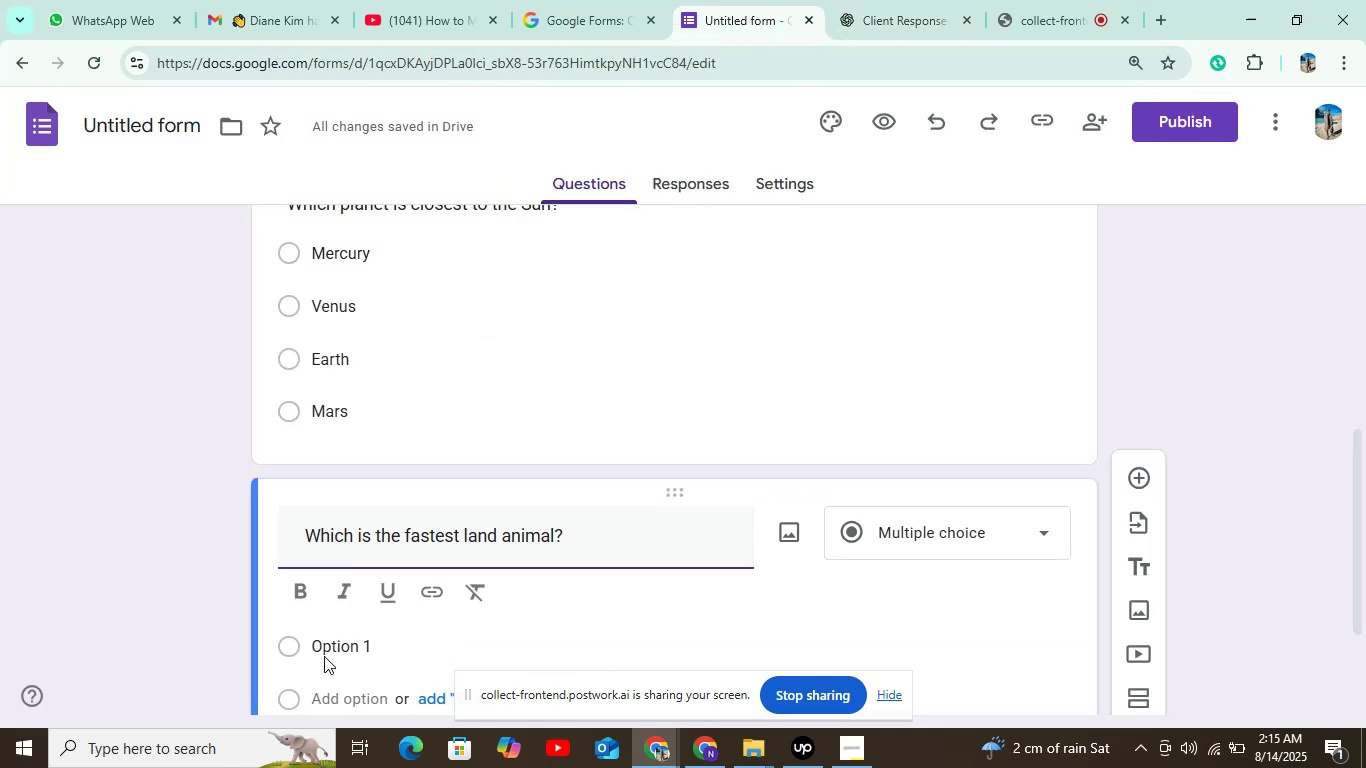 
left_click([330, 652])
 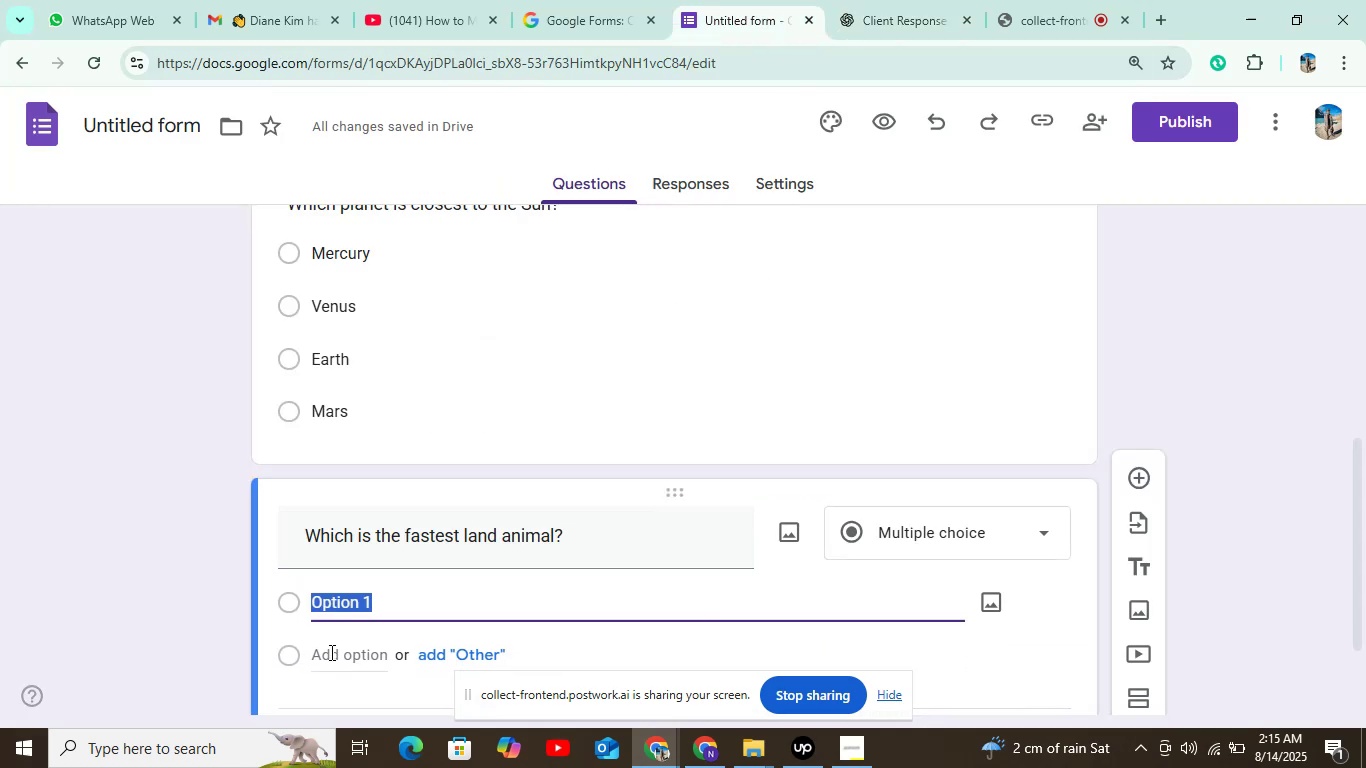 
key(Control+V)
 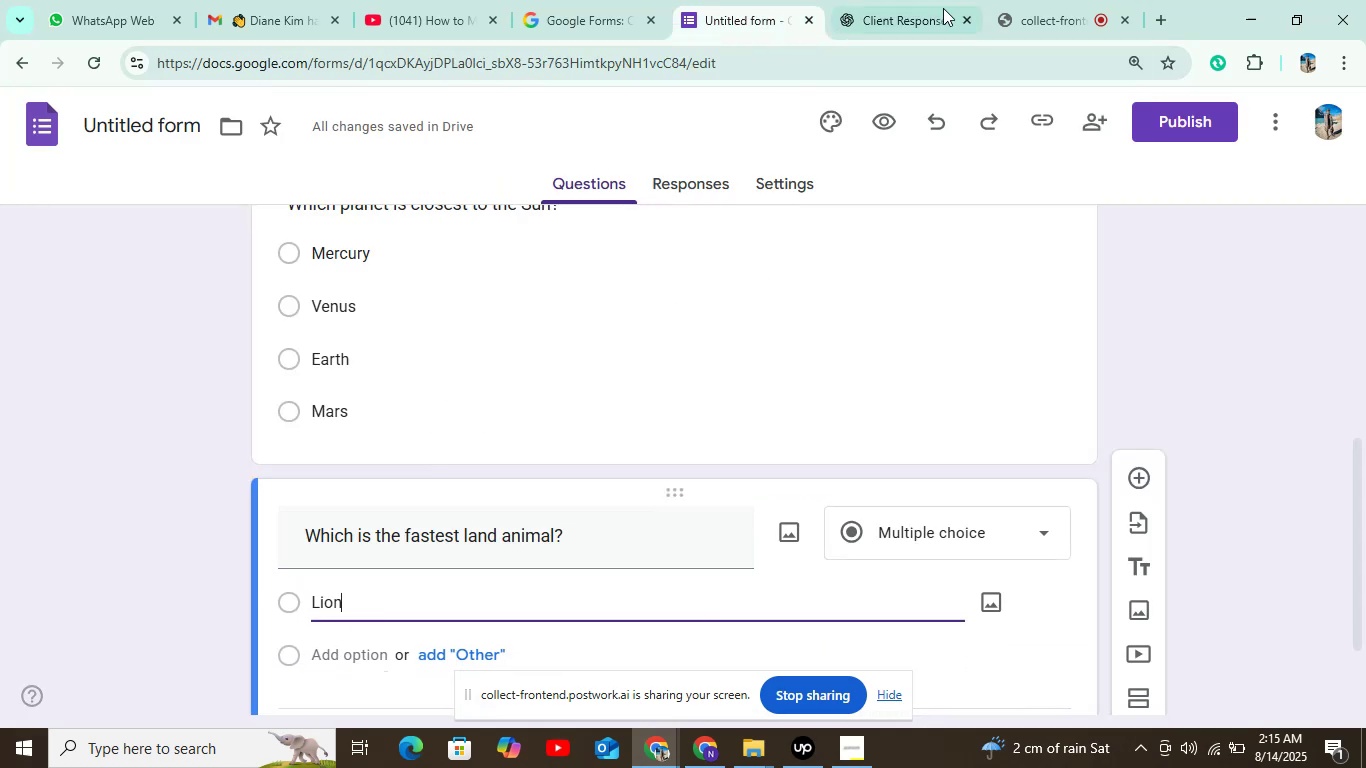 
left_click([917, 28])
 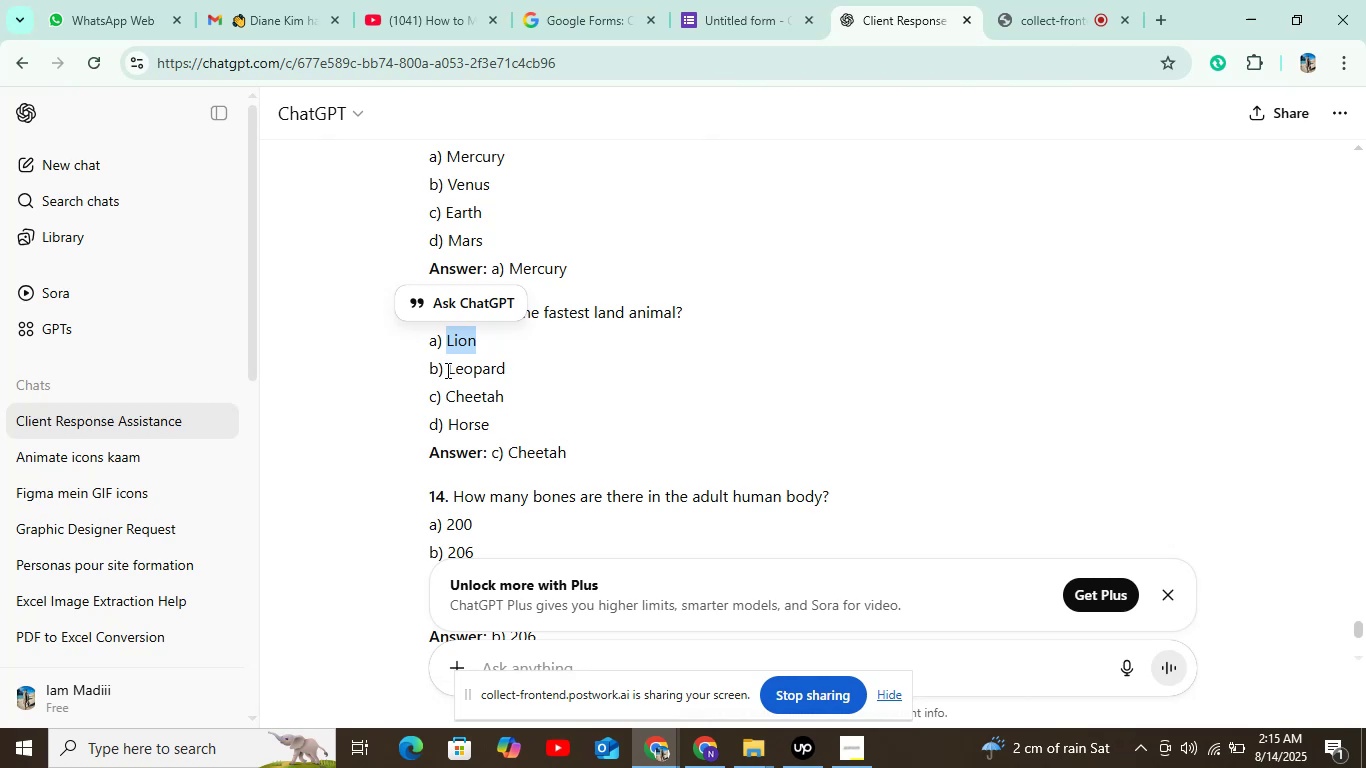 
left_click_drag(start_coordinate=[446, 370], to_coordinate=[505, 372])
 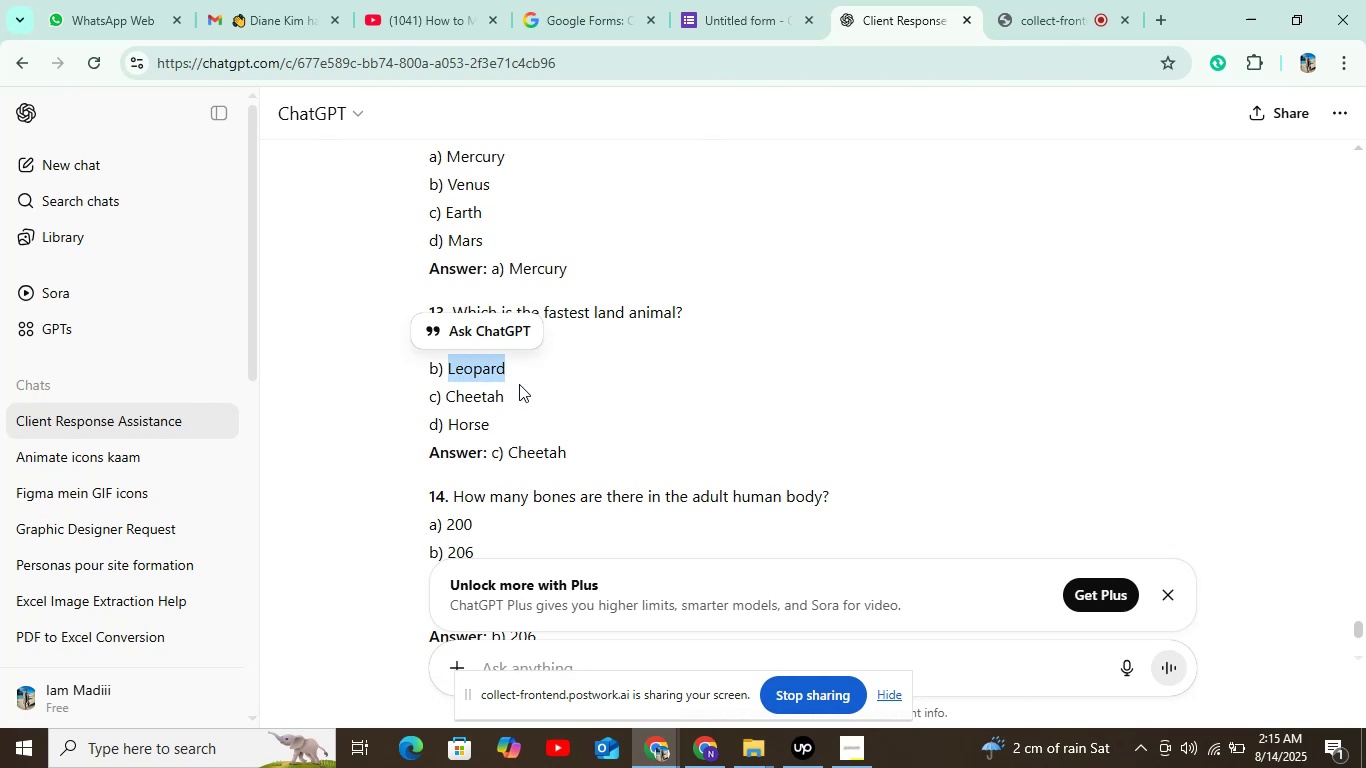 
key(Control+C)
 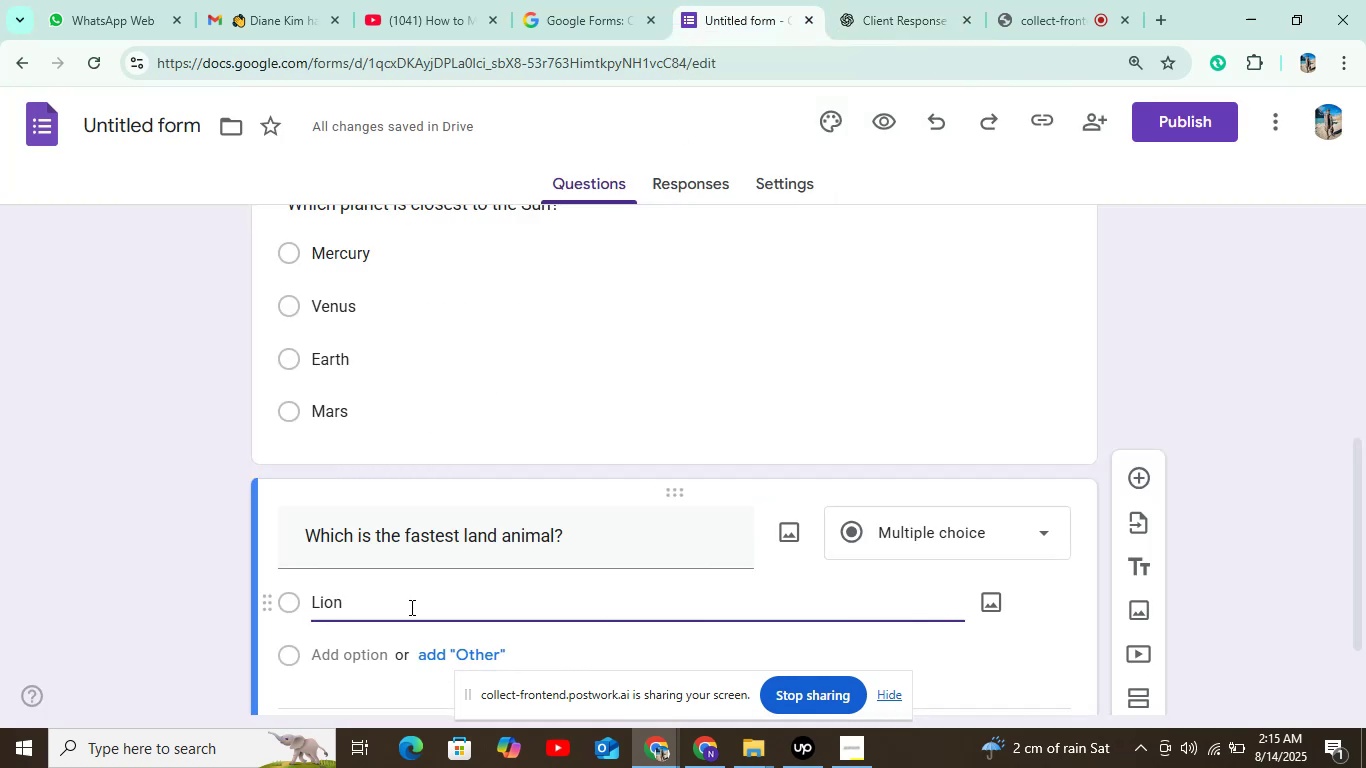 
left_click([324, 655])
 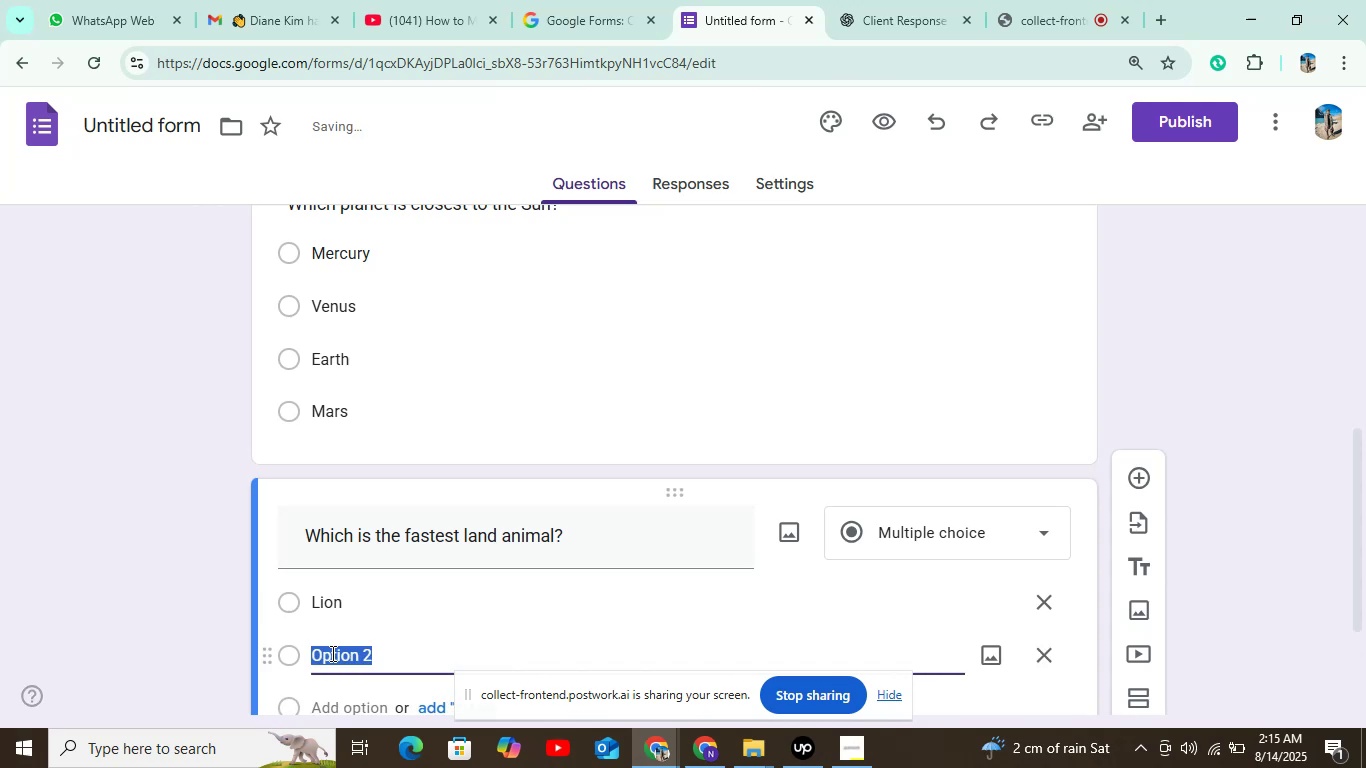 
key(Control+V)
 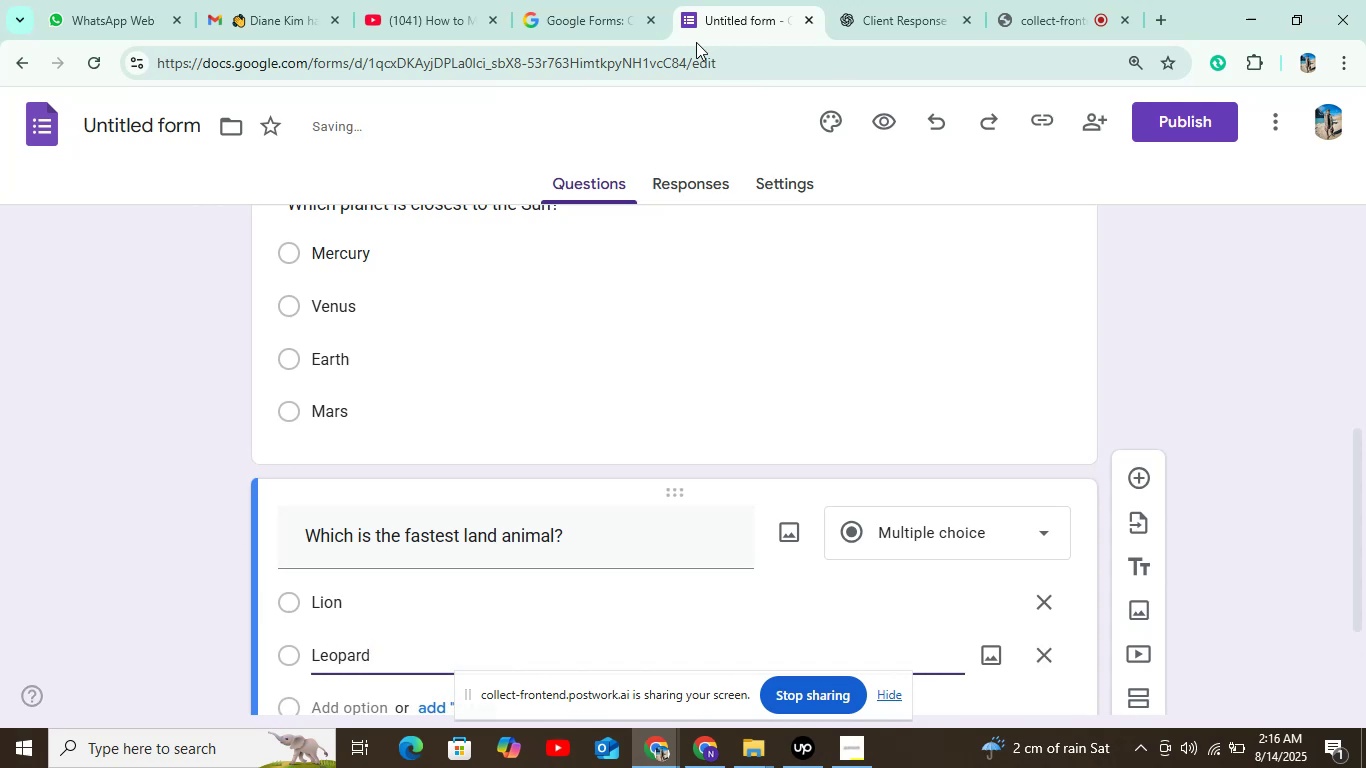 
left_click([873, 19])
 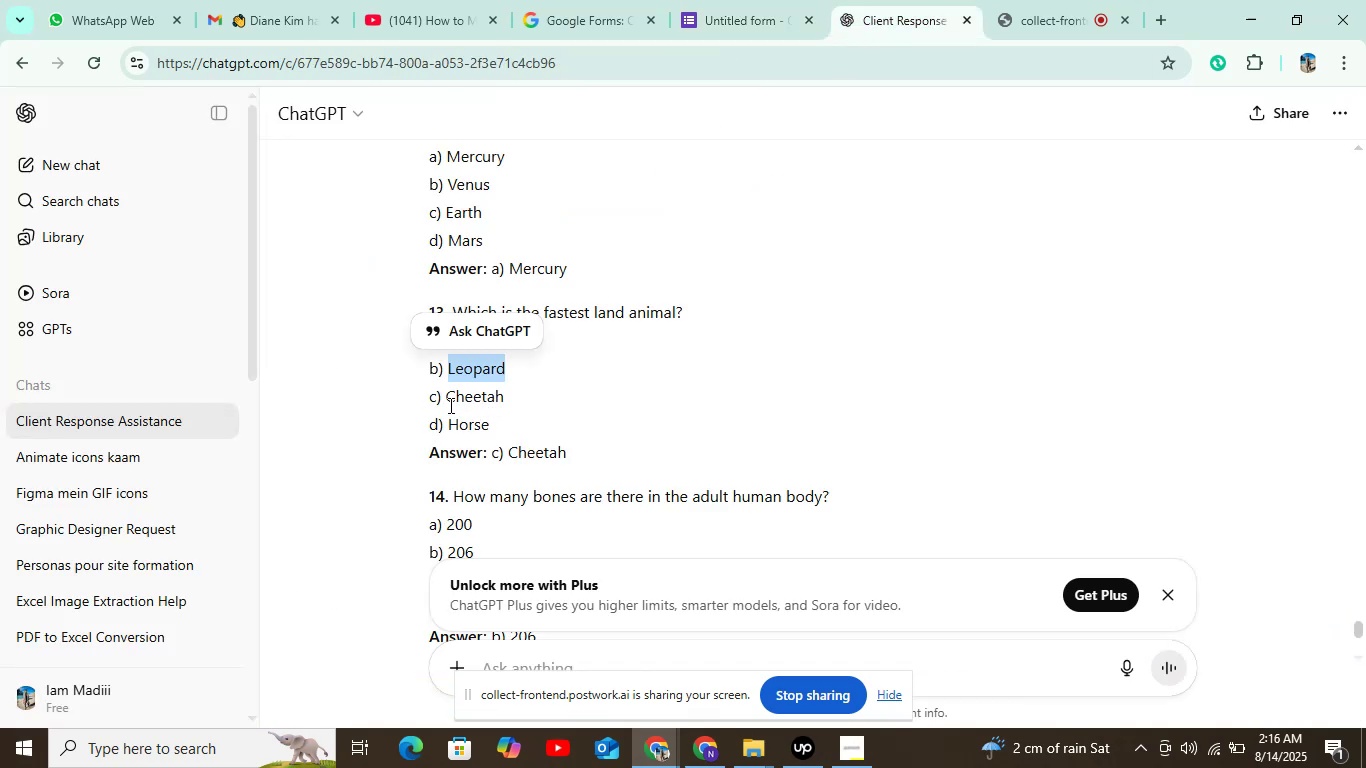 
left_click_drag(start_coordinate=[445, 397], to_coordinate=[502, 400])
 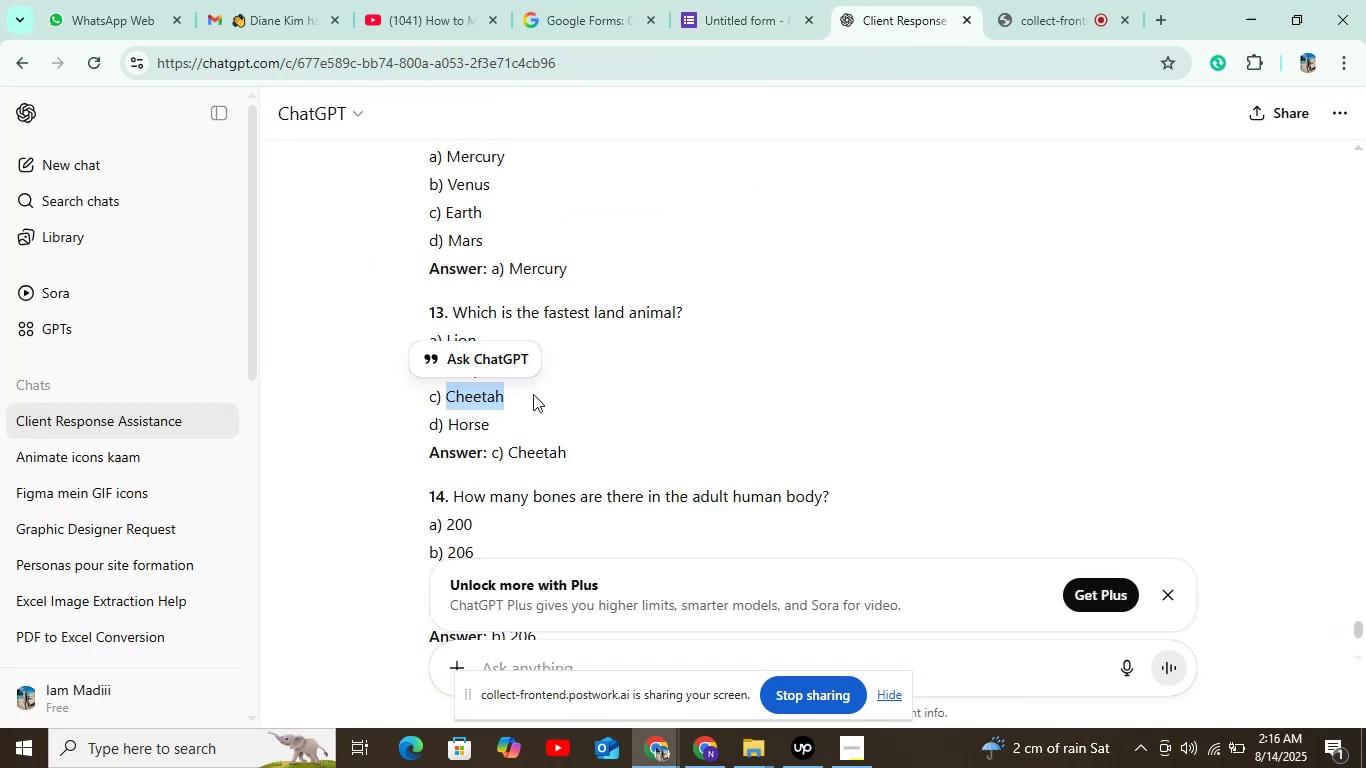 
key(Control+Z)
 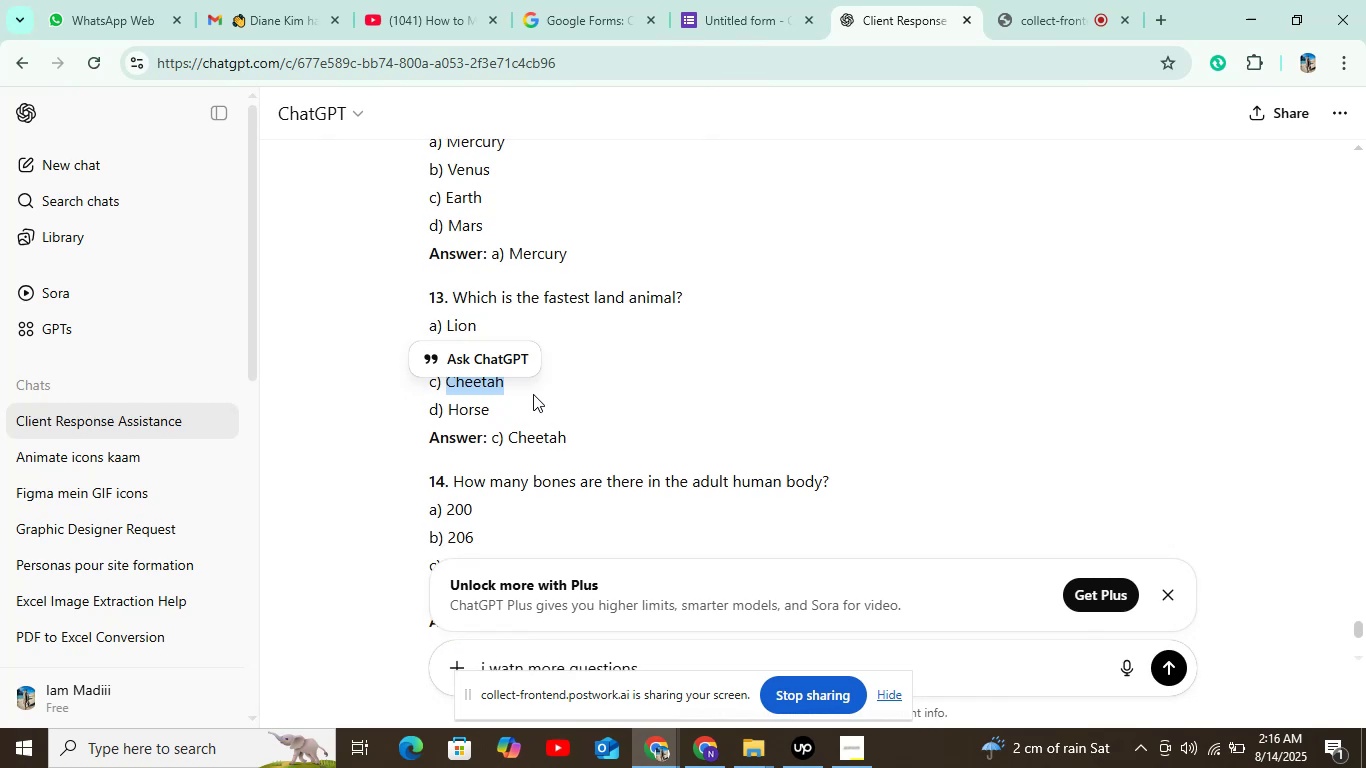 
key(Control+C)
 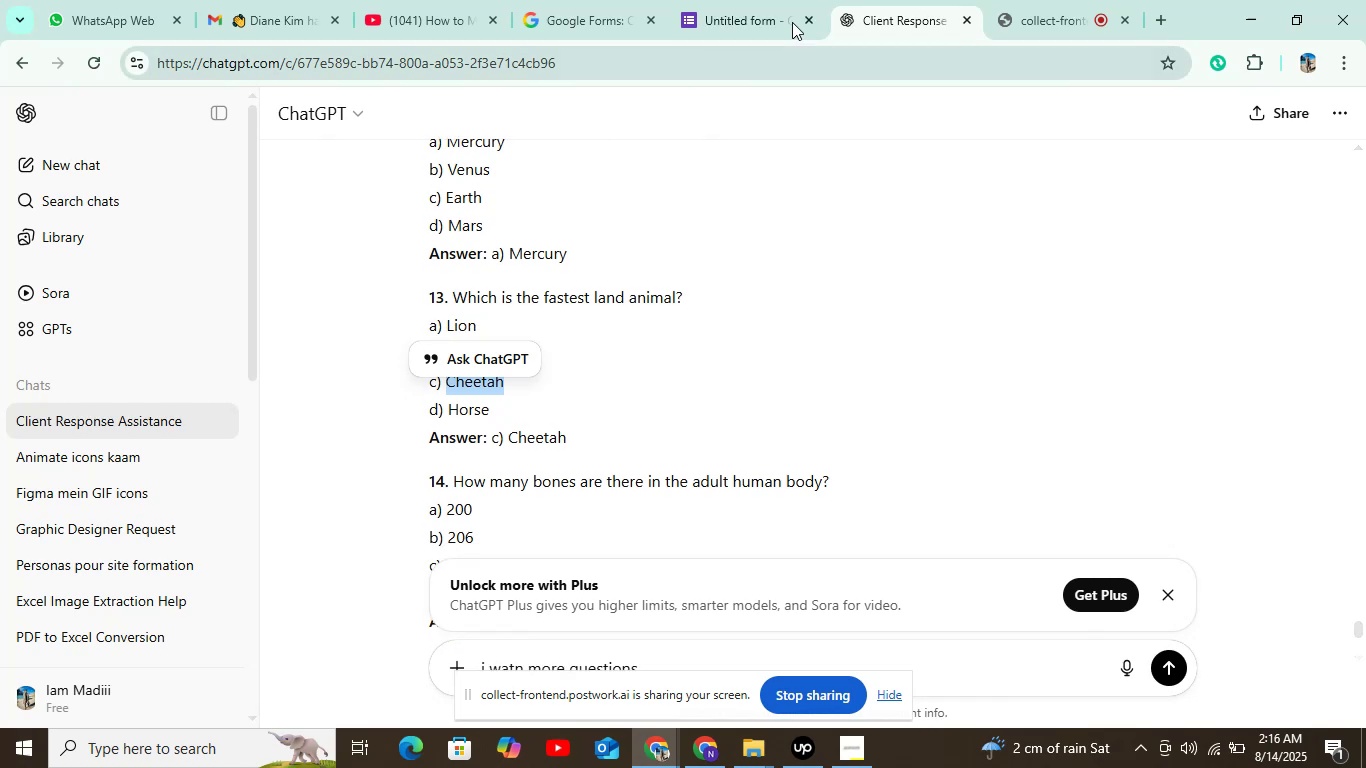 
left_click([769, 16])
 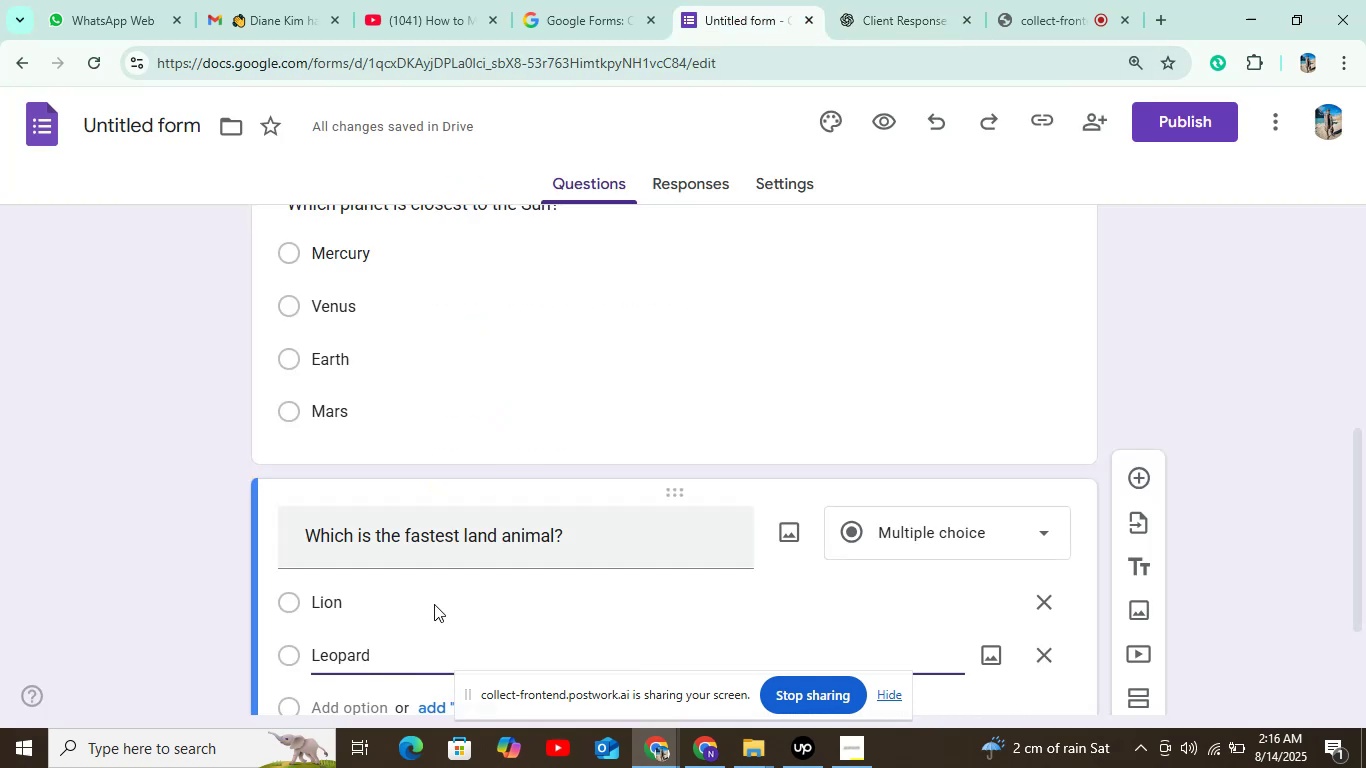 
scroll: coordinate [396, 616], scroll_direction: down, amount: 2.0
 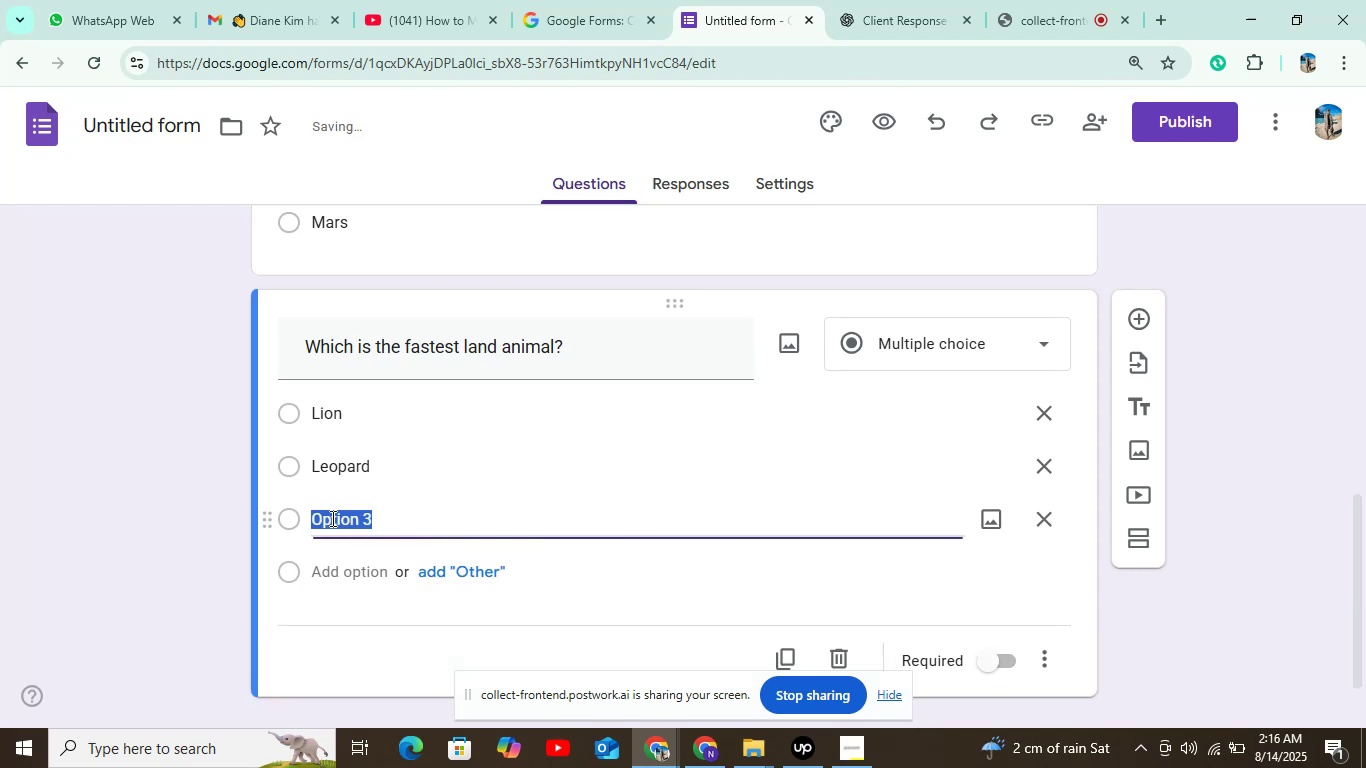 
key(Control+V)
 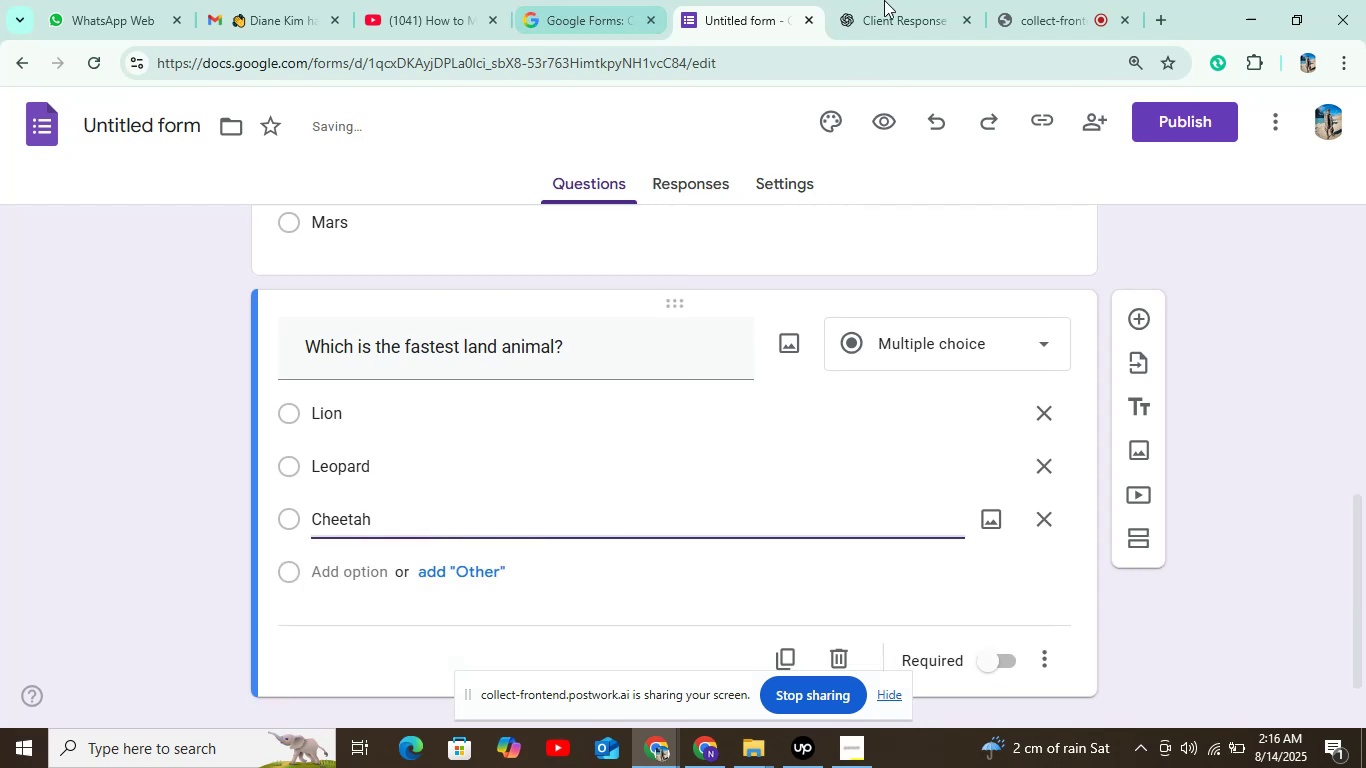 
left_click([904, 14])
 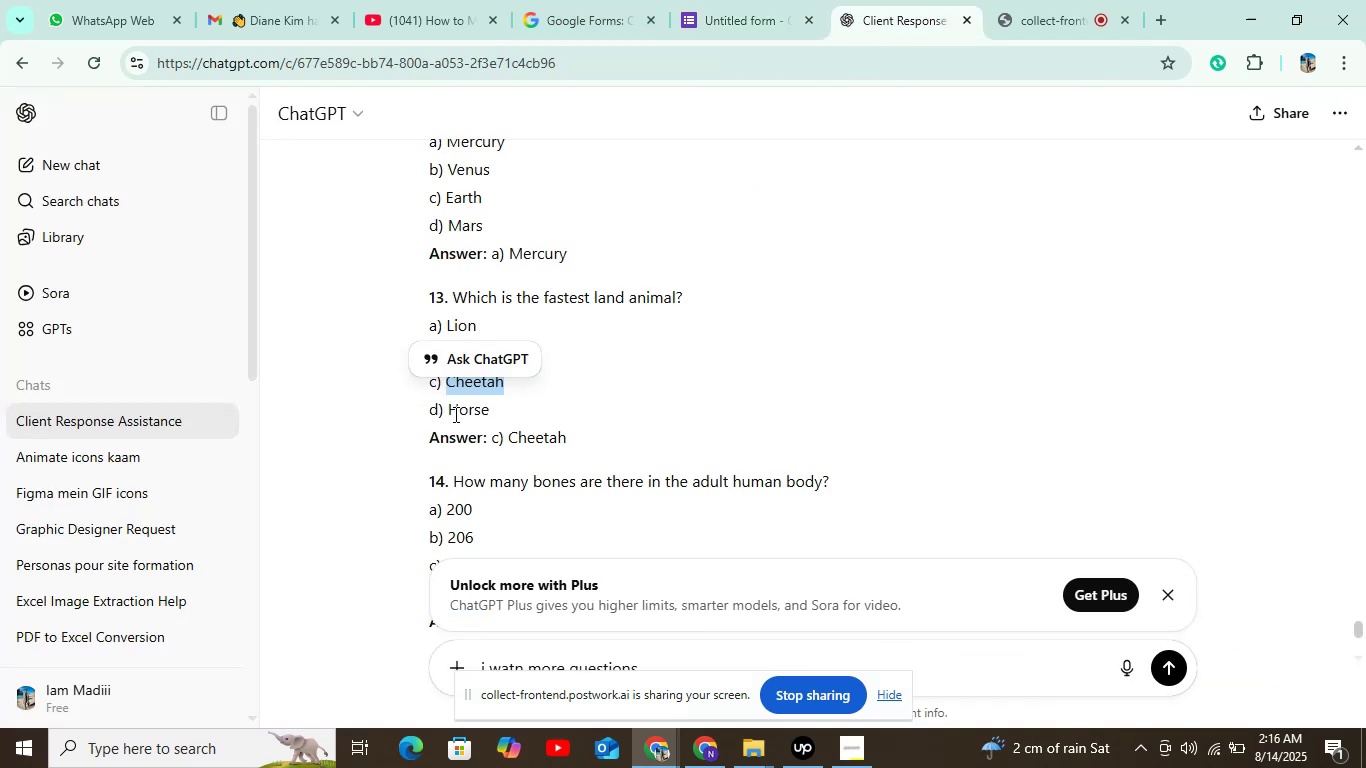 
left_click_drag(start_coordinate=[447, 408], to_coordinate=[500, 410])
 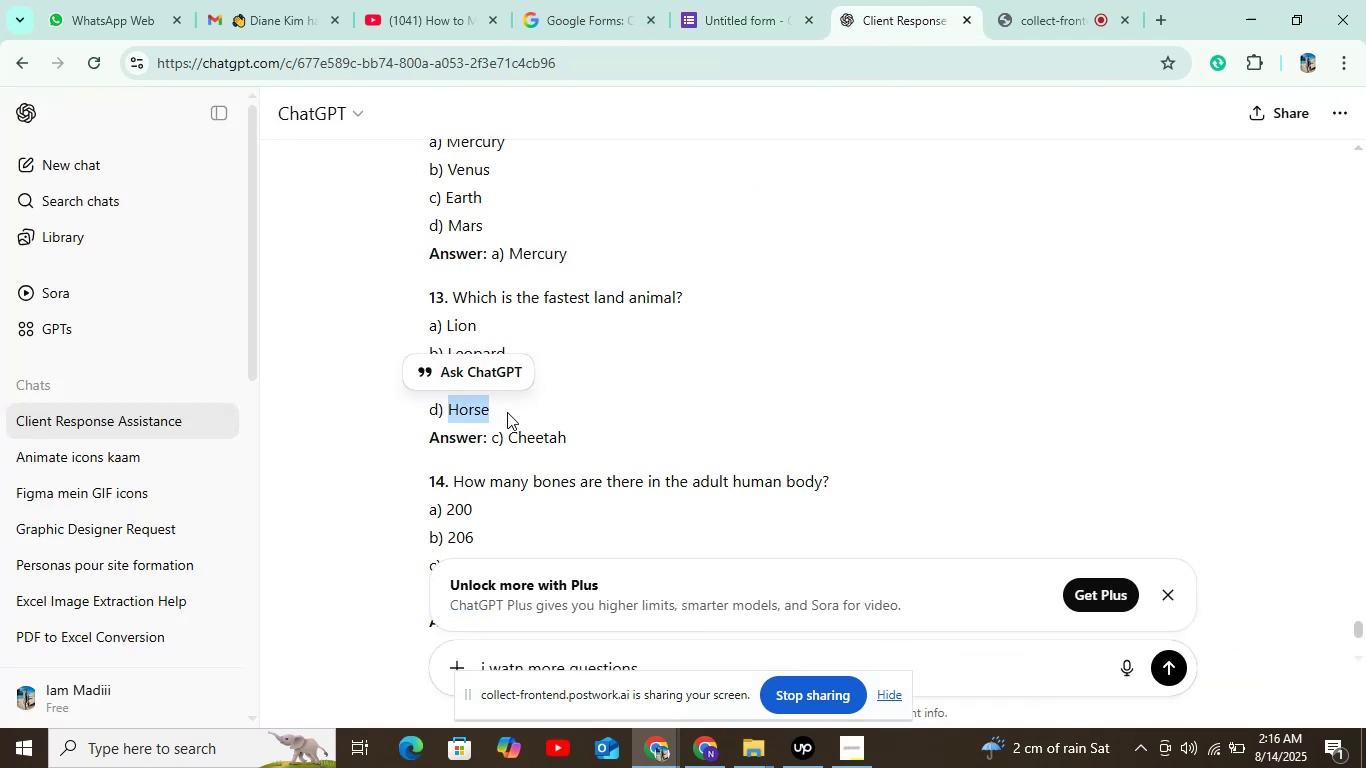 
key(Control+C)
 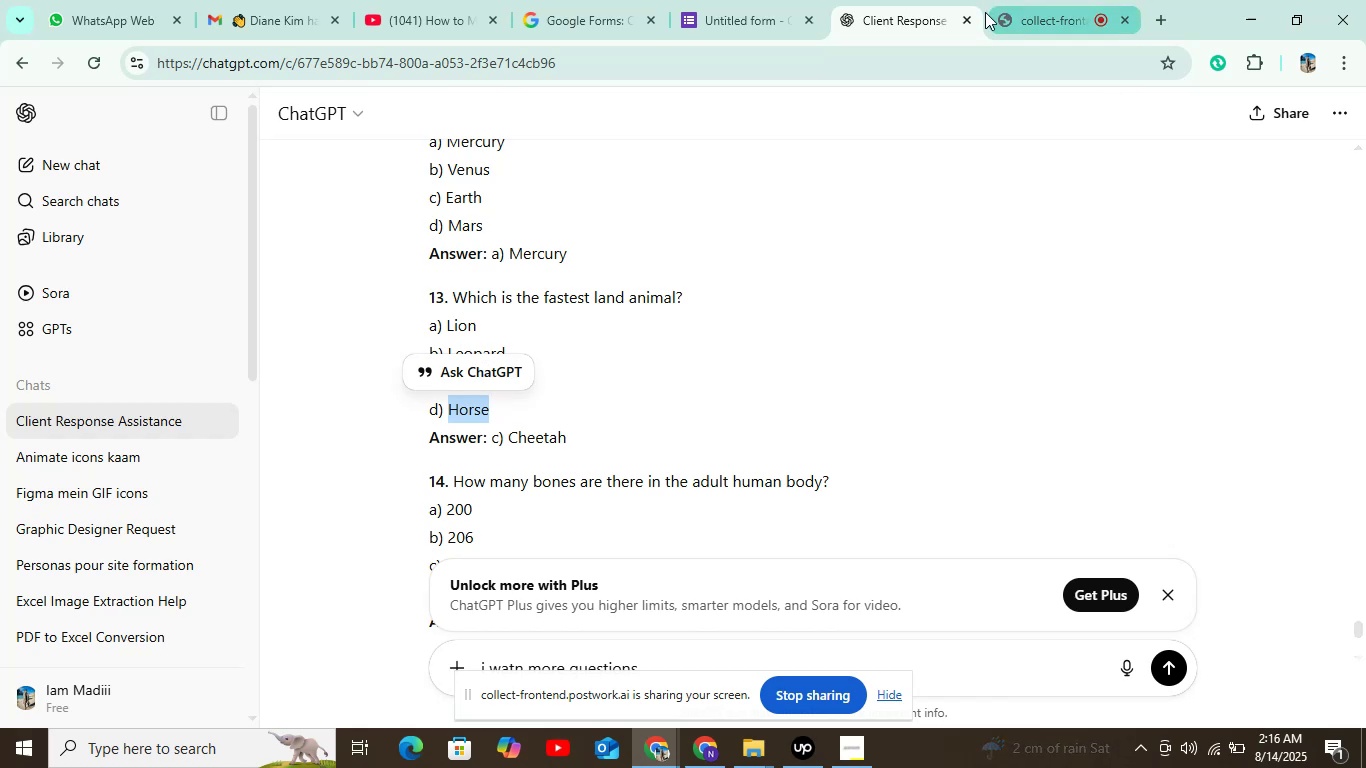 
left_click([754, 8])
 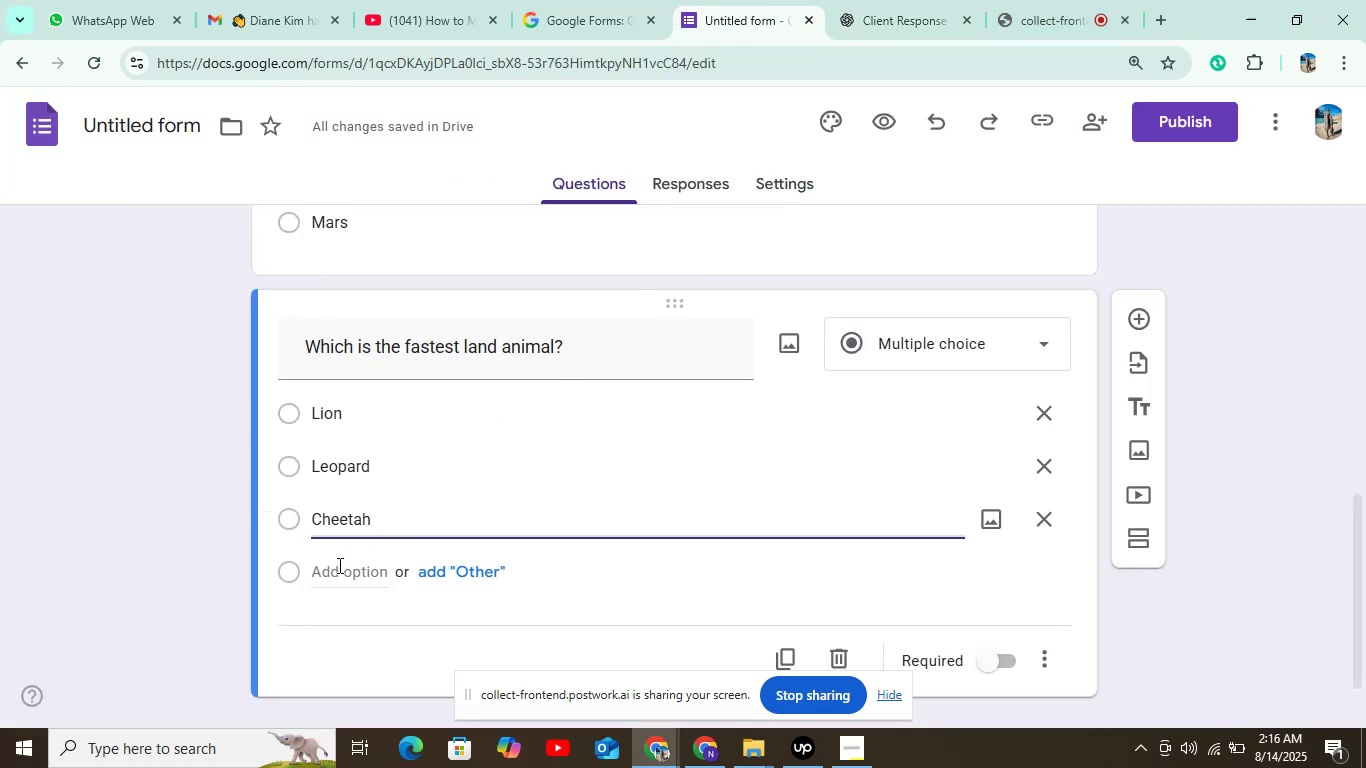 
left_click([338, 574])
 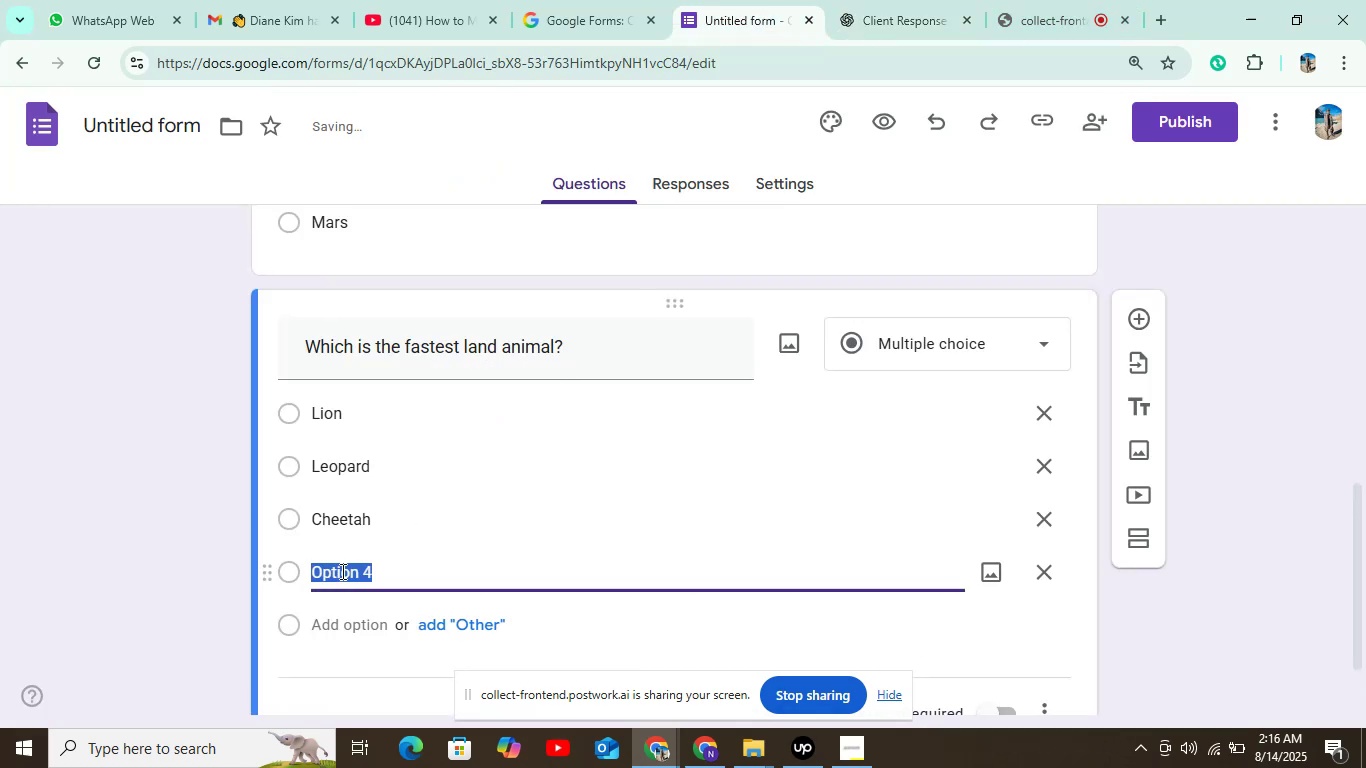 
key(Control+V)
 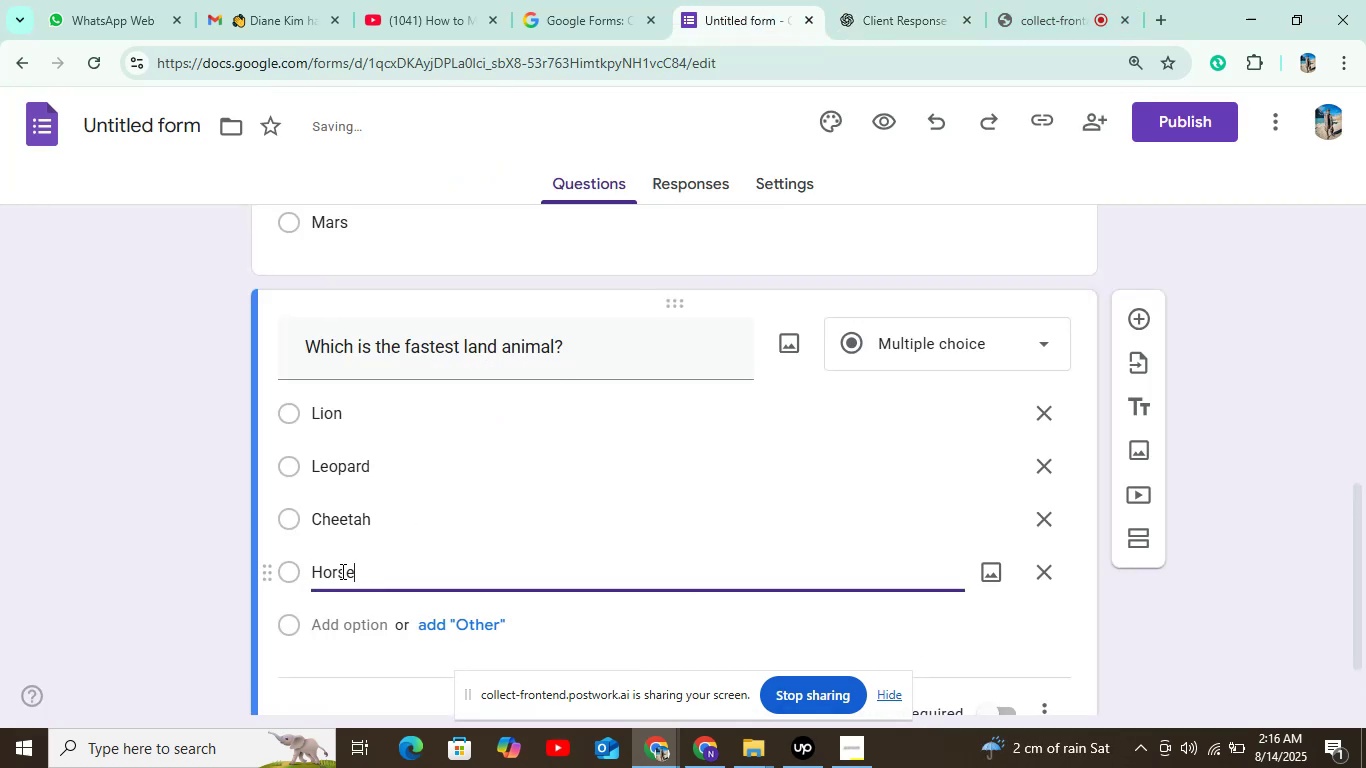 
scroll: coordinate [511, 676], scroll_direction: down, amount: 9.0
 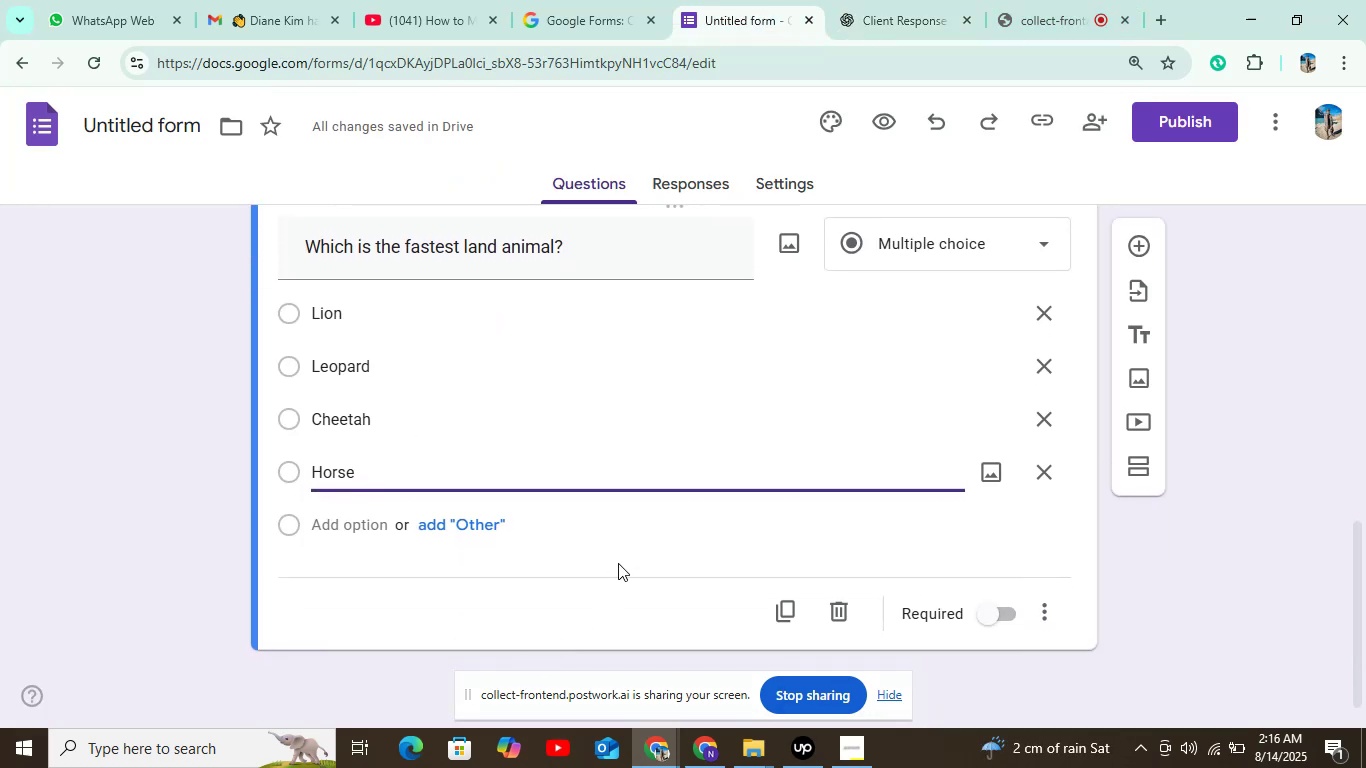 
scroll: coordinate [618, 557], scroll_direction: up, amount: 2.0
 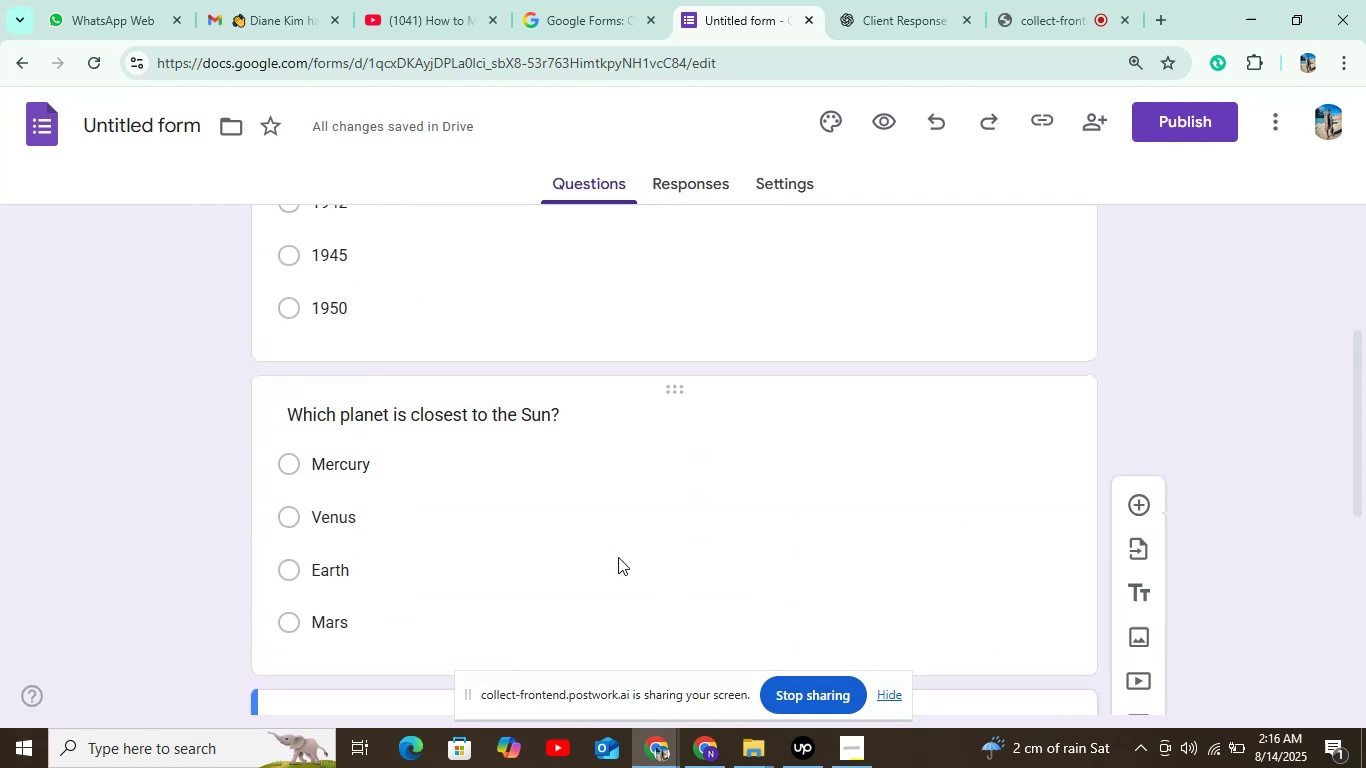 
scroll: coordinate [618, 562], scroll_direction: down, amount: 9.0
 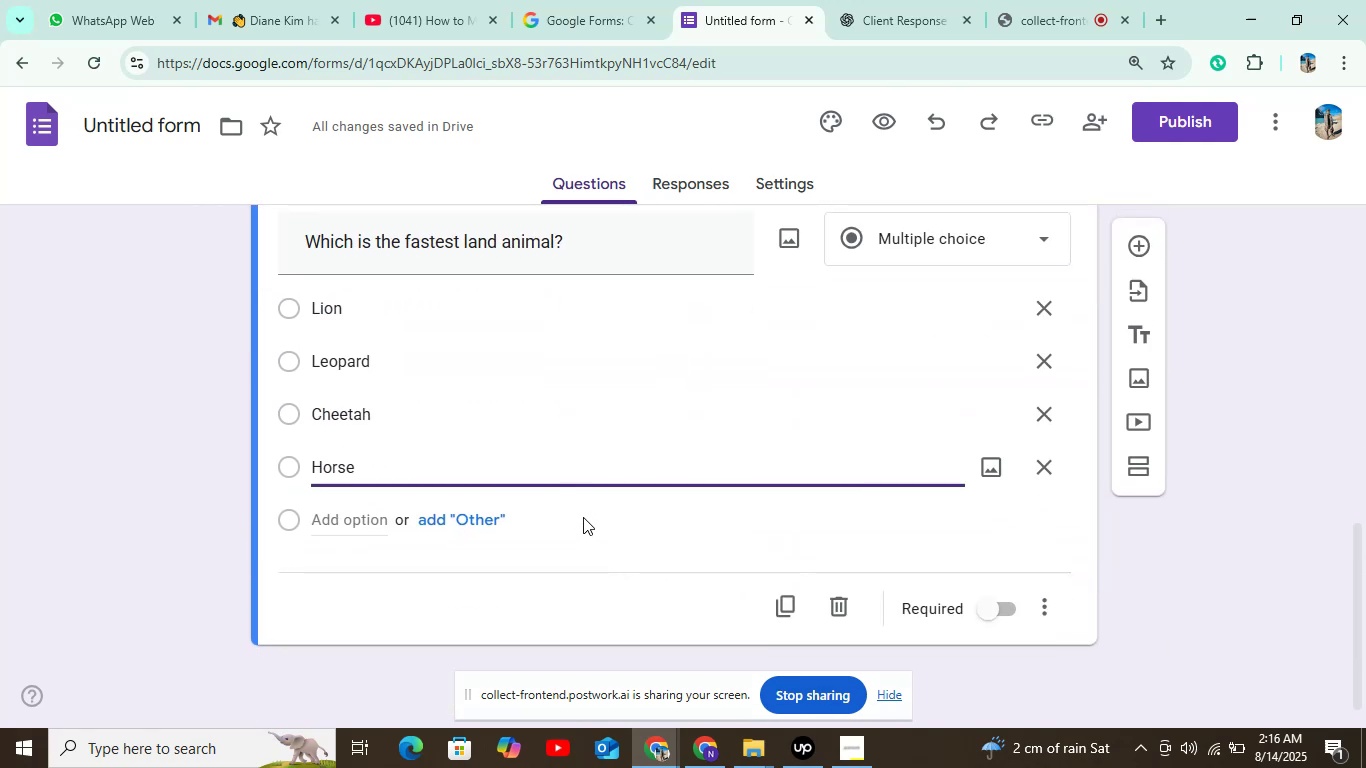 
scroll: coordinate [549, 458], scroll_direction: up, amount: 10.0
 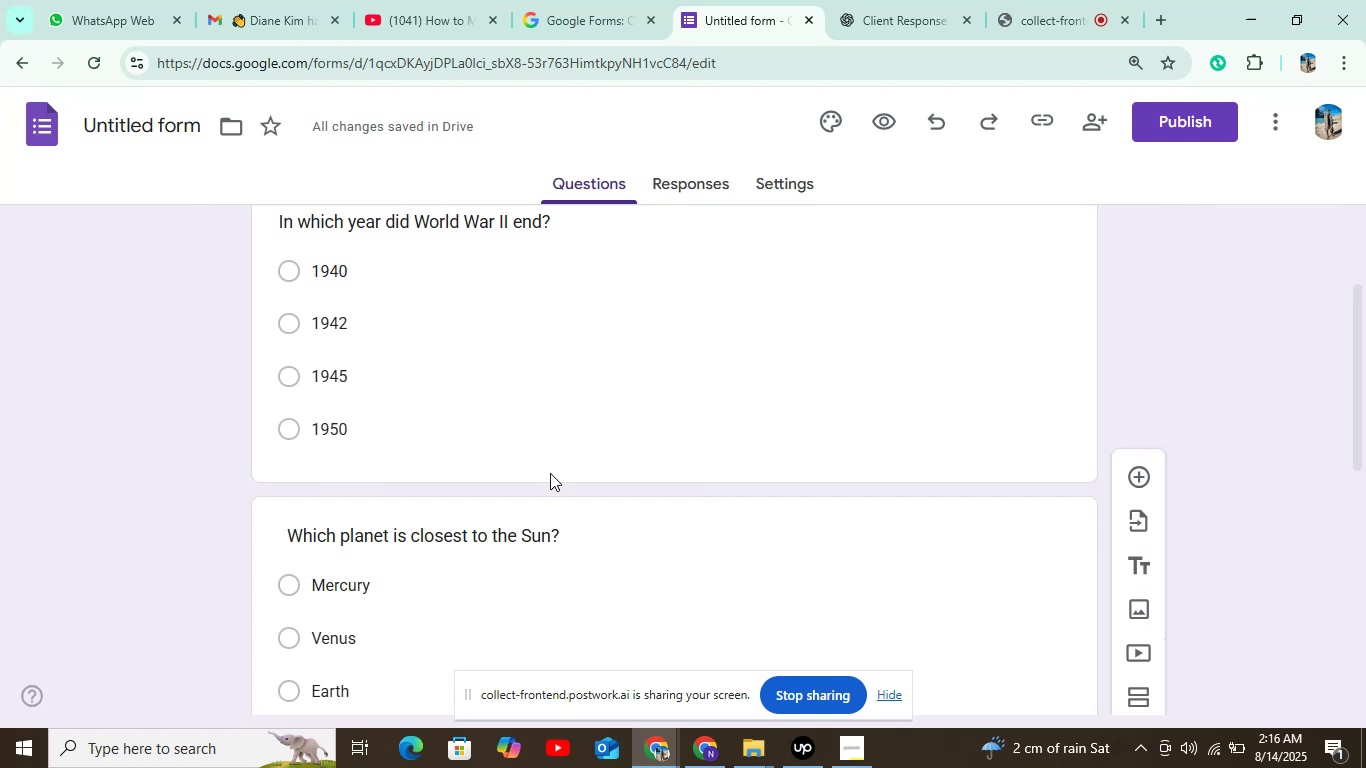 
scroll: coordinate [549, 474], scroll_direction: down, amount: 12.0
 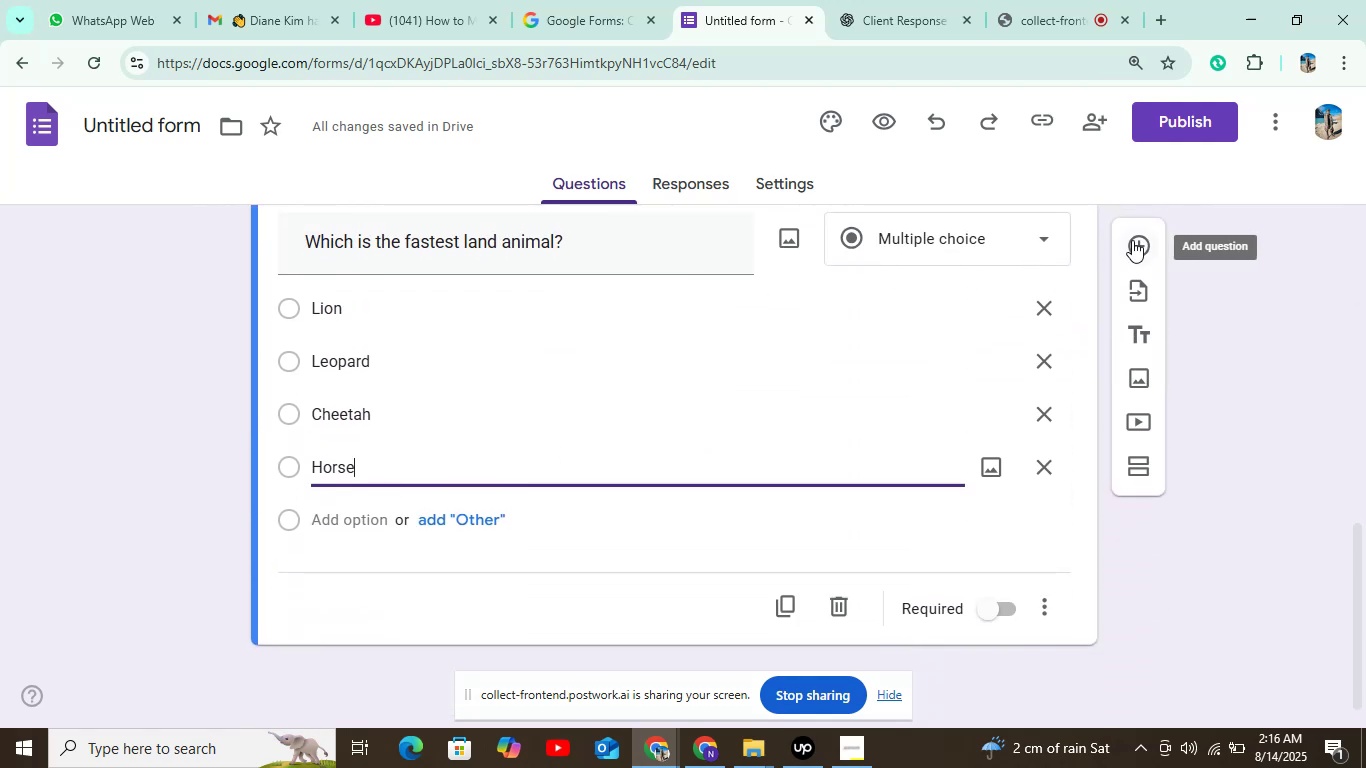 
left_click([1133, 244])
 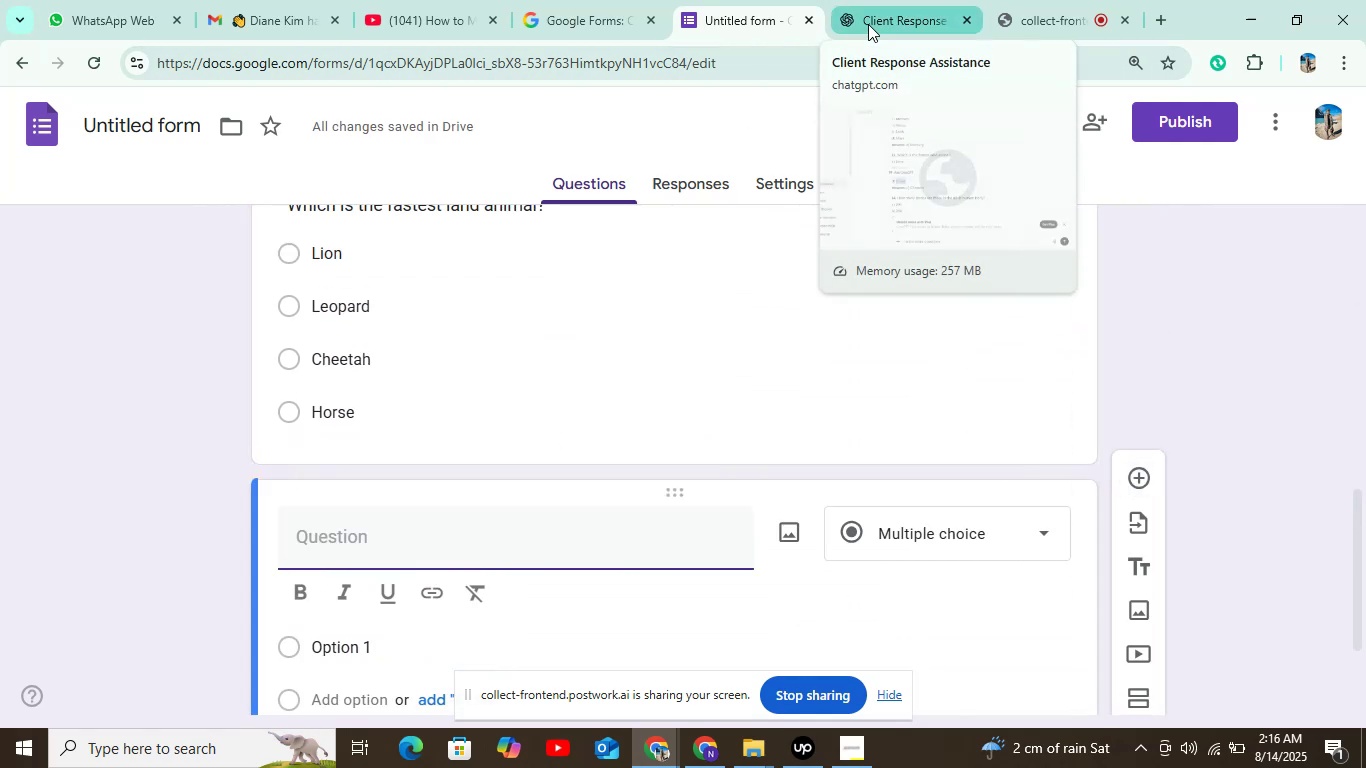 
wait(9.15)
 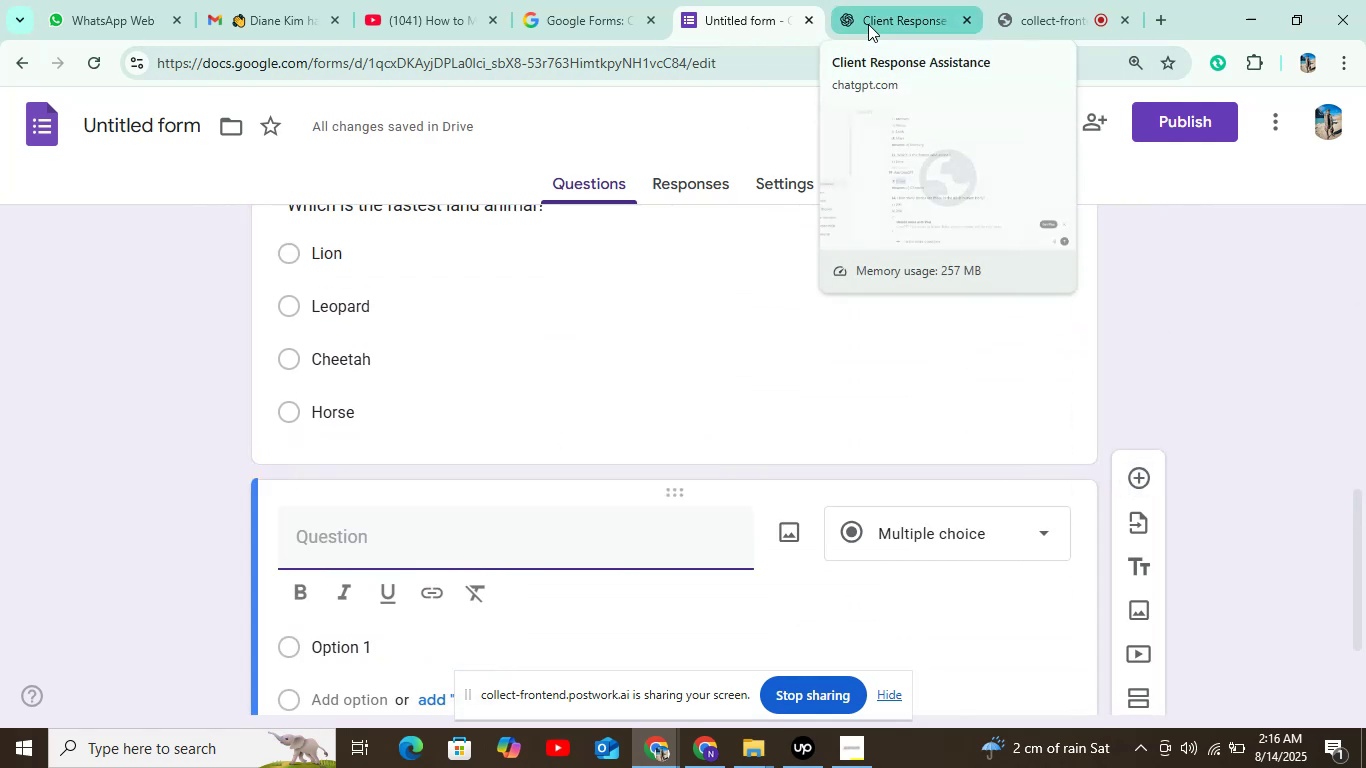 
scroll: coordinate [868, 31], scroll_direction: down, amount: 2.0
 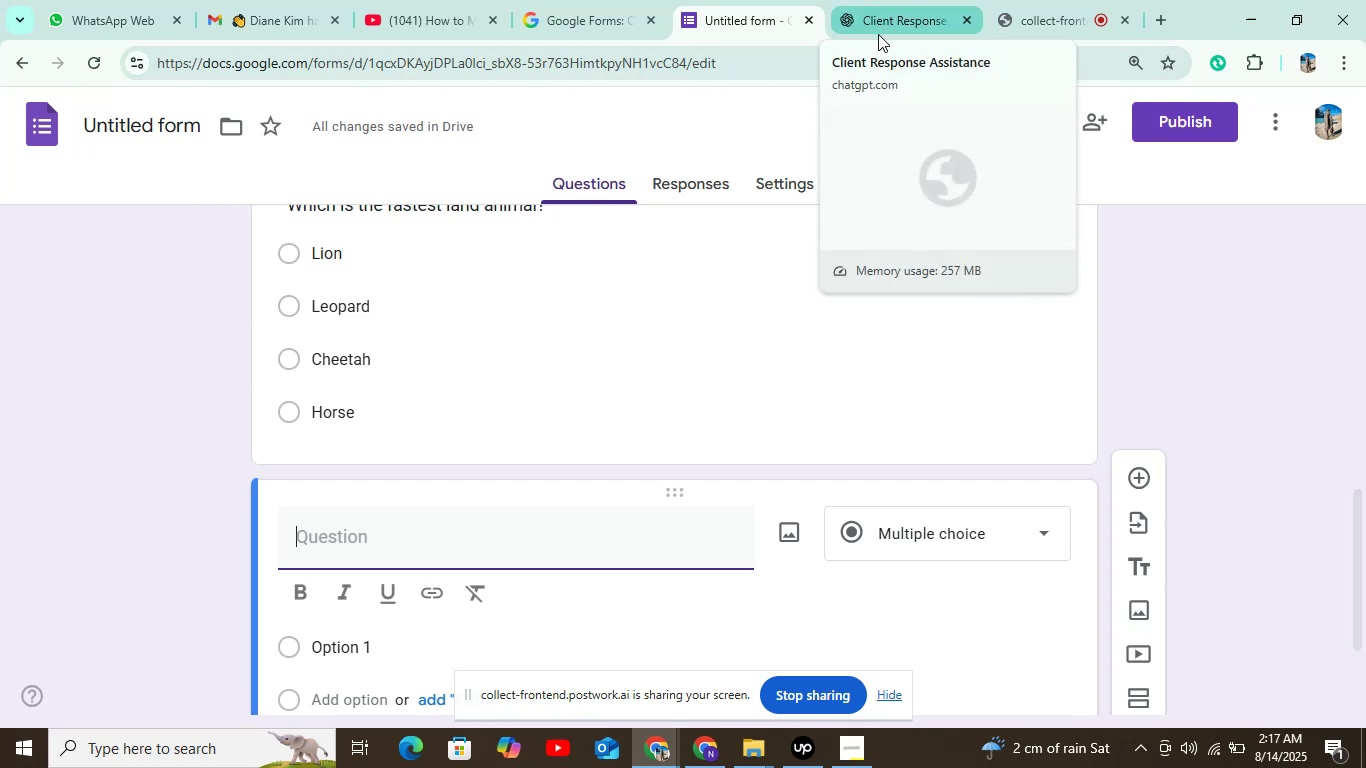 
wait(10.0)
 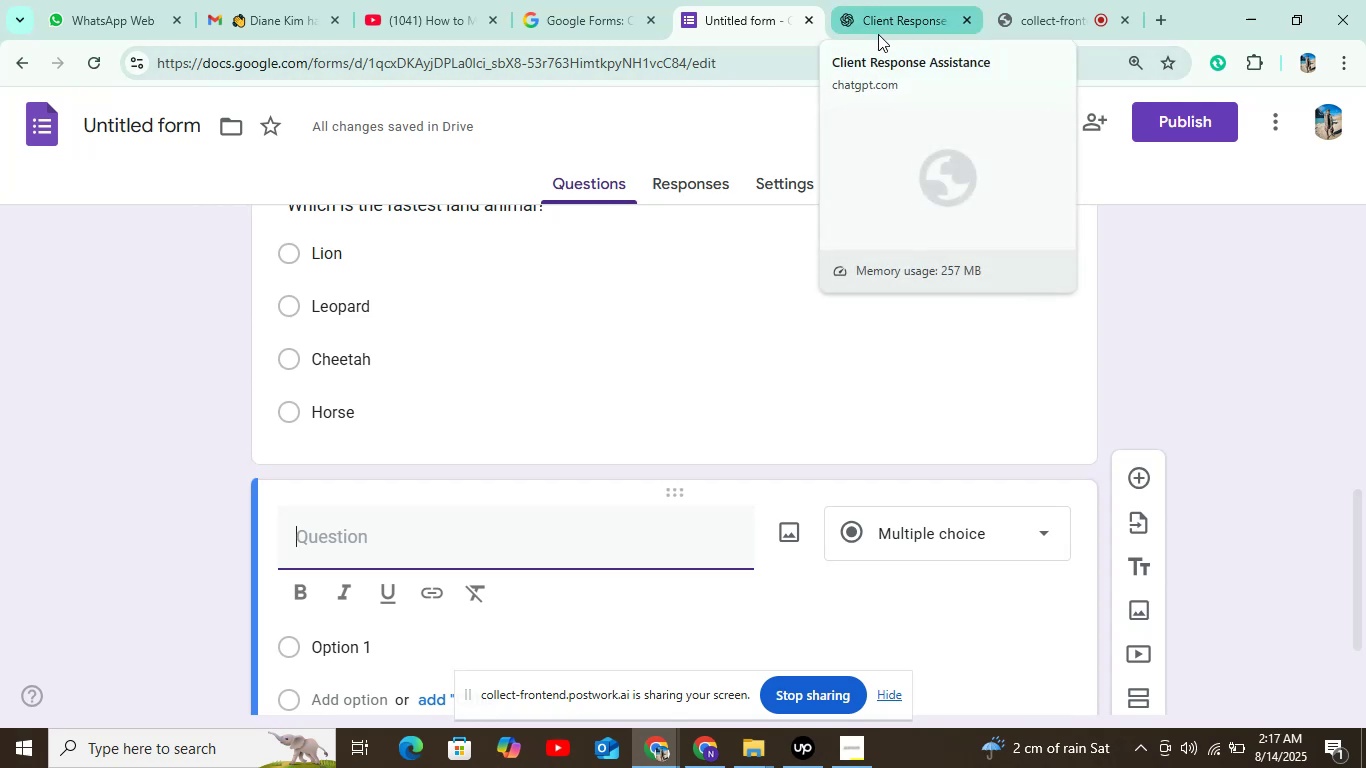 
scroll: coordinate [444, 411], scroll_direction: down, amount: 4.0
 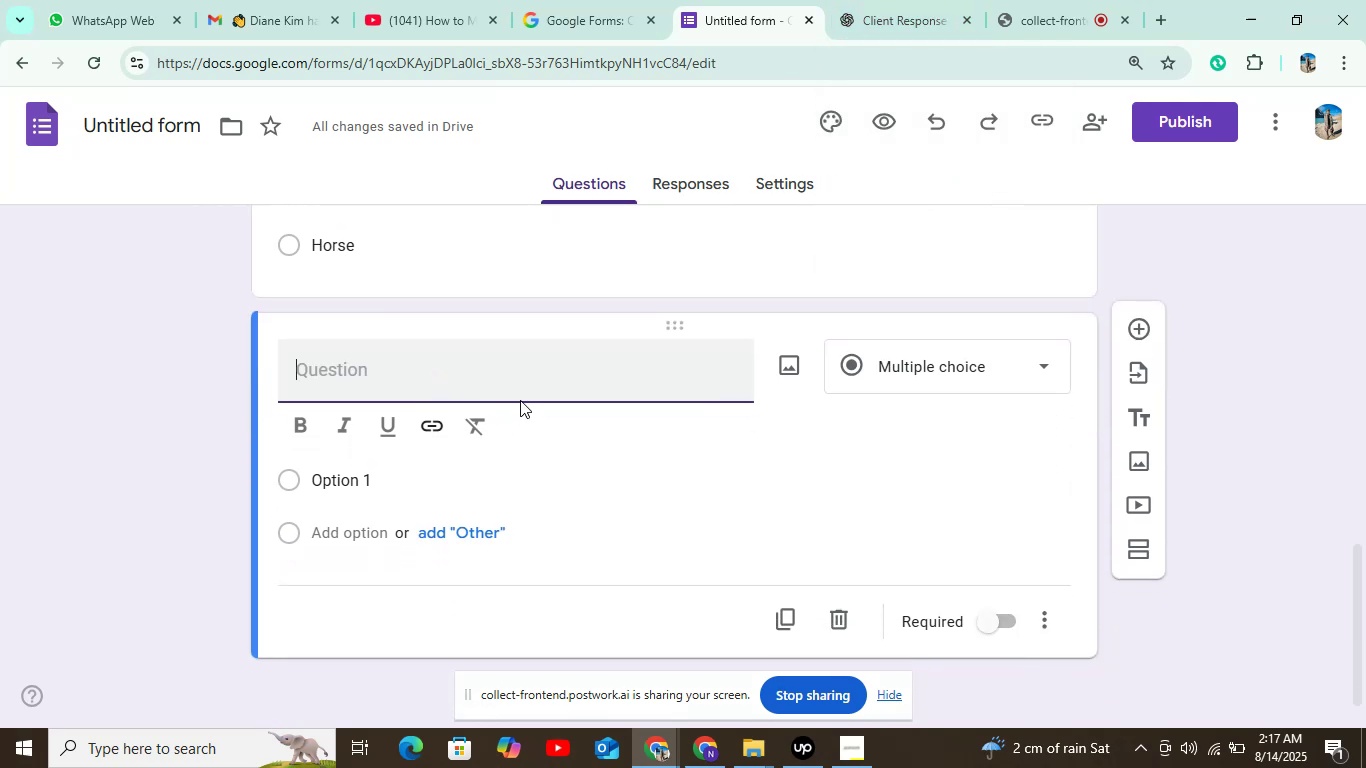 
scroll: coordinate [529, 329], scroll_direction: up, amount: 4.0
 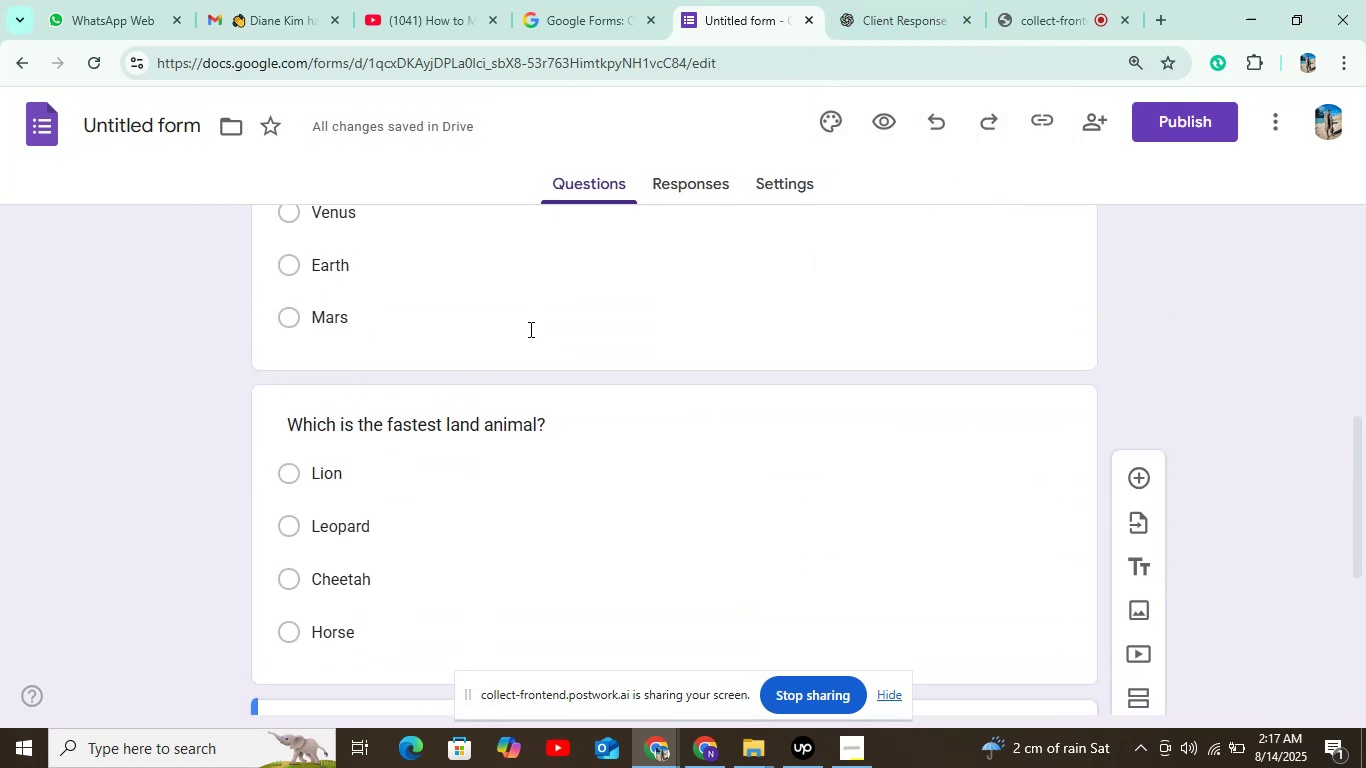 
scroll: coordinate [529, 329], scroll_direction: down, amount: 1.0
 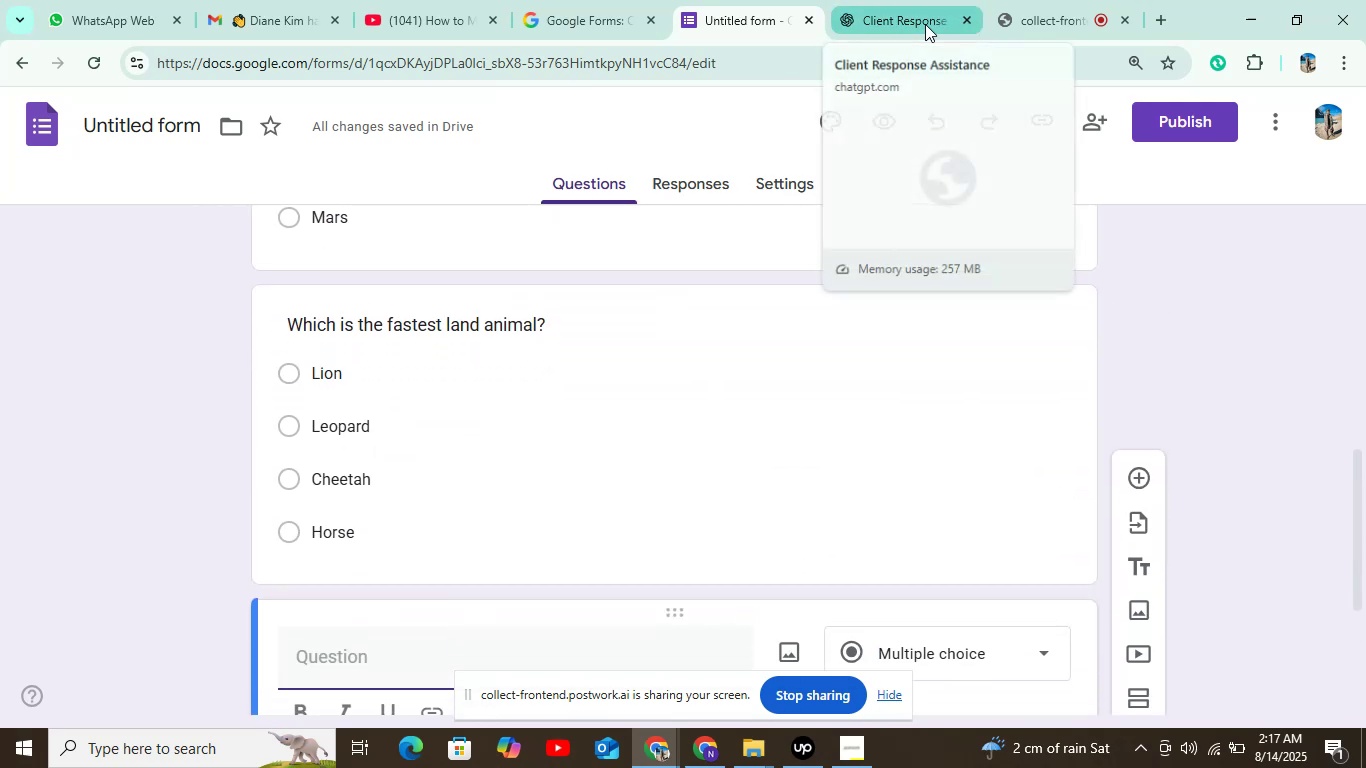 
left_click([916, 21])
 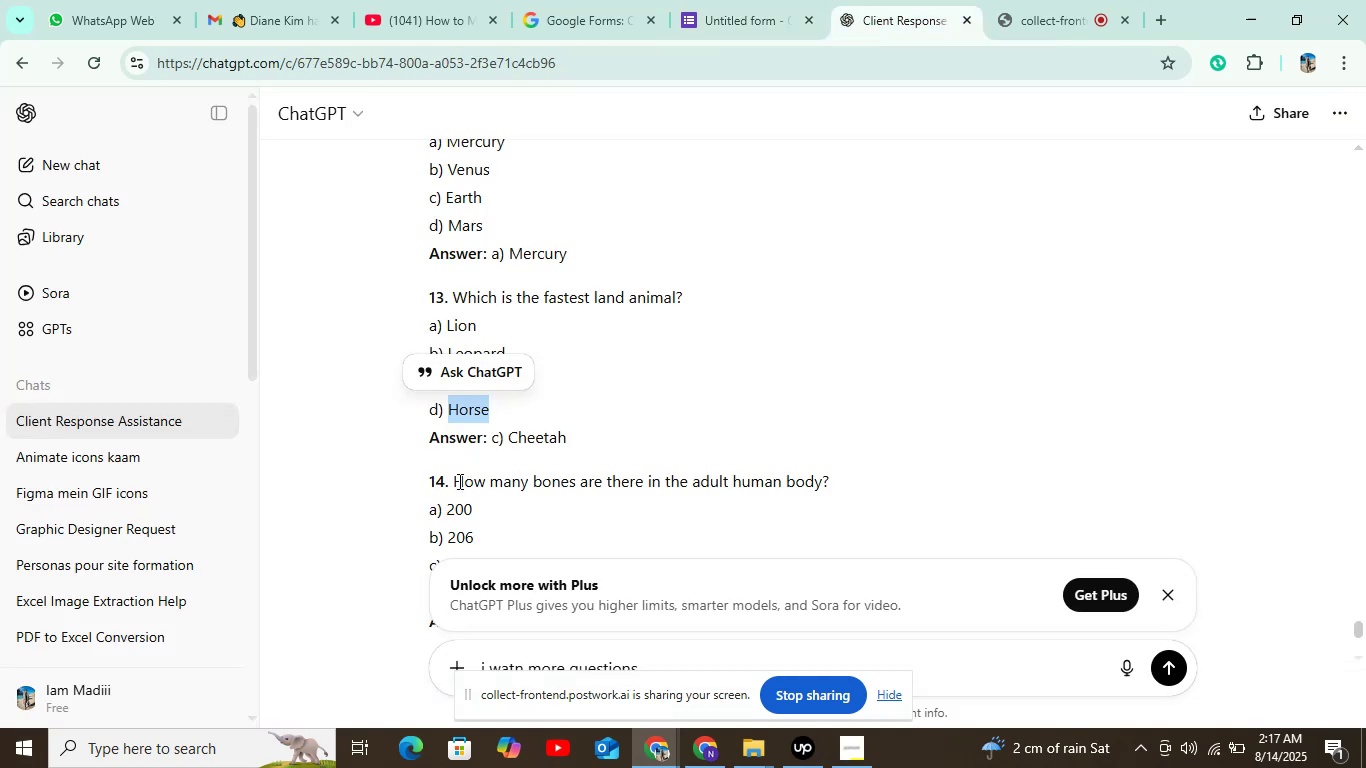 
left_click_drag(start_coordinate=[446, 482], to_coordinate=[852, 492])
 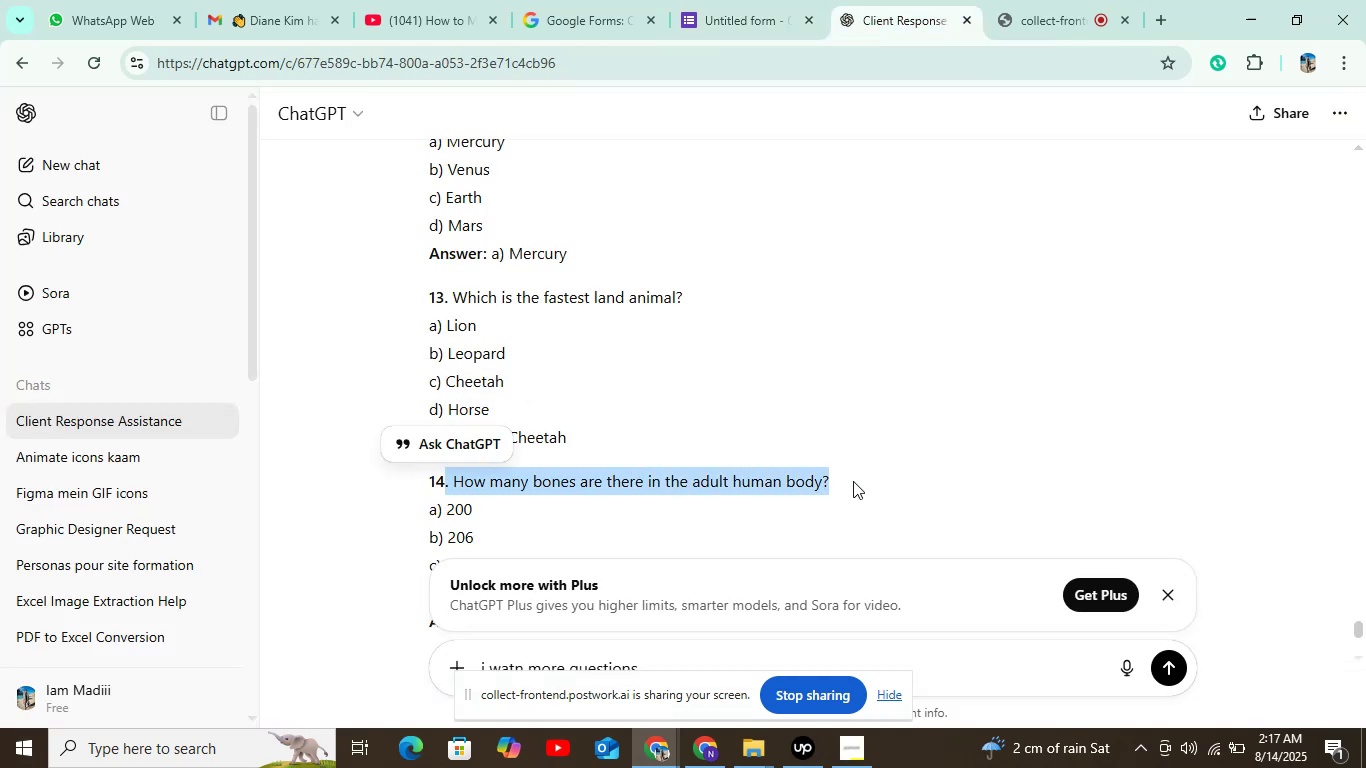 
key(Control+C)
 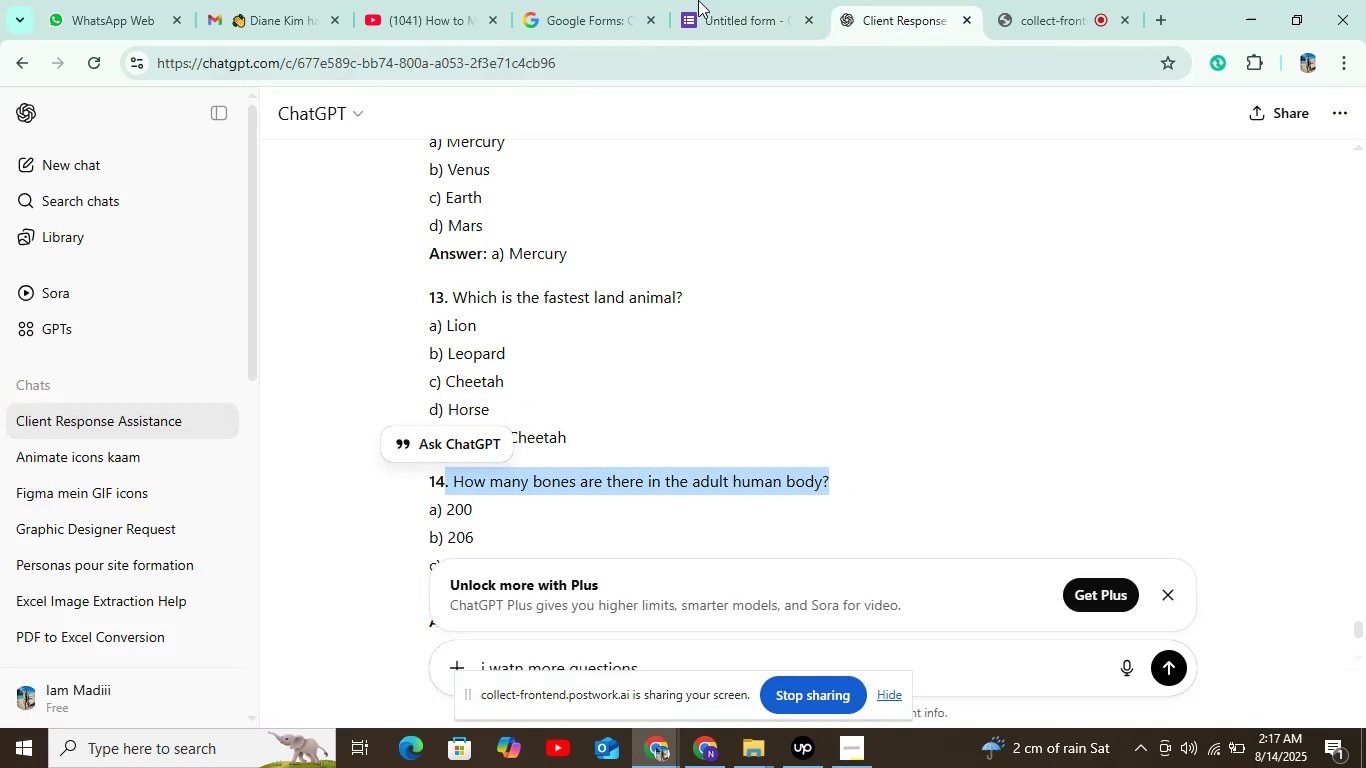 
left_click([733, 17])
 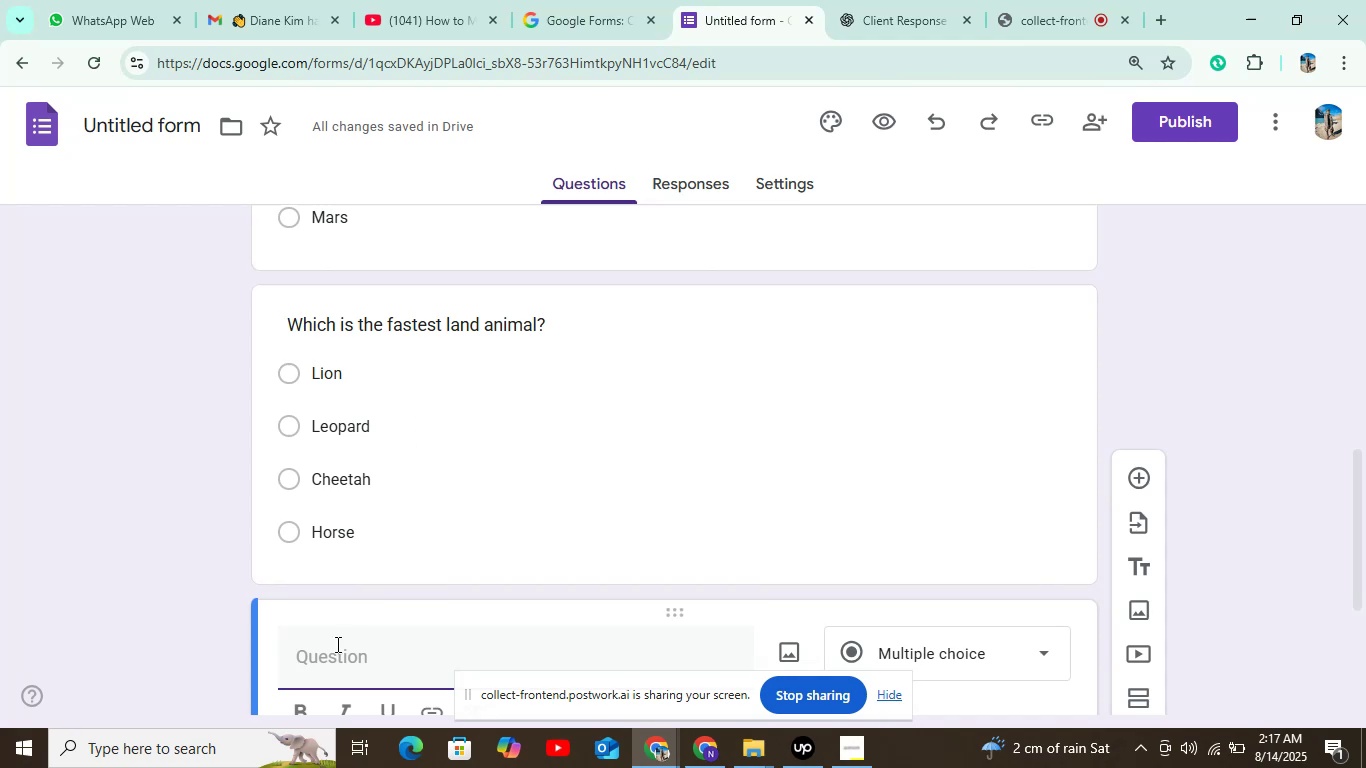 
left_click([355, 658])
 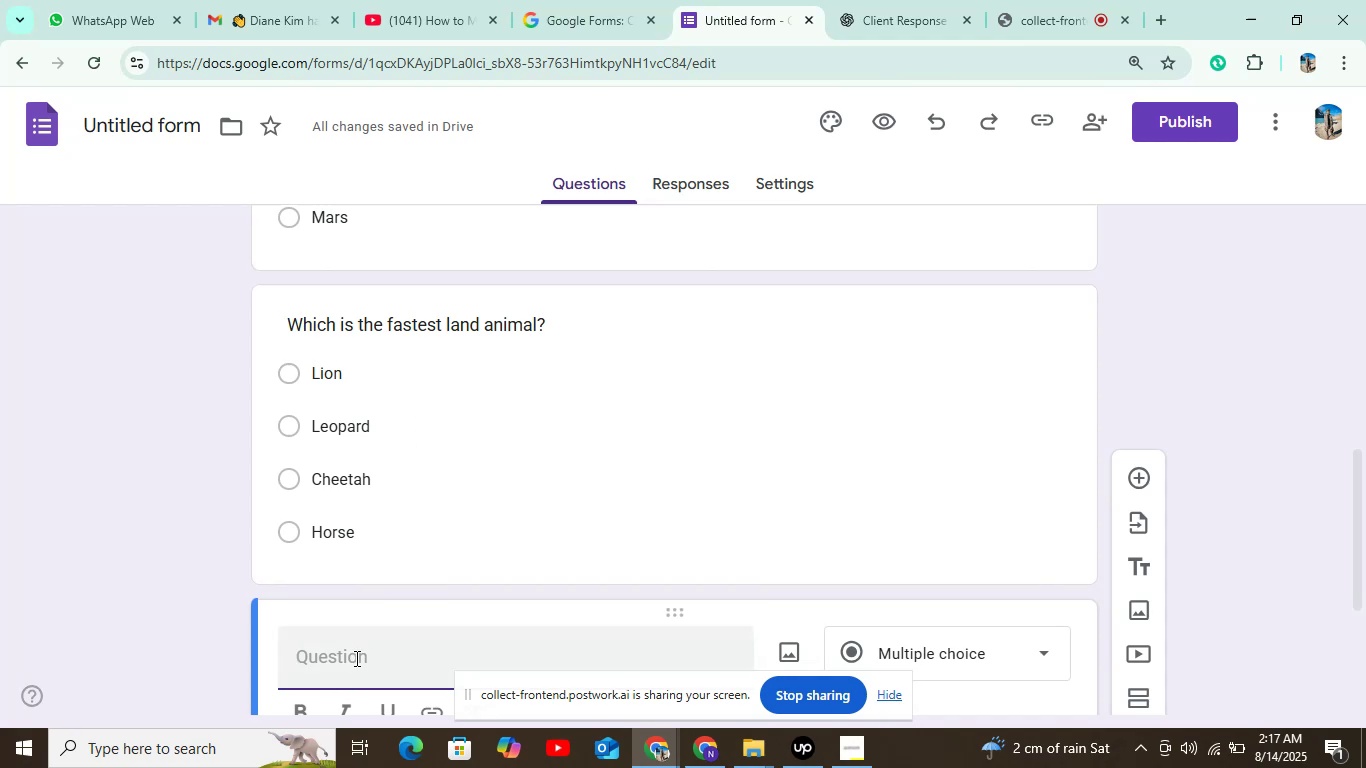 
key(Control+V)
 